 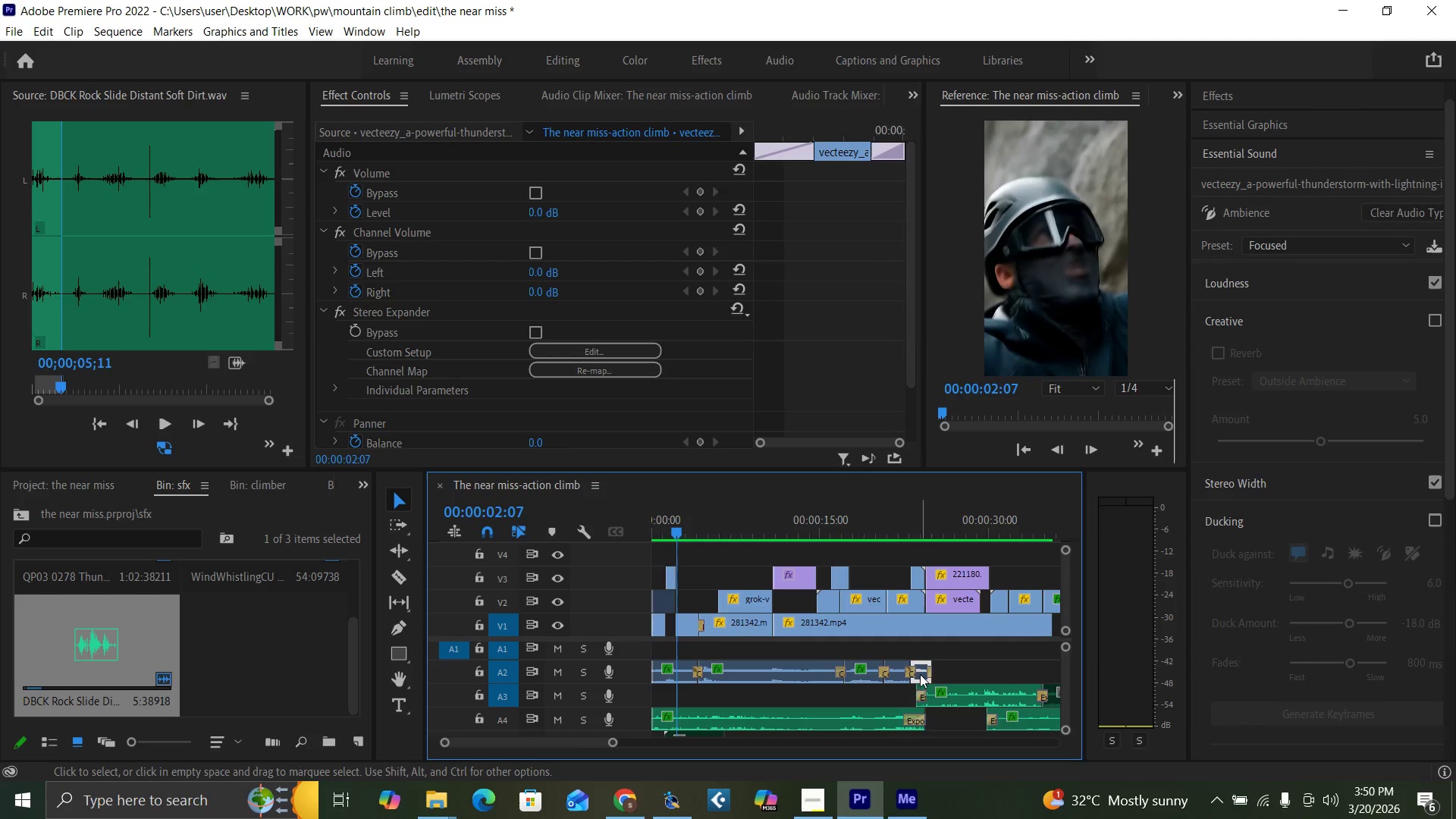 
left_click([1435, 520])
 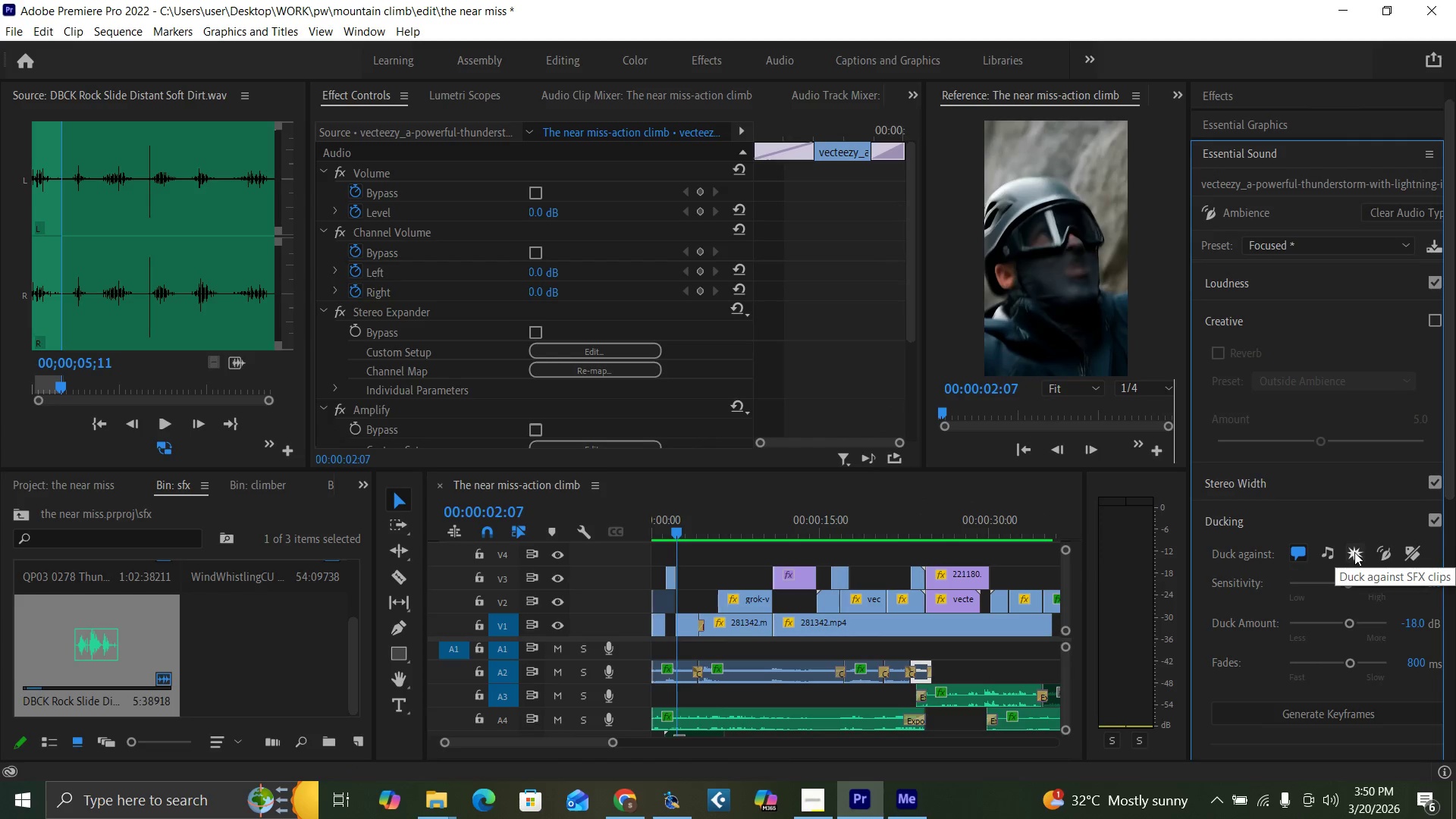 
left_click([1354, 552])
 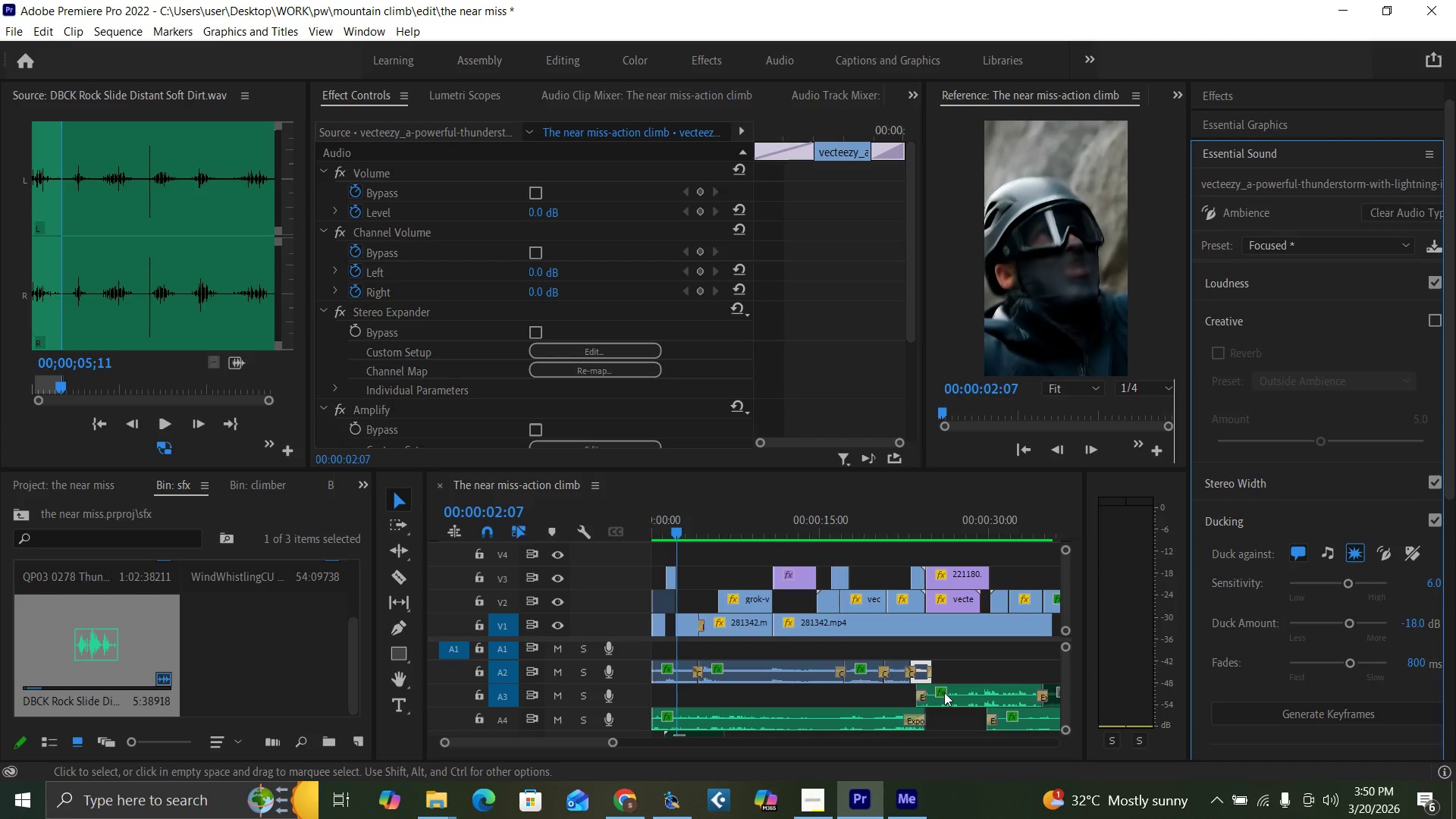 
left_click([962, 697])
 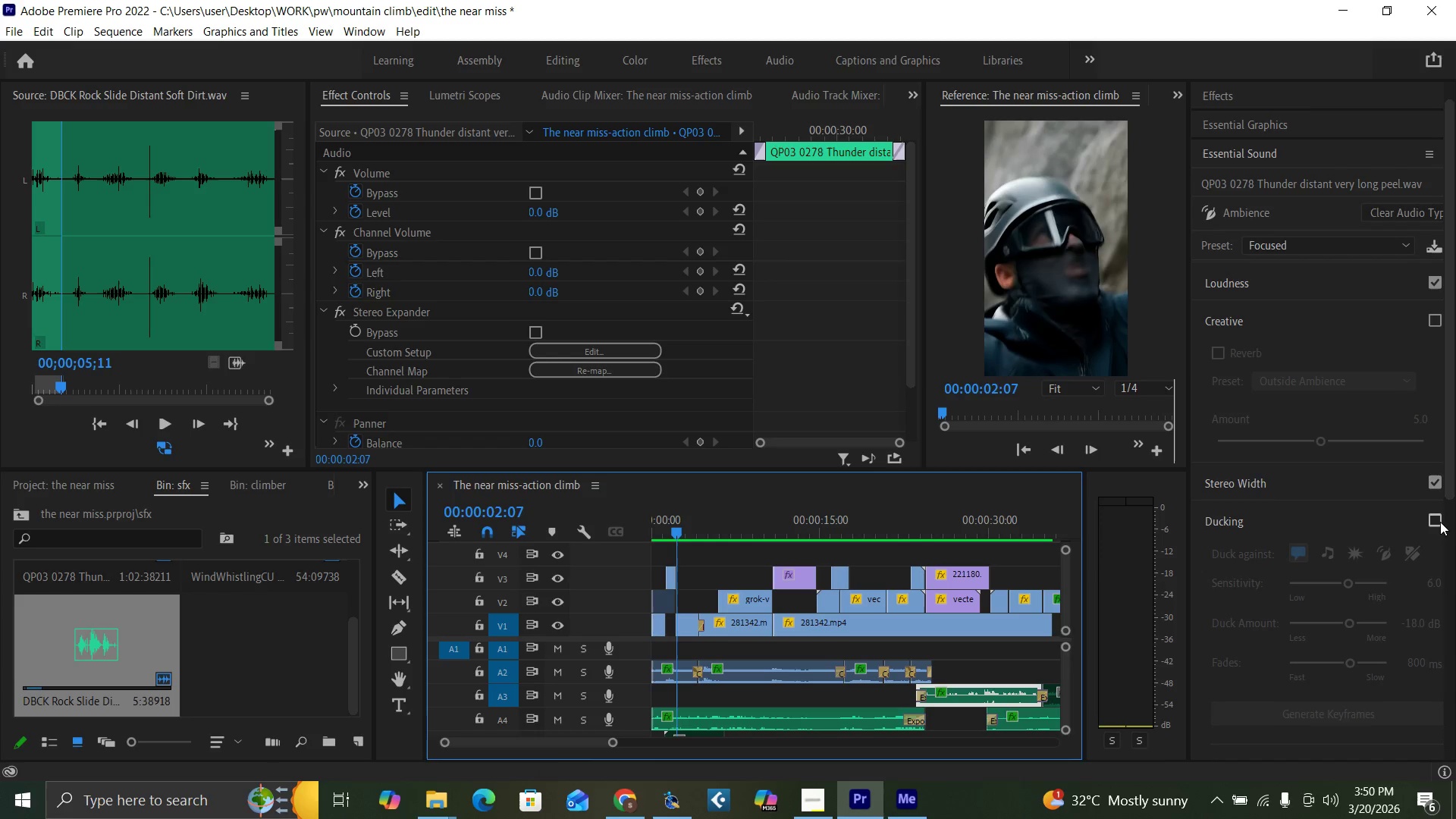 
left_click([1437, 520])
 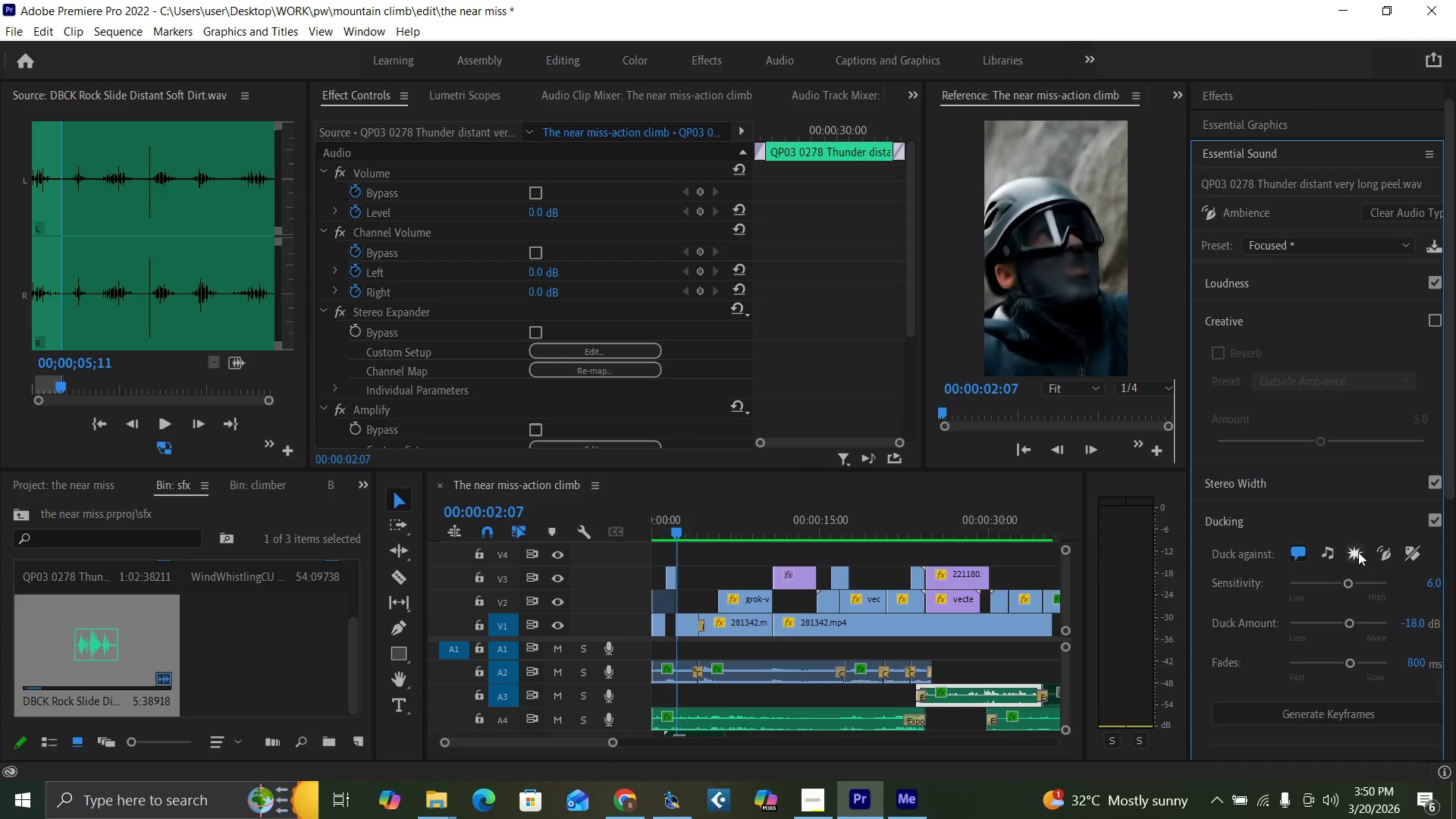 
left_click([1356, 553])
 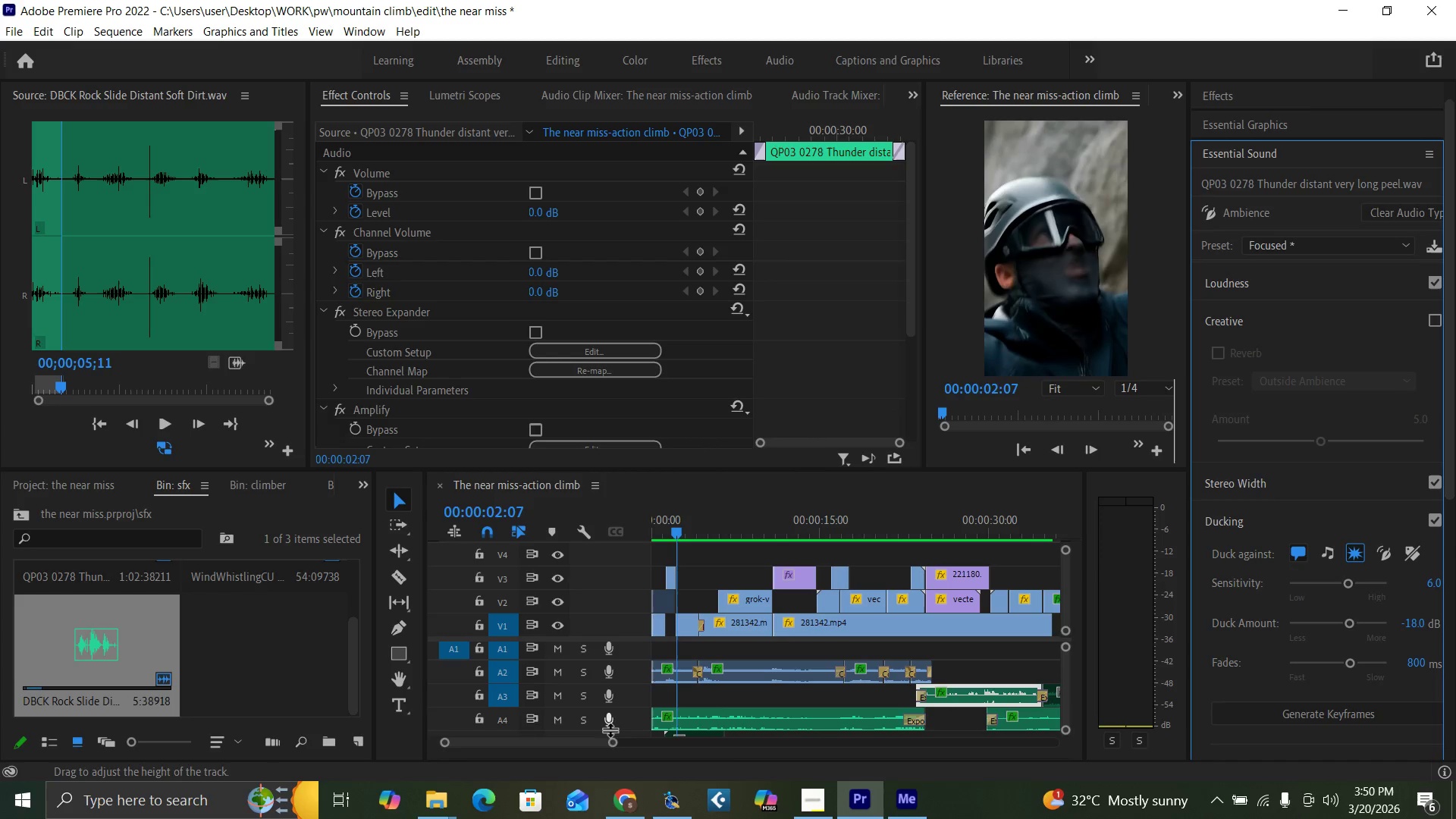 
left_click_drag(start_coordinate=[610, 739], to_coordinate=[635, 748])
 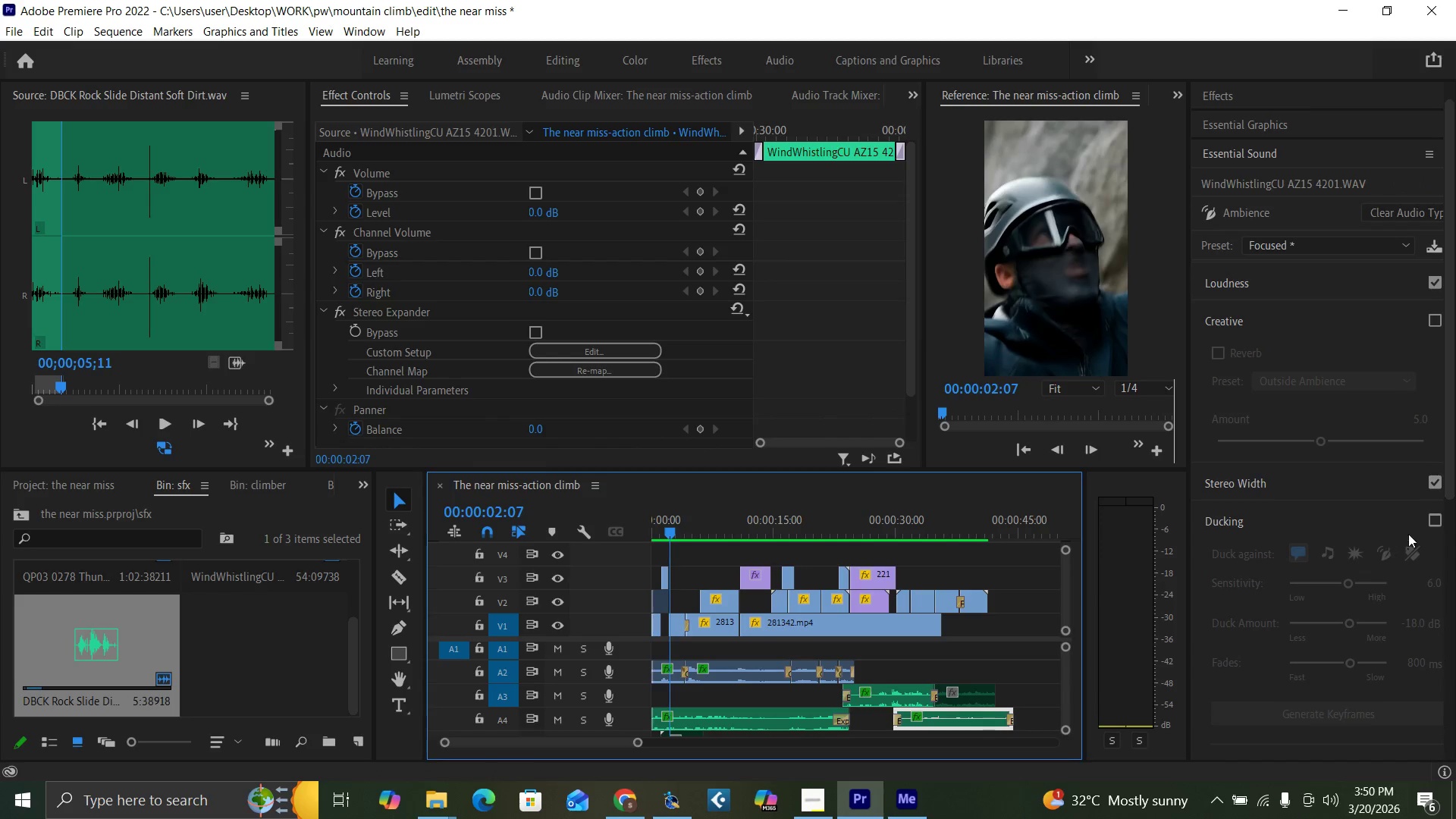 
left_click([1435, 517])
 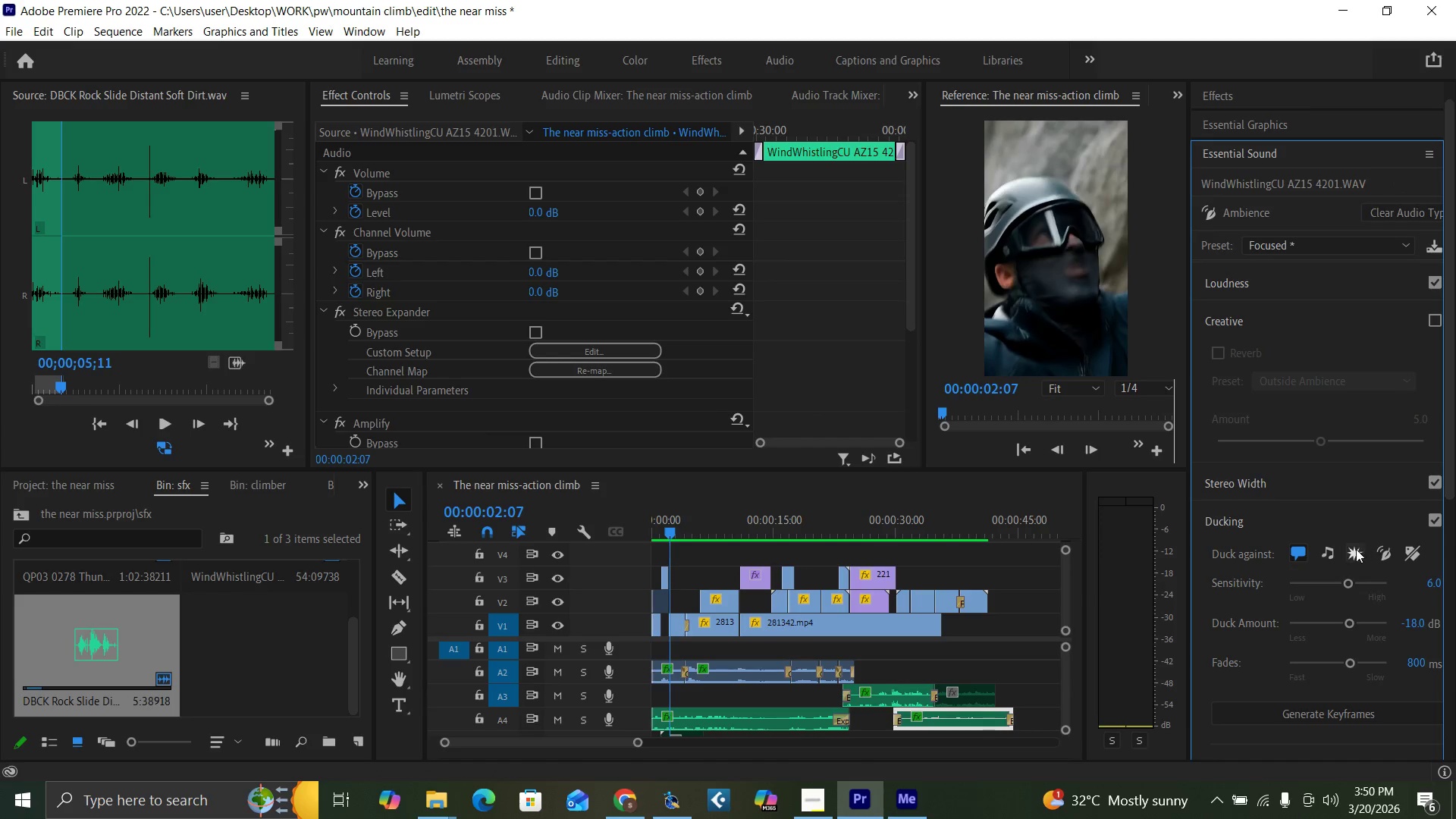 
left_click([1356, 549])
 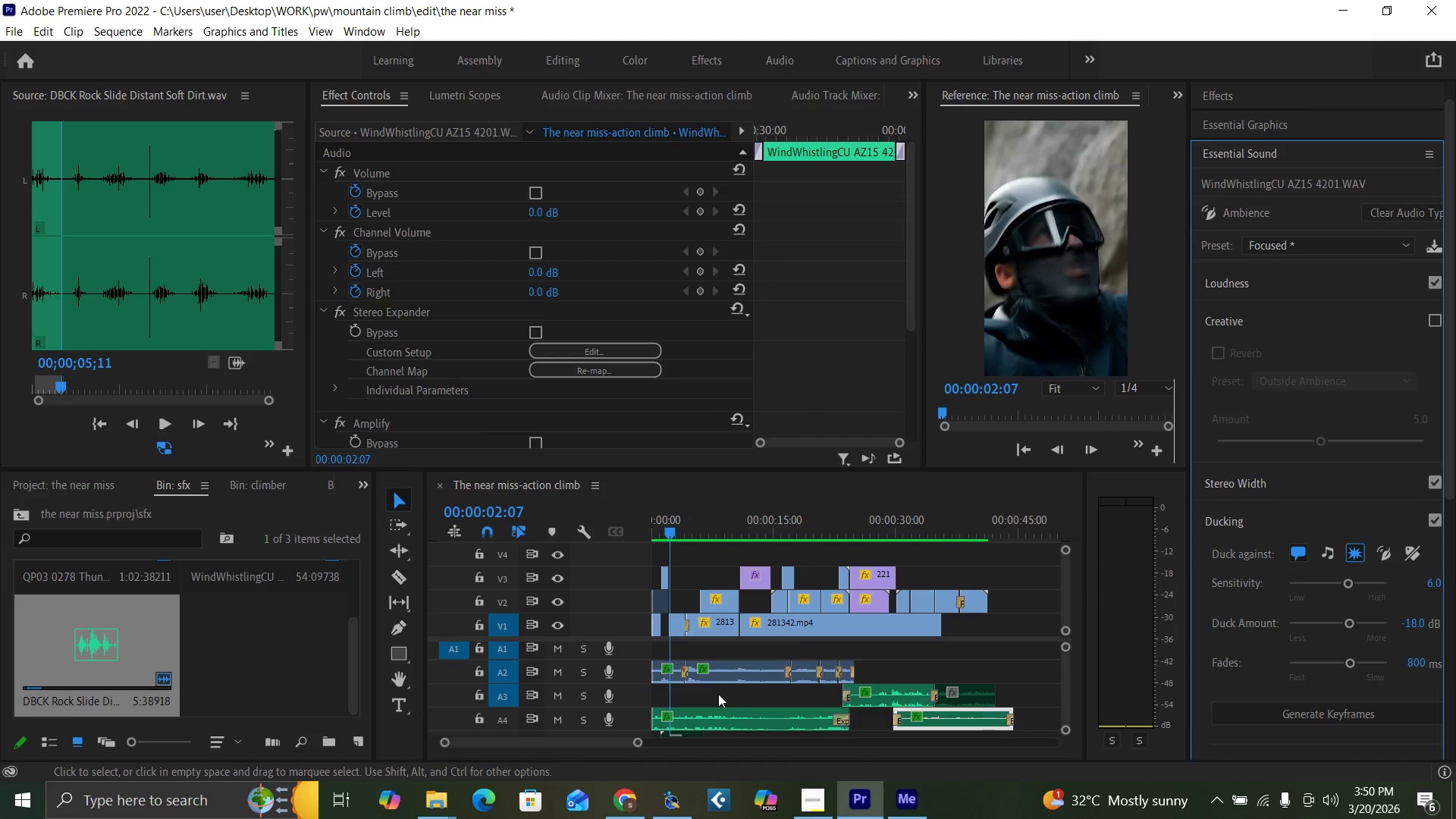 
left_click([748, 711])
 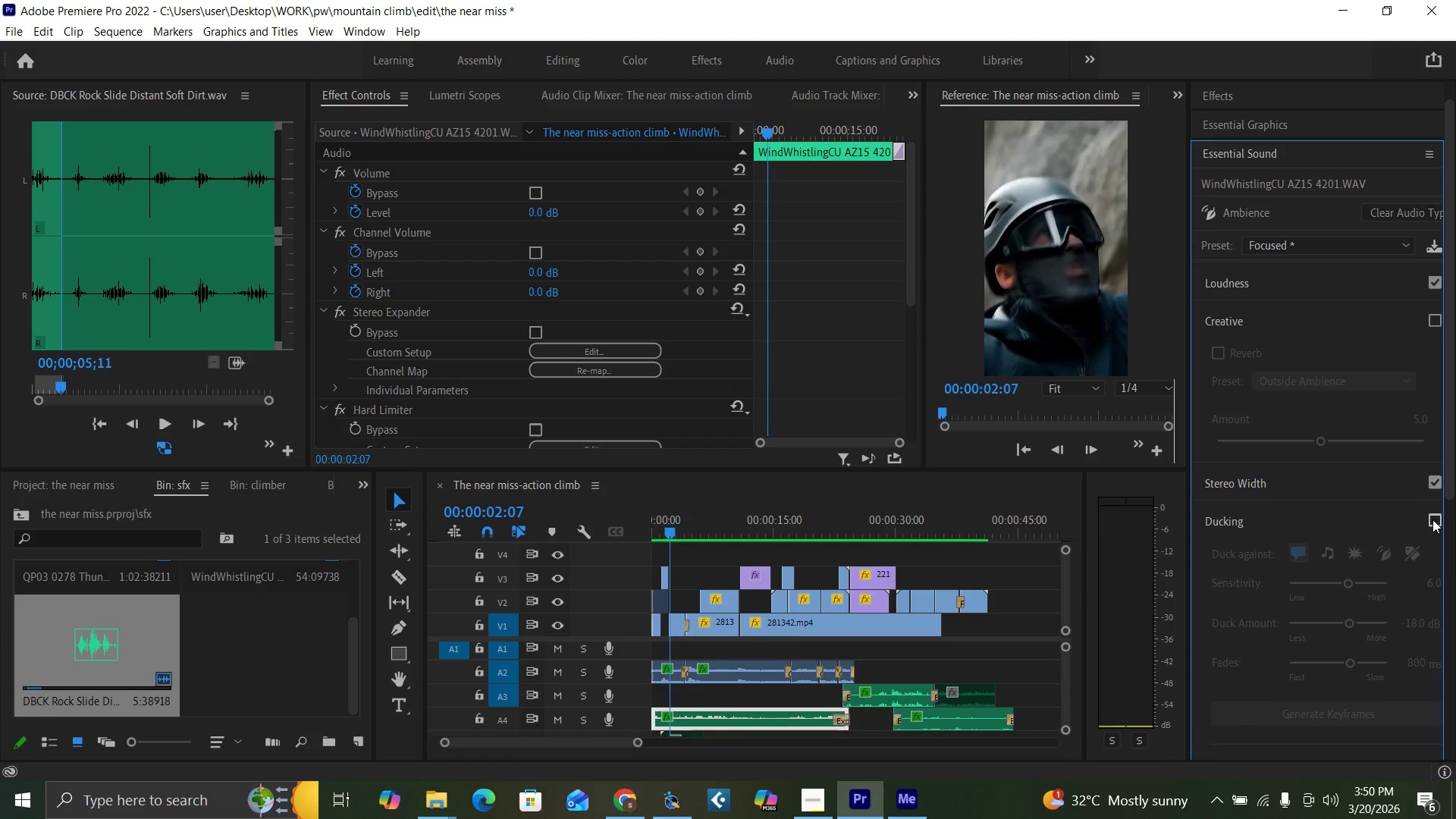 
left_click([1354, 551])
 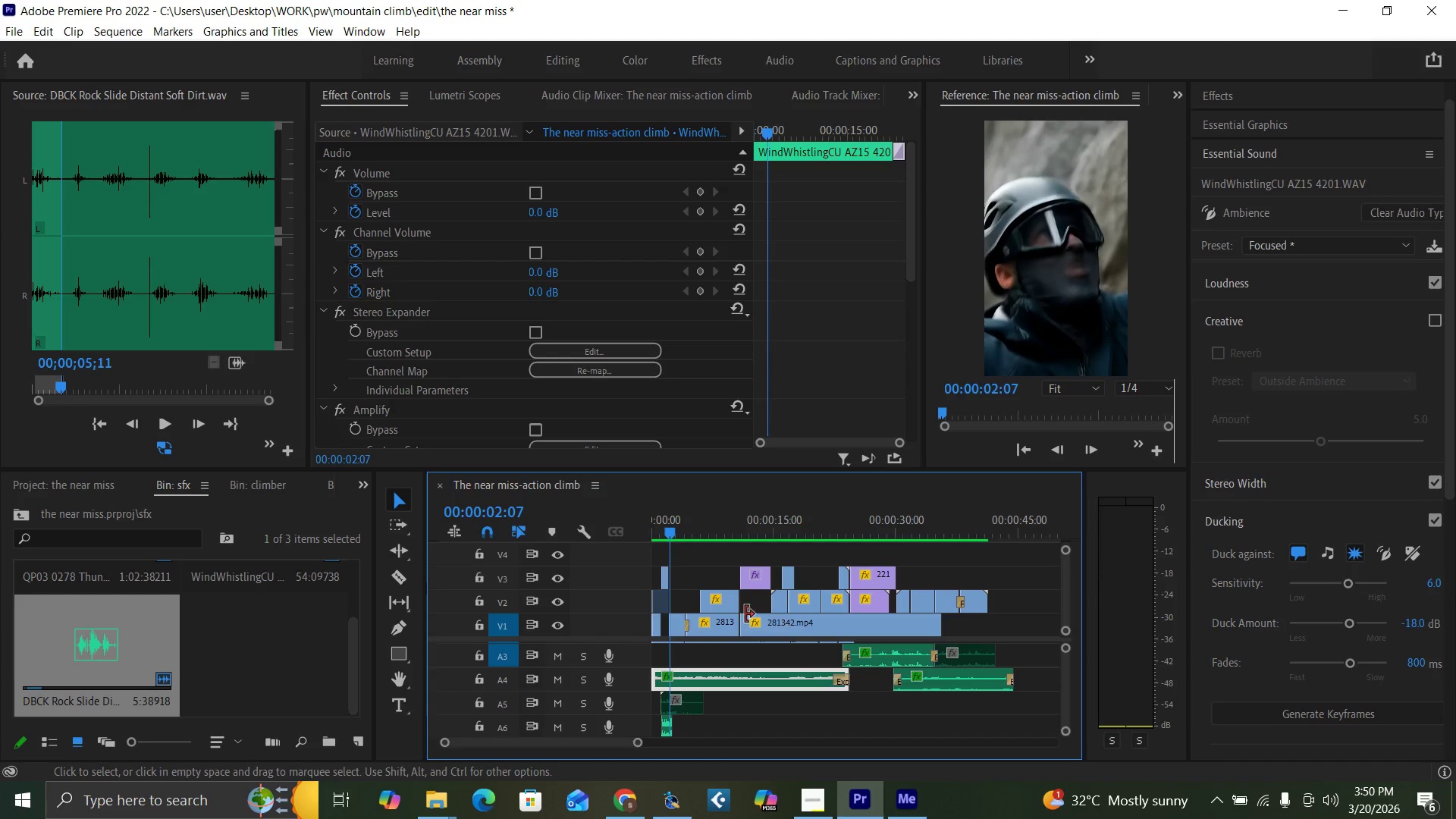 
left_click_drag(start_coordinate=[668, 529], to_coordinate=[637, 552])
 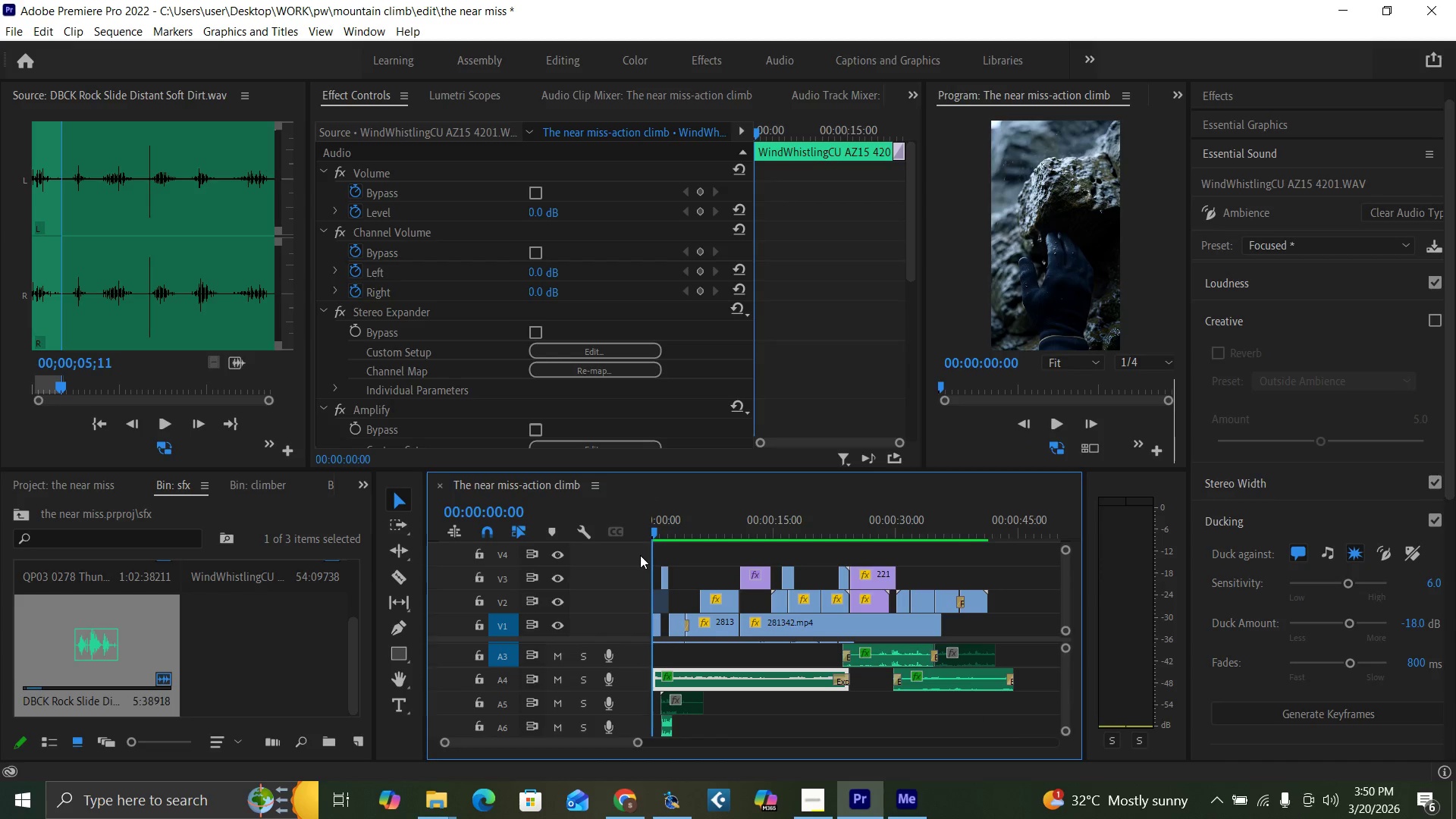 
key(Space)
 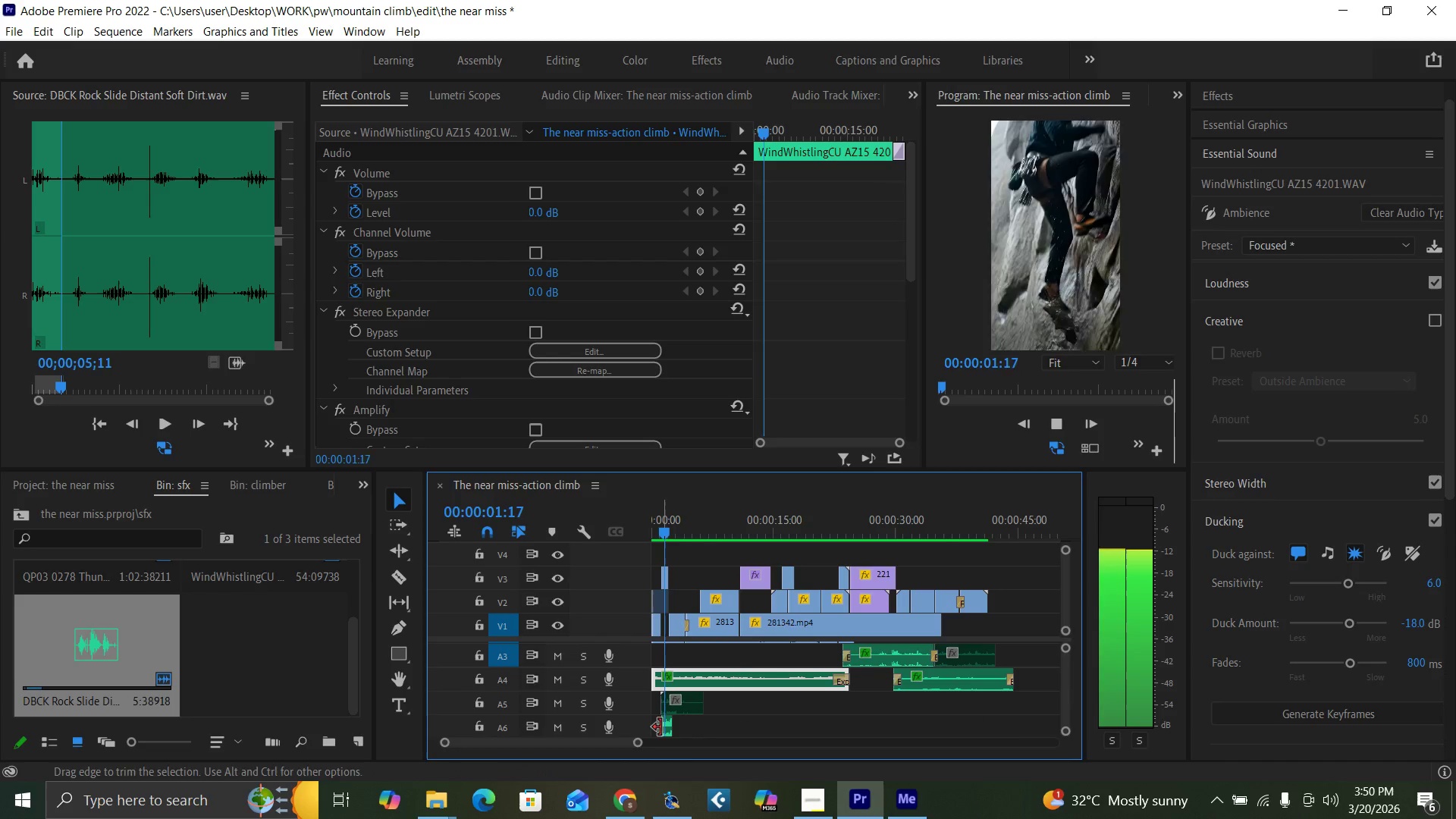 
key(Space)
 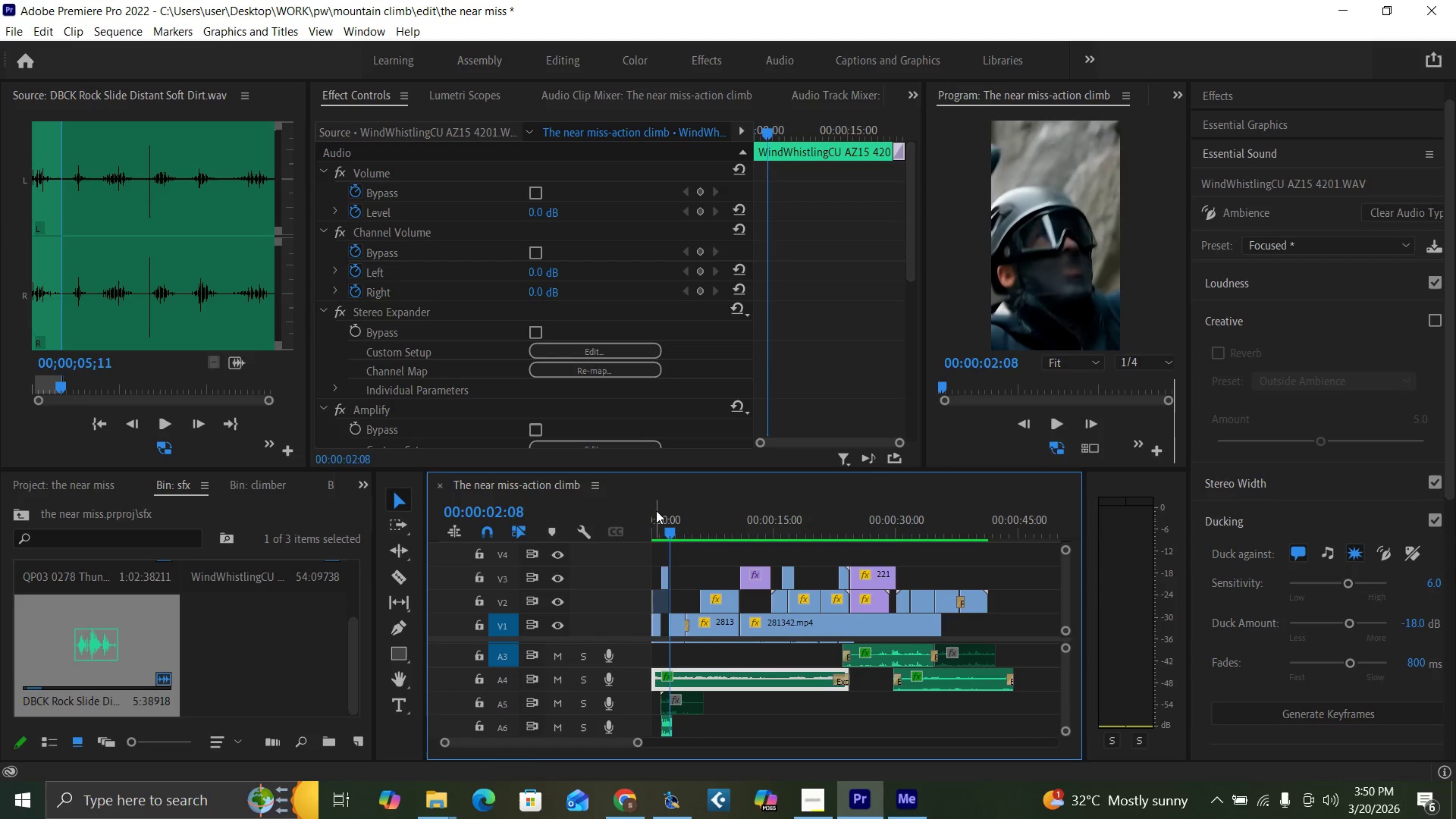 
left_click([659, 513])
 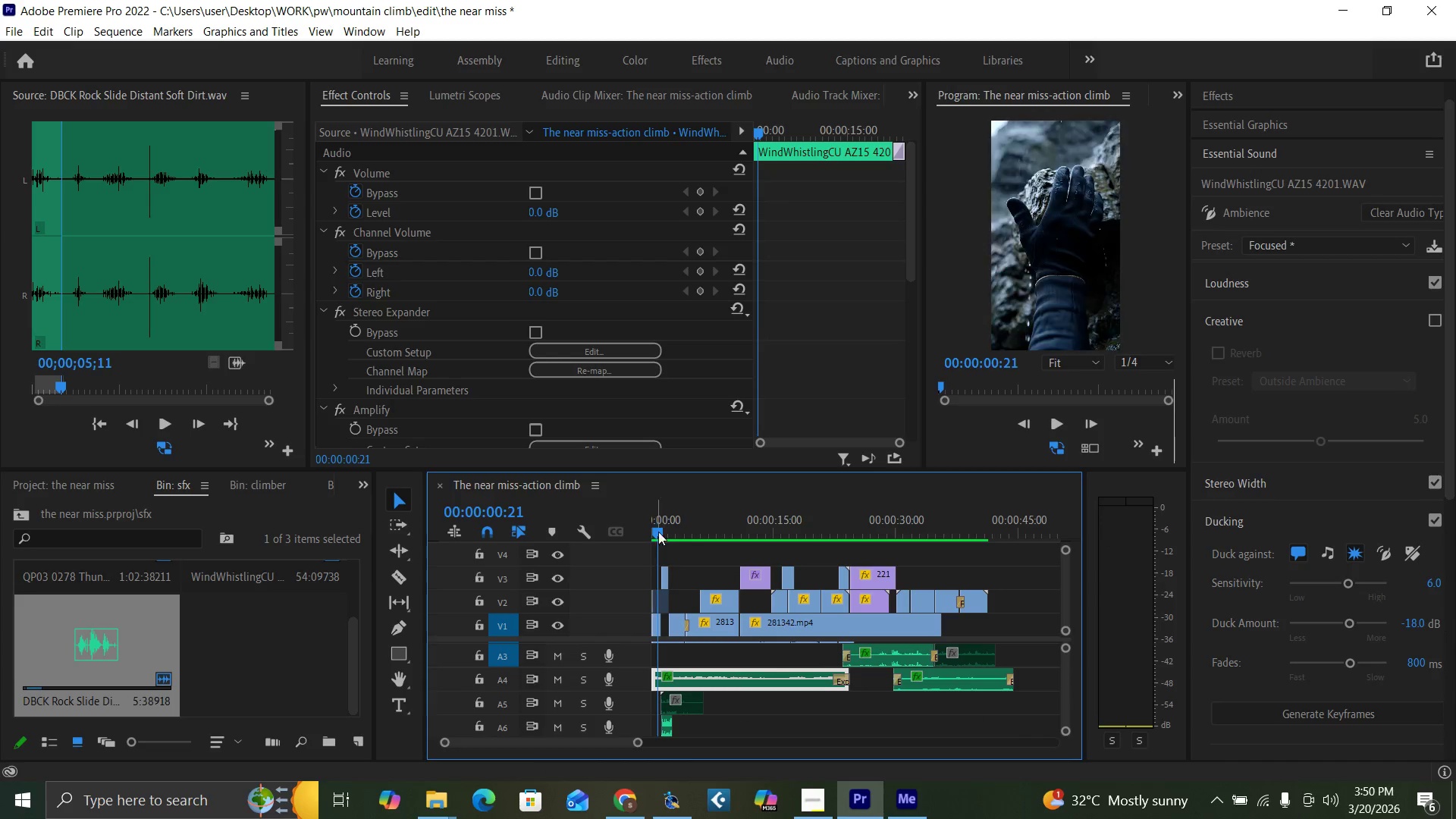 
key(Space)
 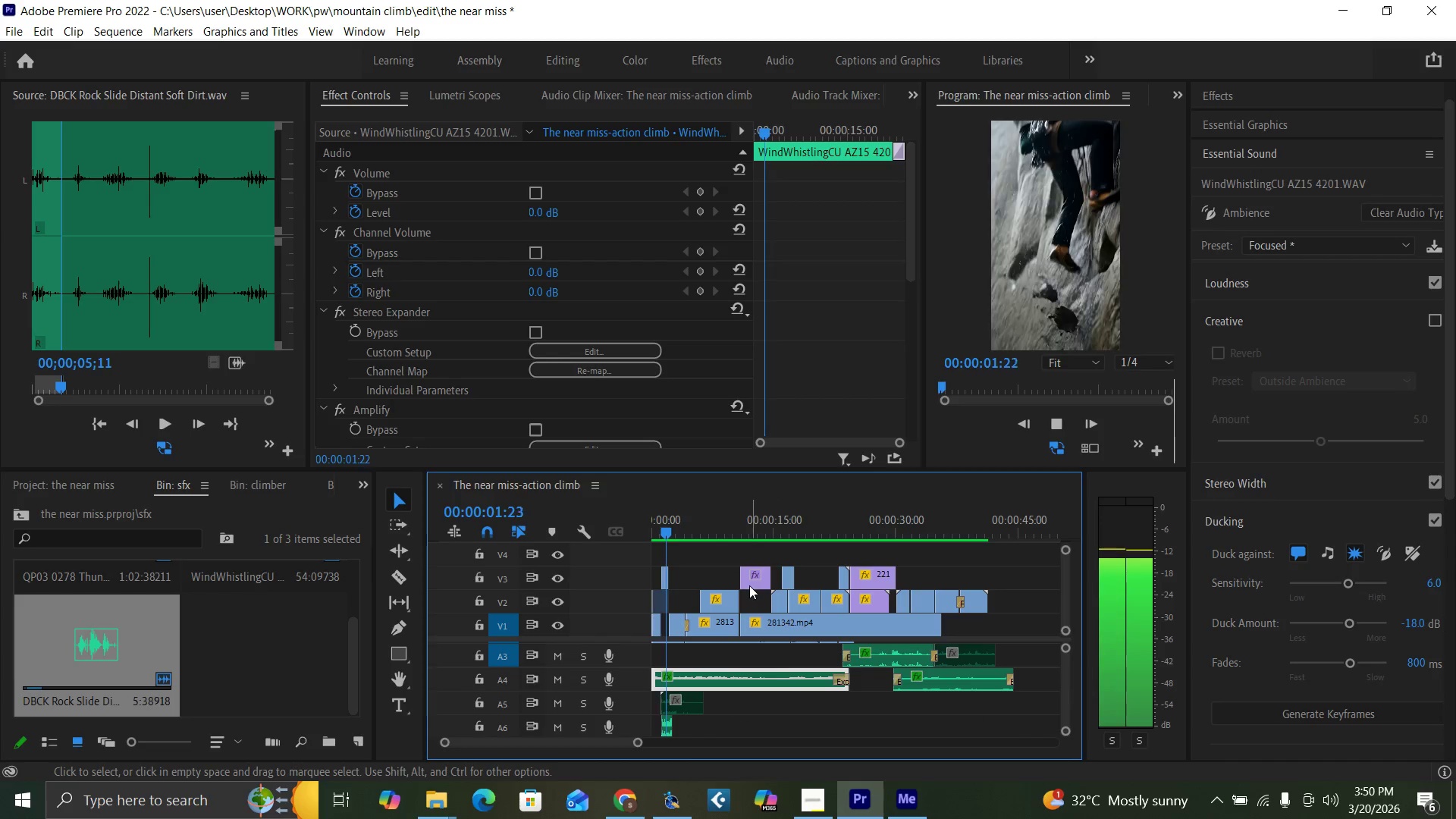 
key(Space)
 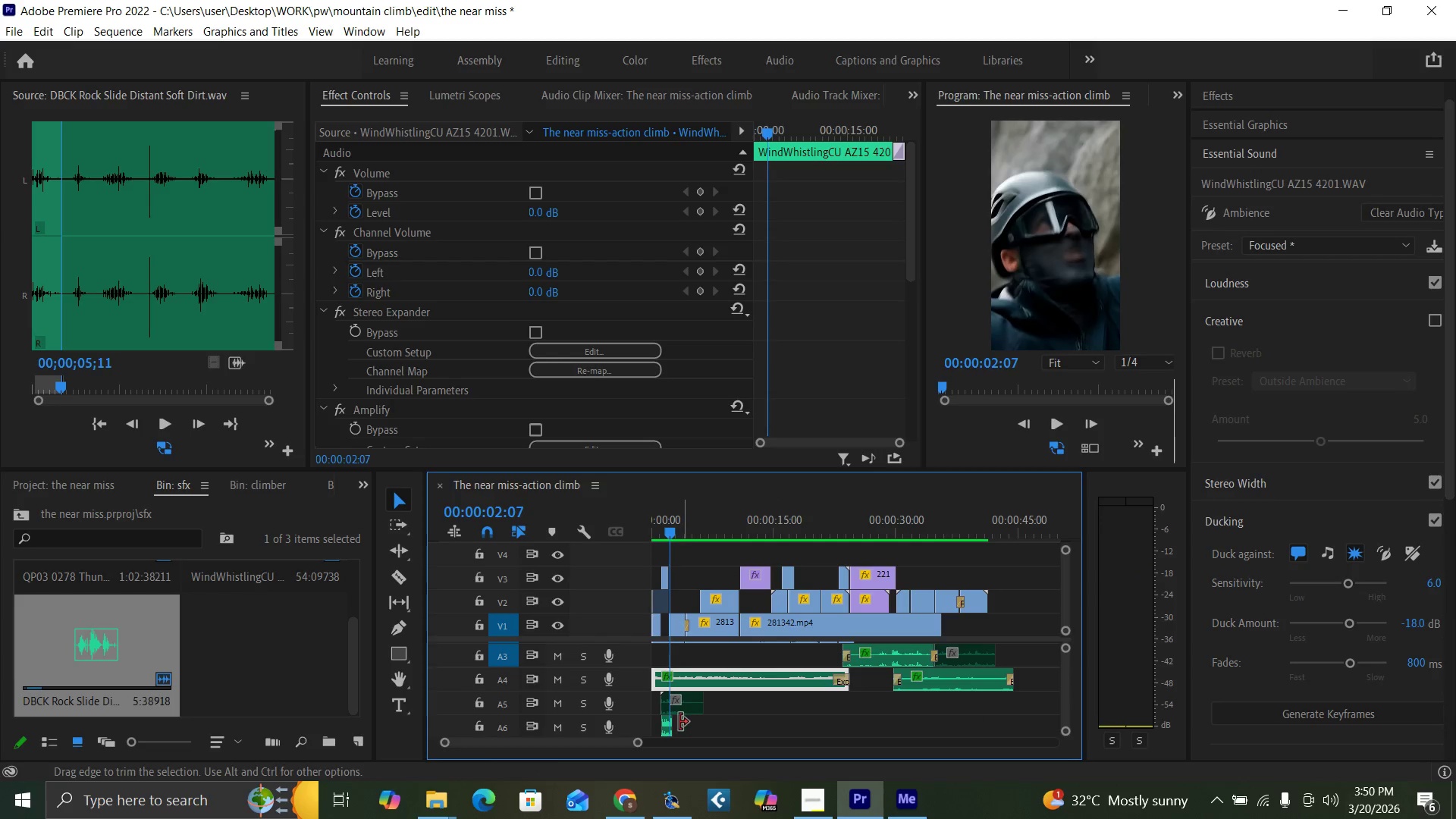 
left_click([668, 723])
 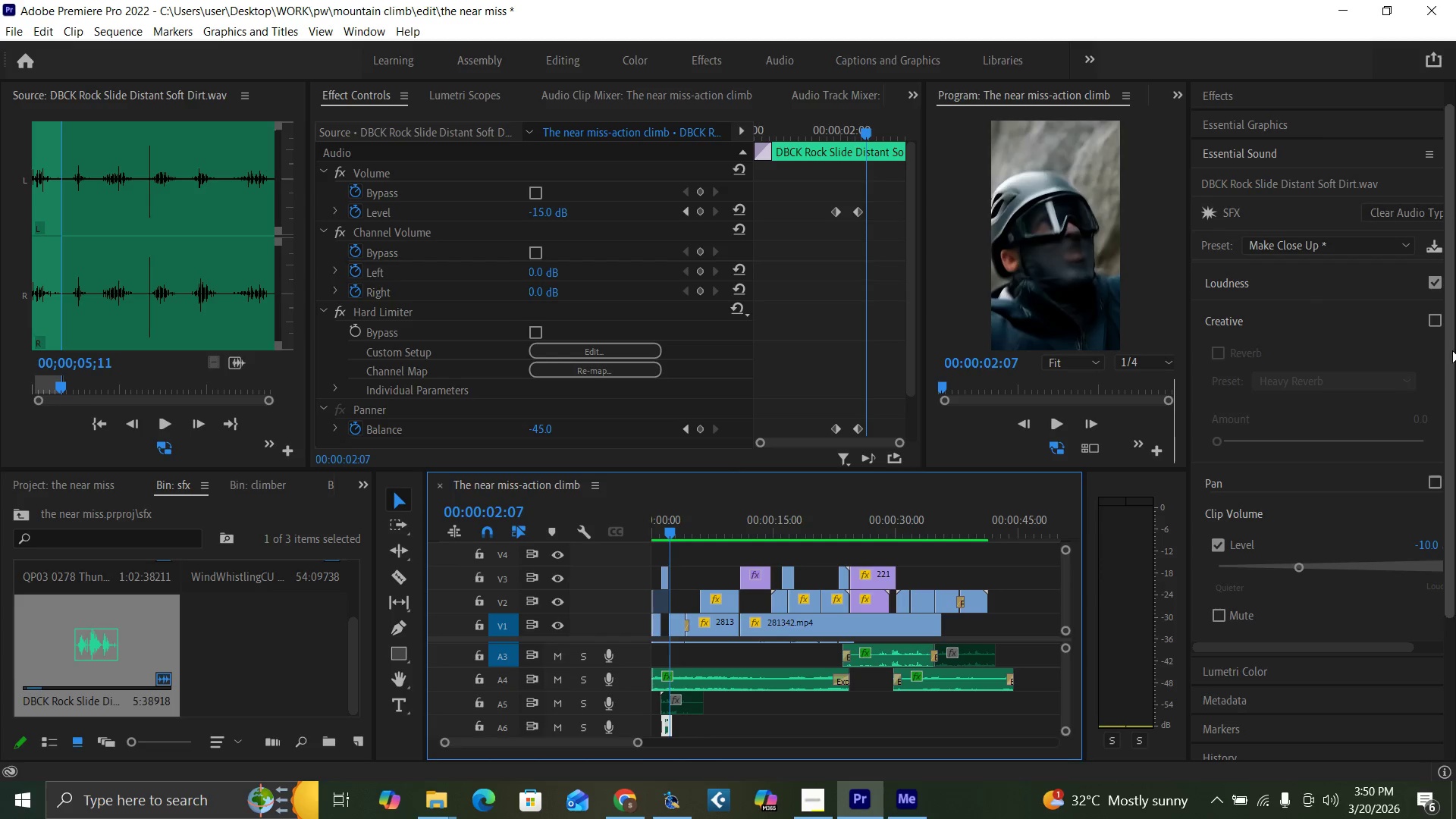 
wait(5.27)
 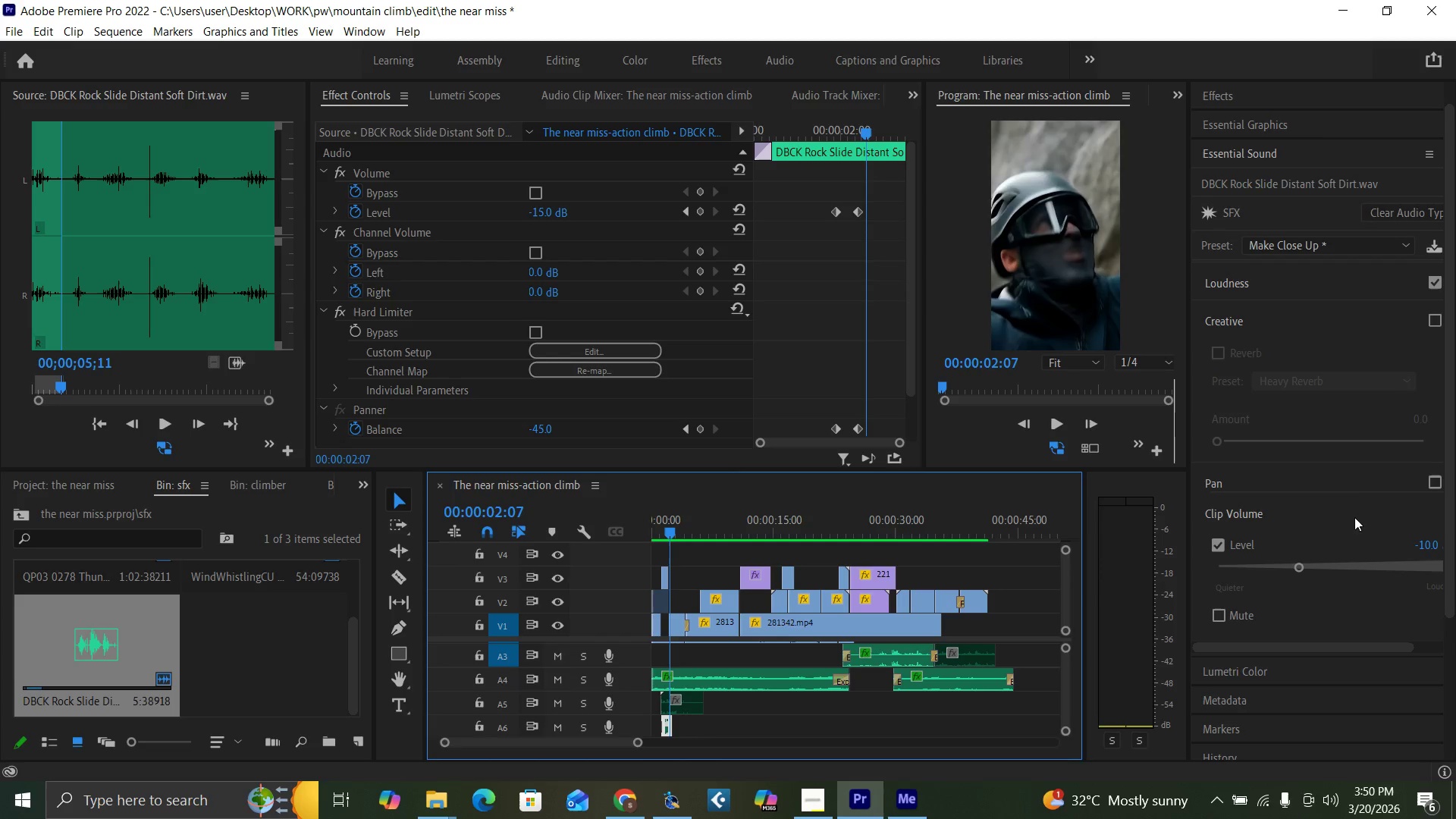 
left_click_drag(start_coordinate=[1451, 351], to_coordinate=[1454, 391])
 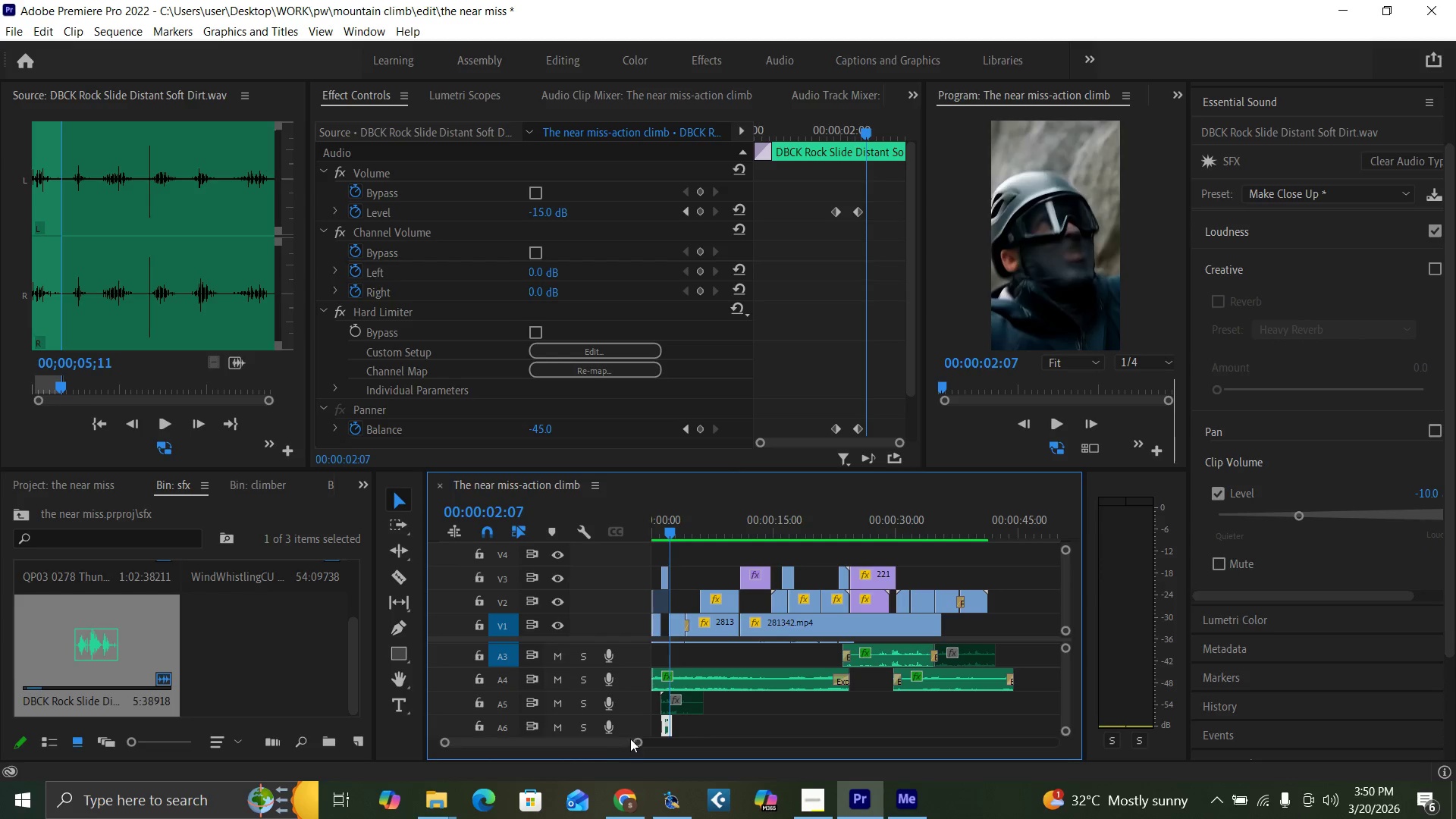 
left_click_drag(start_coordinate=[635, 743], to_coordinate=[594, 777])
 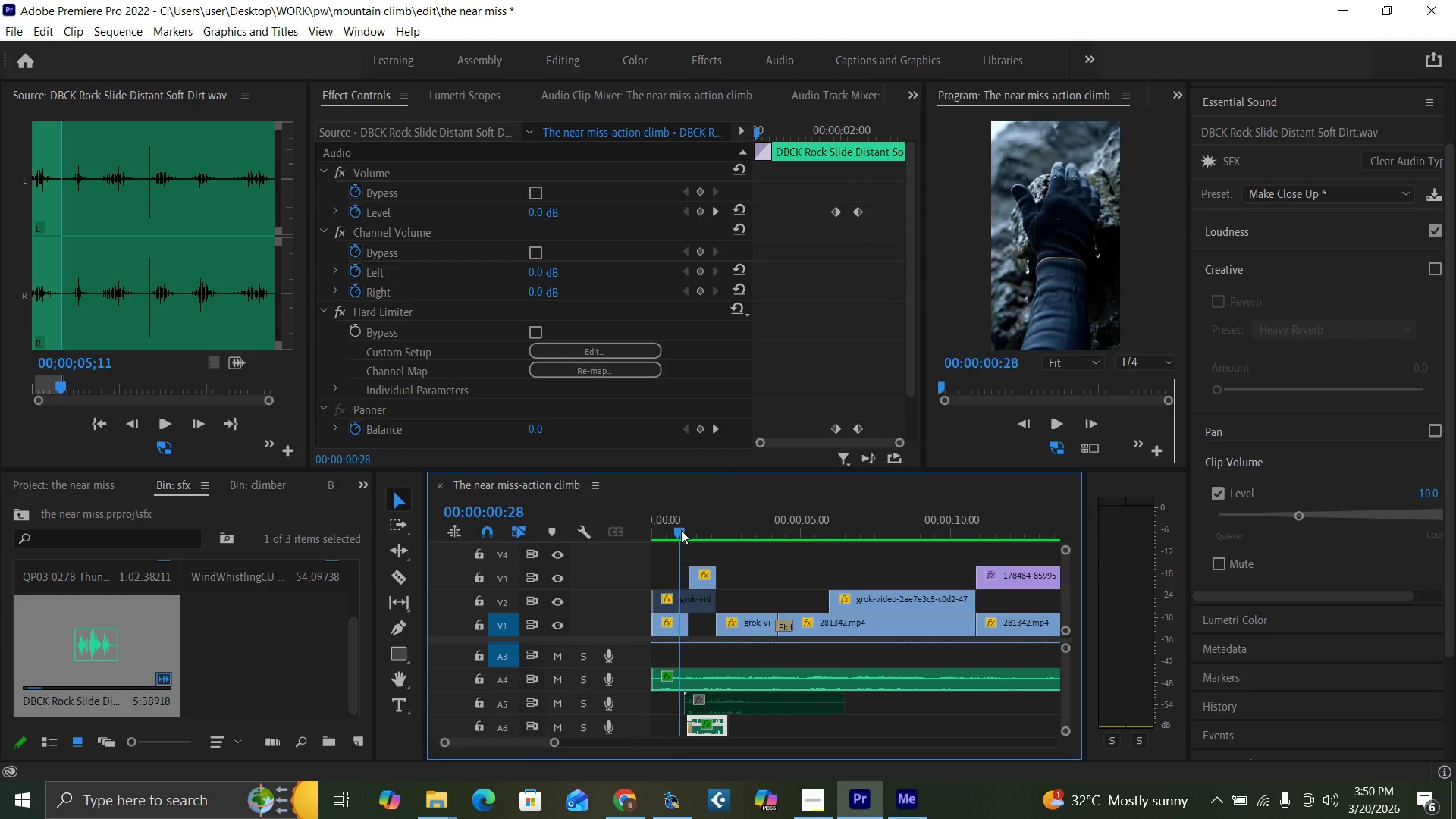 
key(Space)
 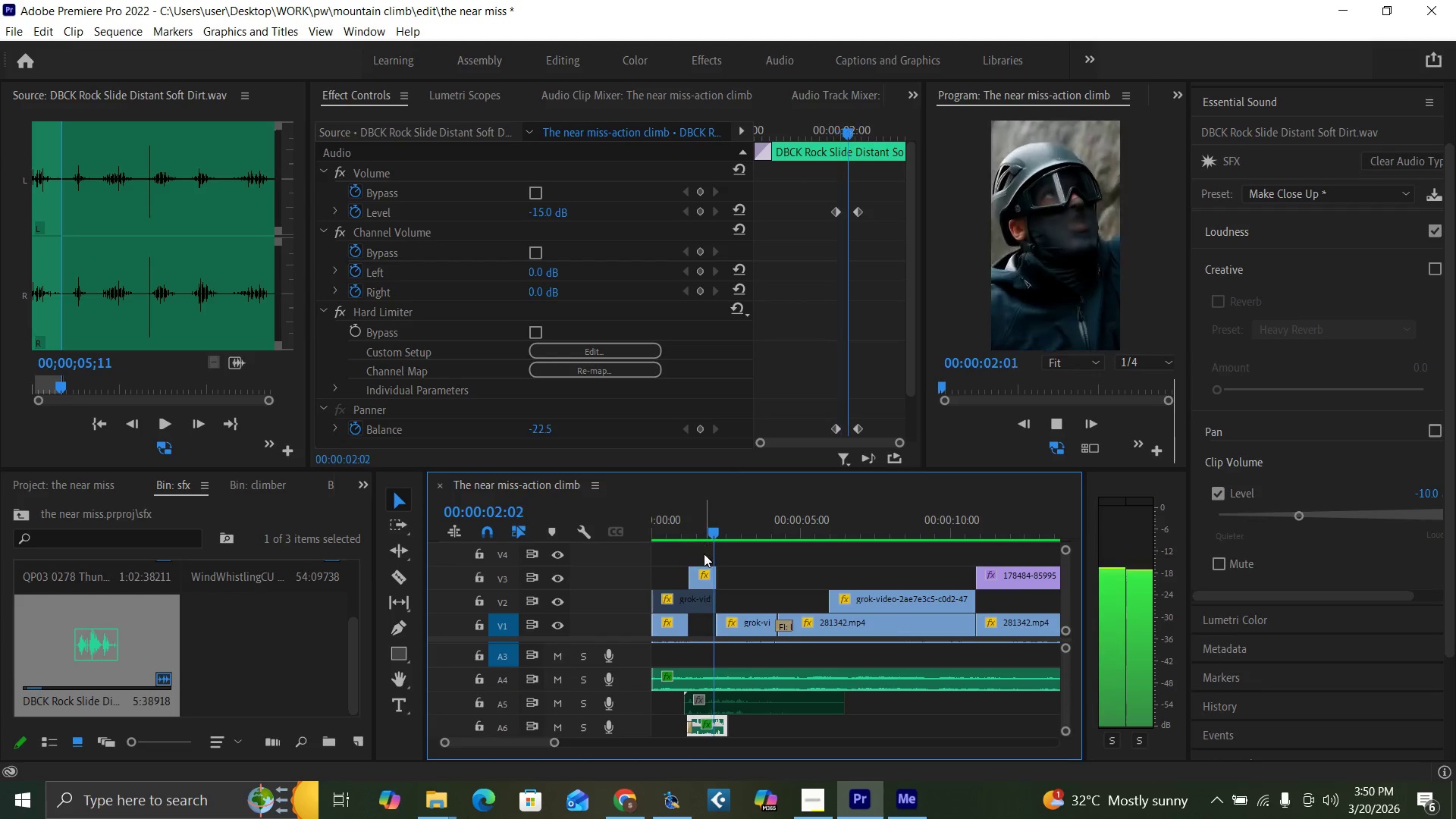 
key(Space)
 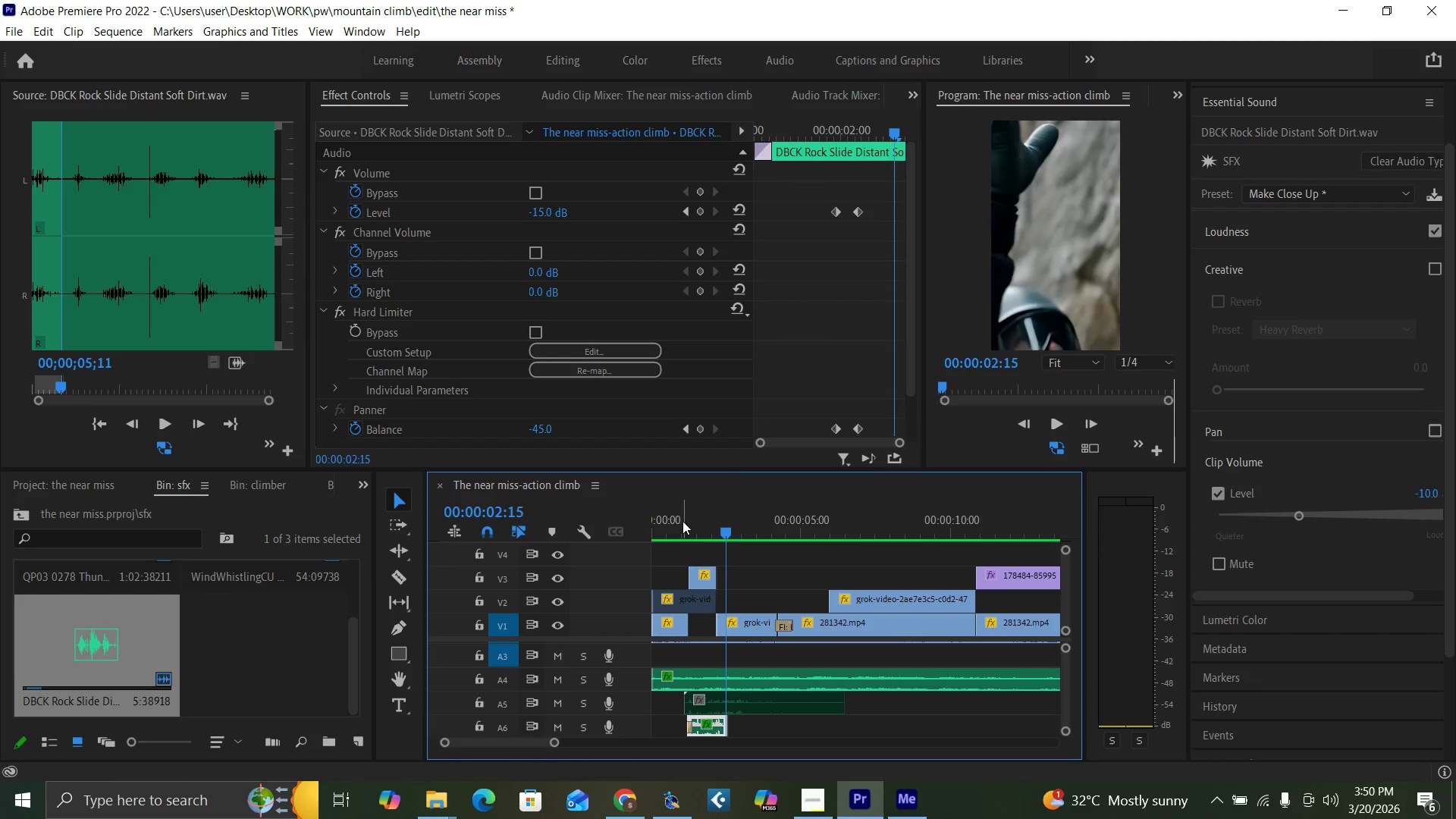 
left_click_drag(start_coordinate=[680, 522], to_coordinate=[678, 526])
 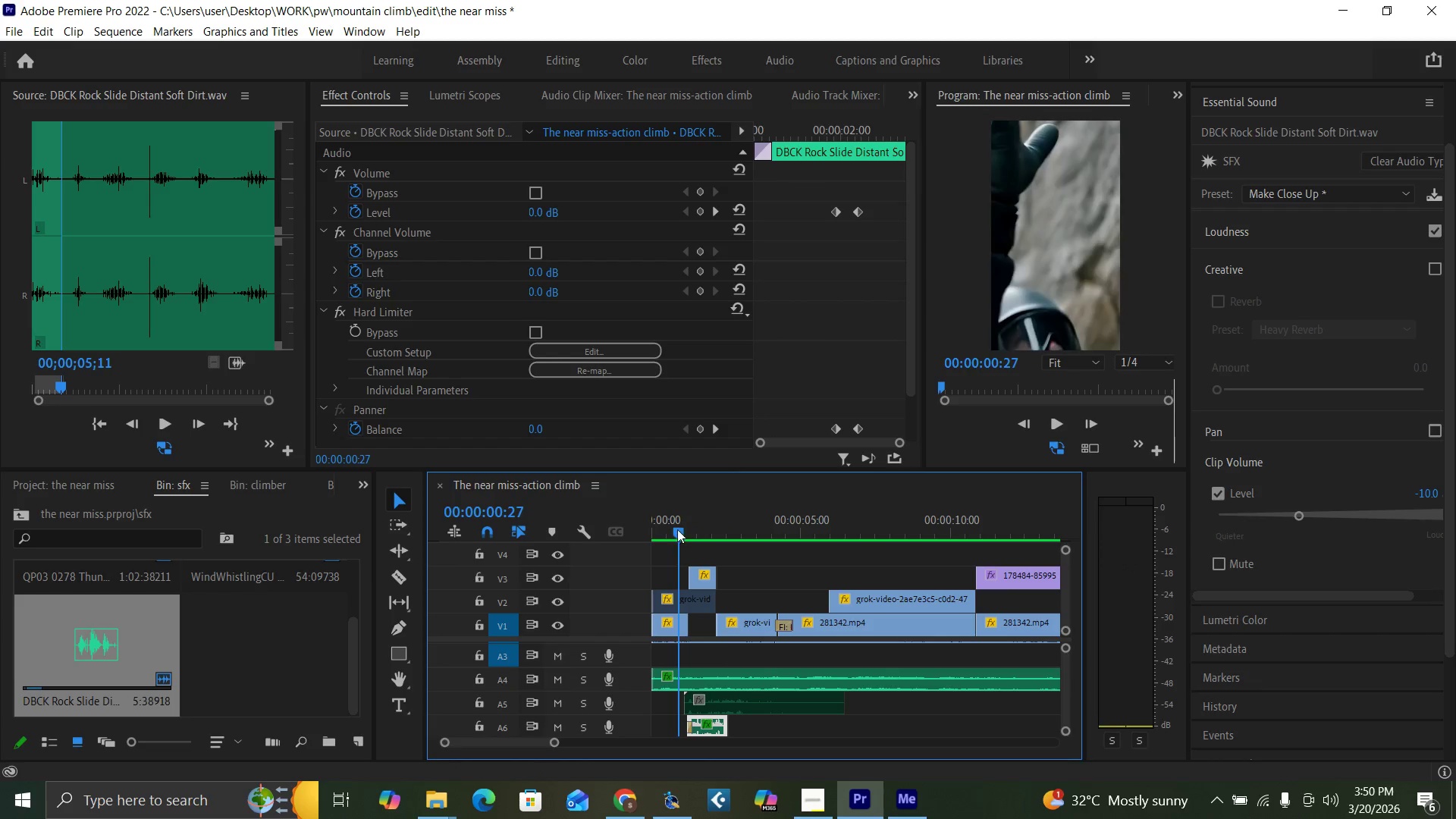 
key(Space)
 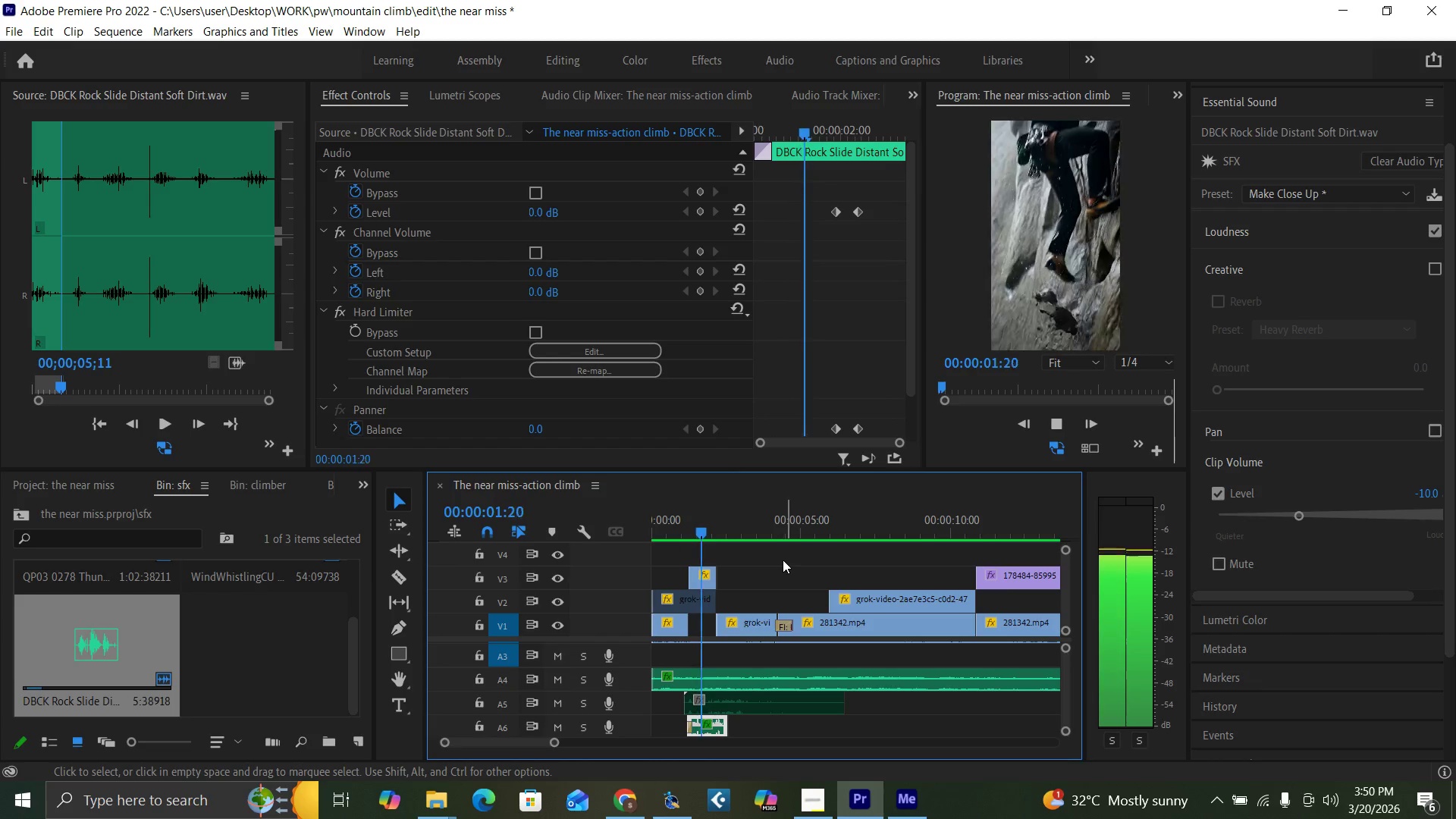 
key(Space)
 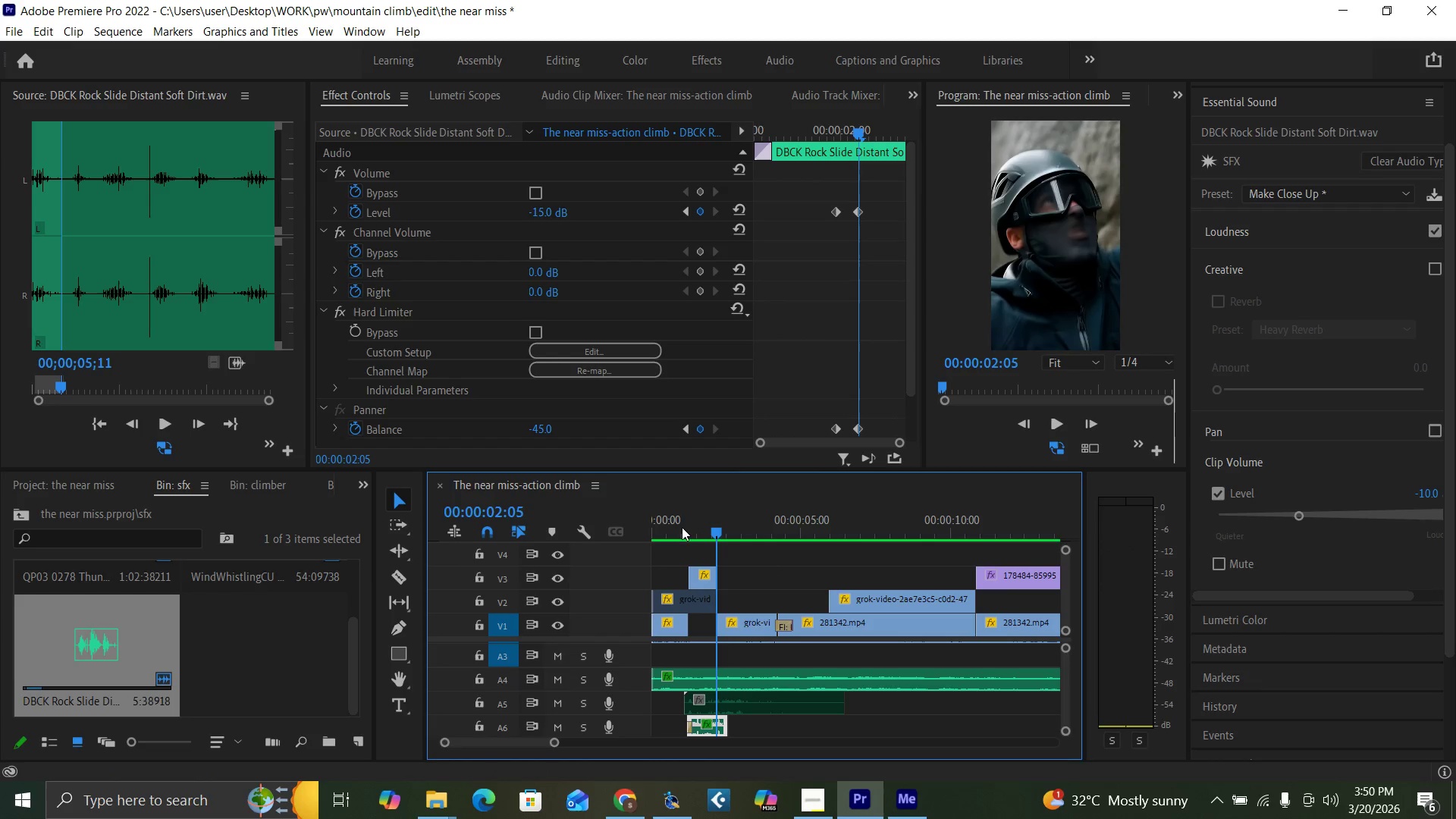 
left_click([674, 526])
 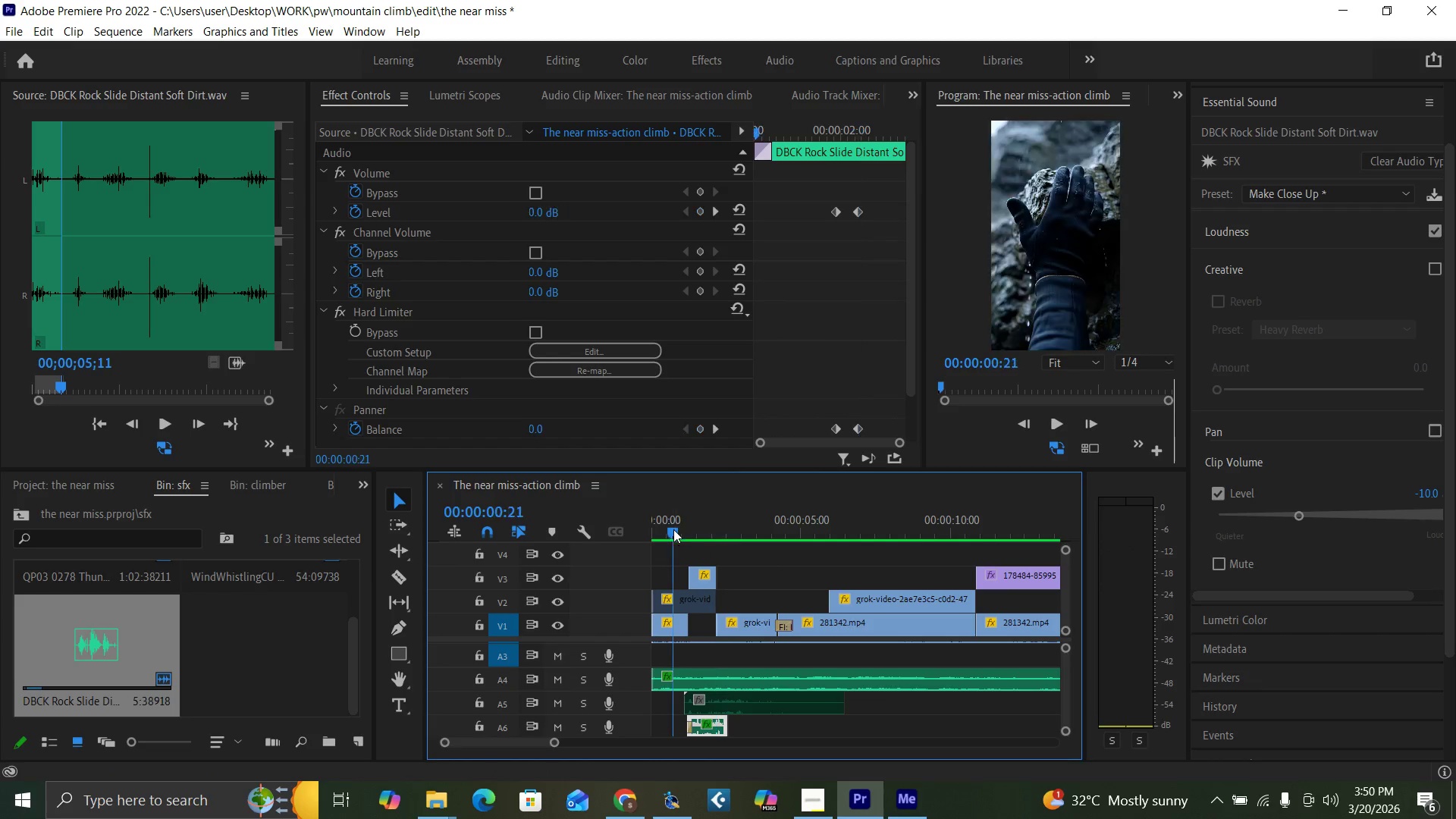 
key(Space)
 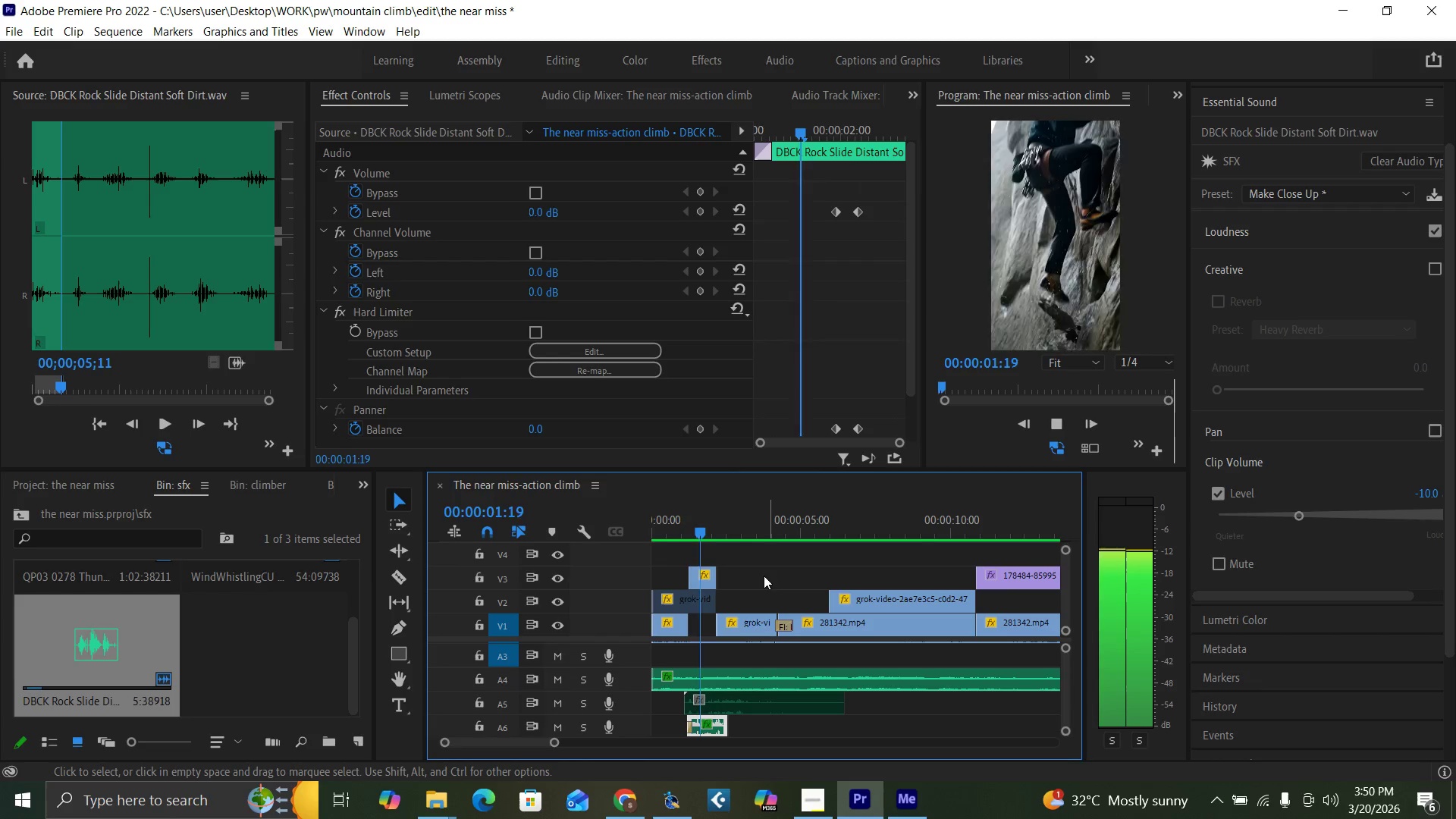 
key(Space)
 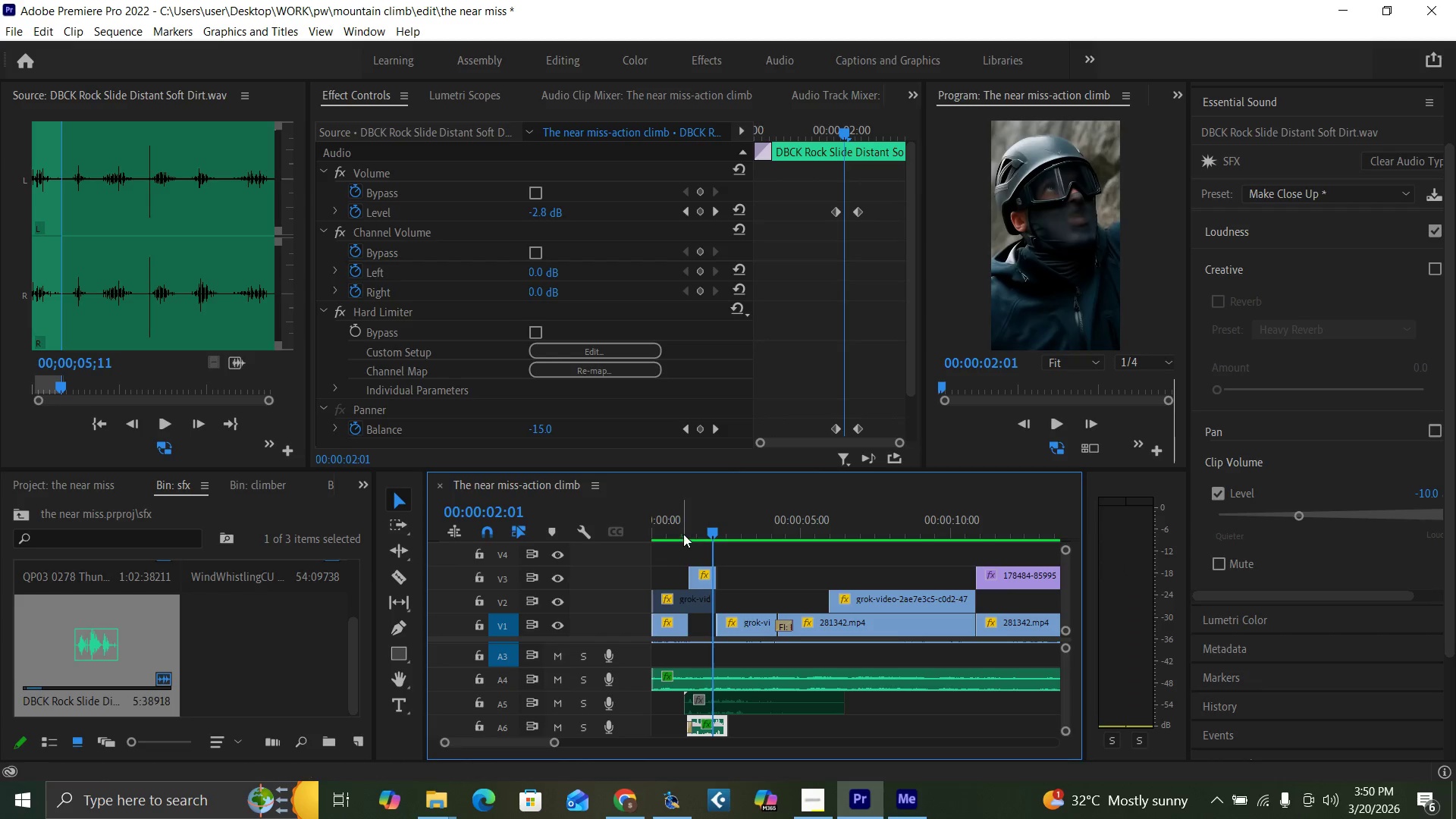 
left_click([678, 528])
 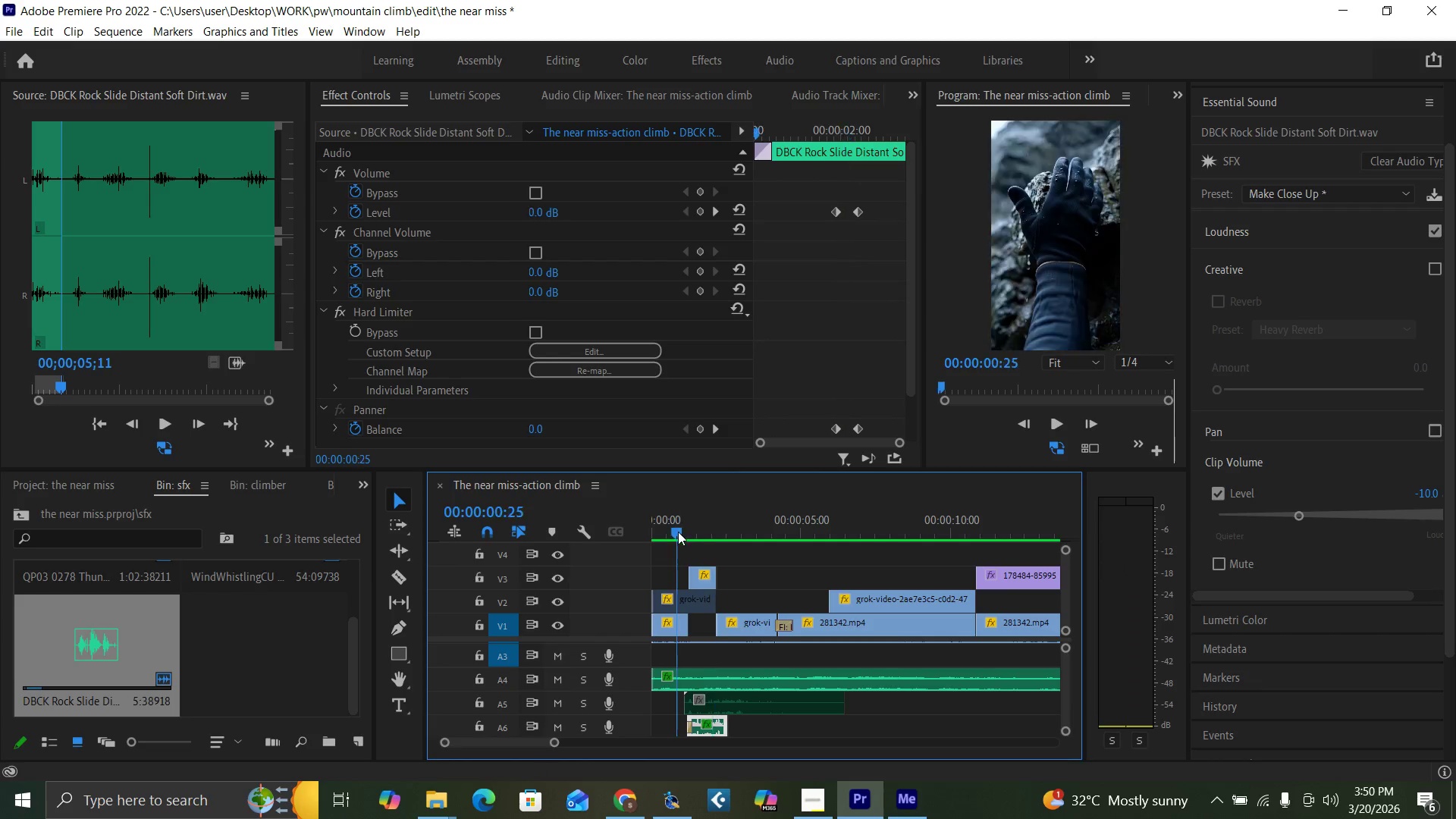 
key(Space)
 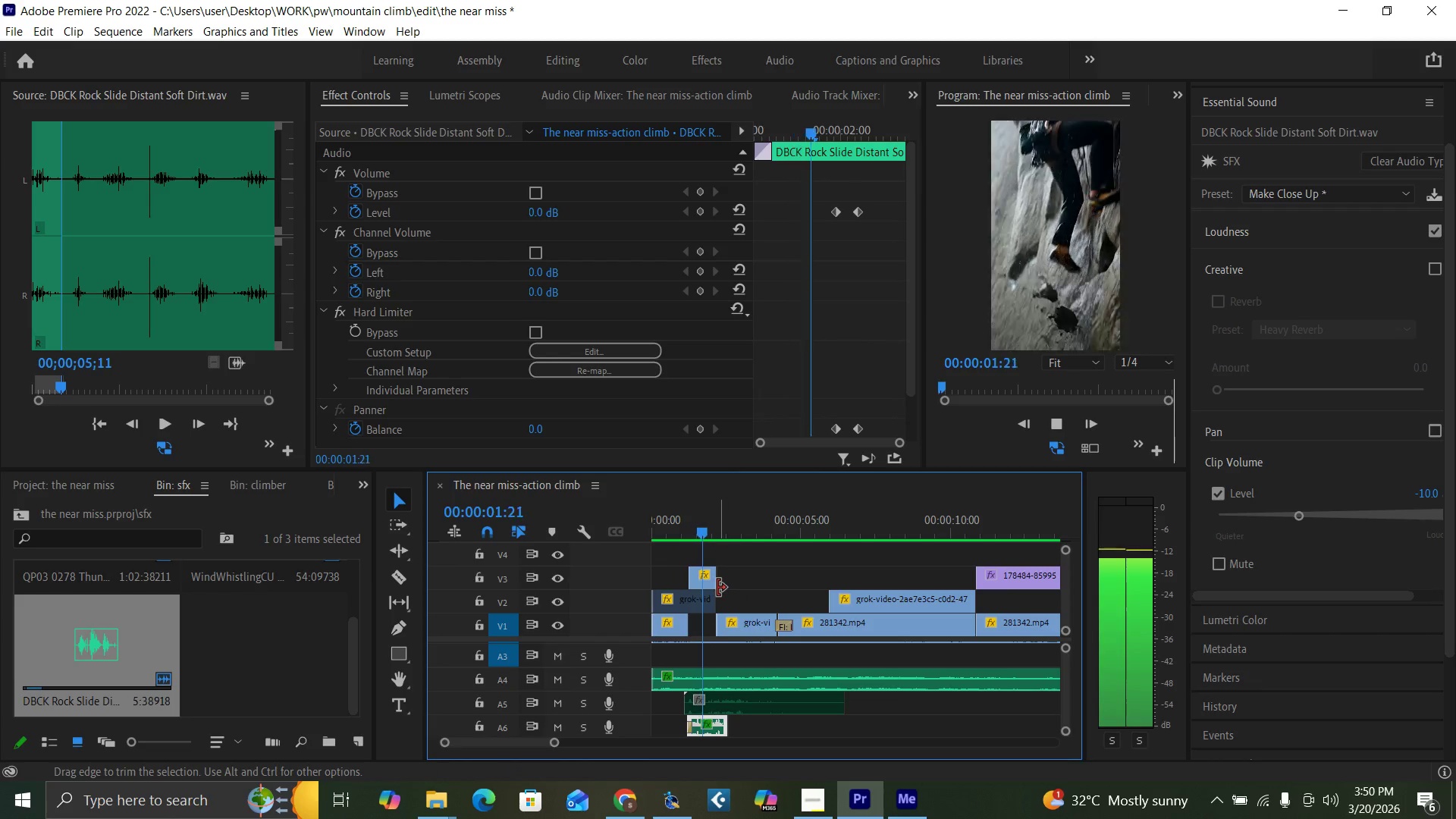 
key(Space)
 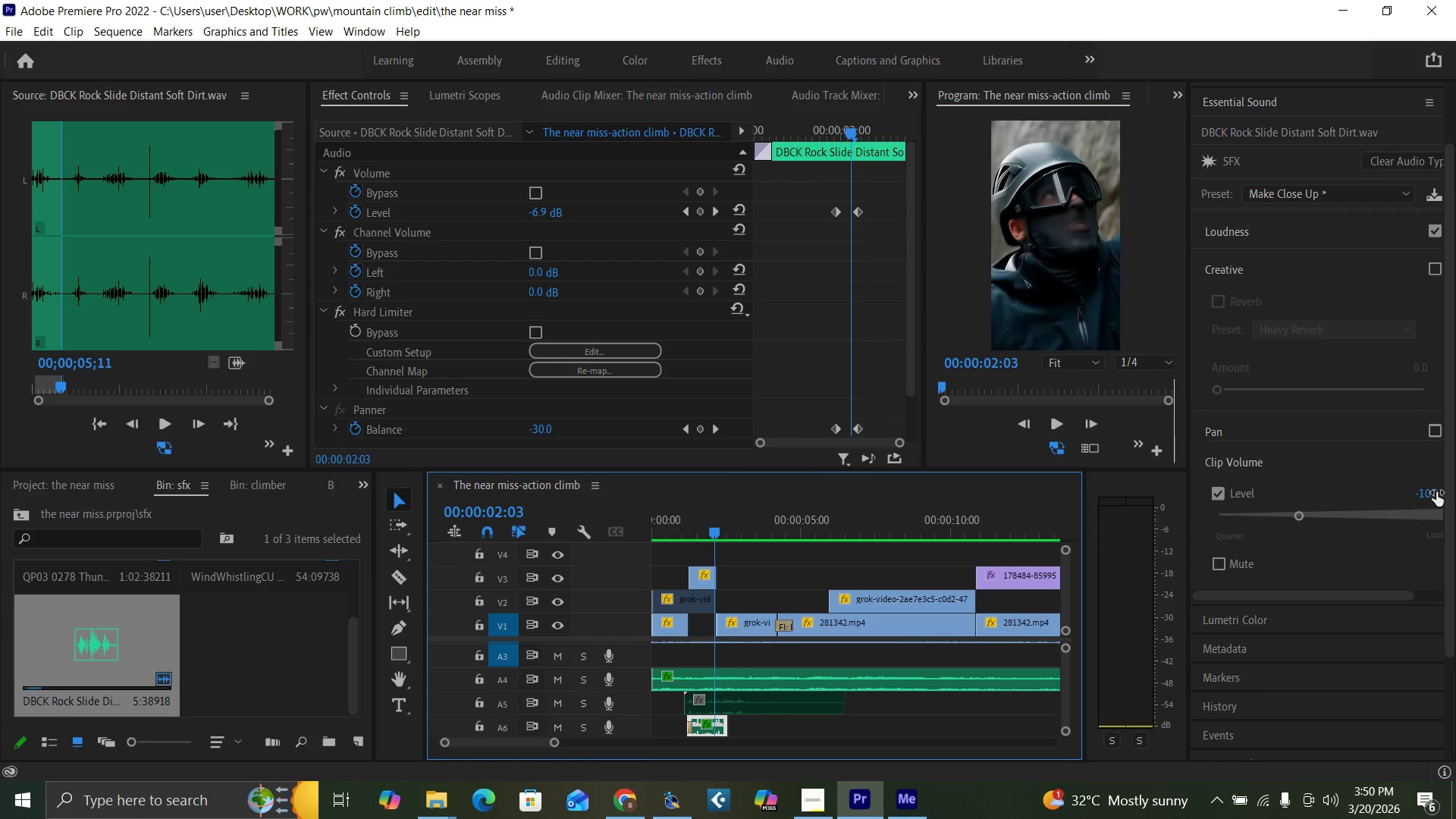 
left_click([1431, 495])
 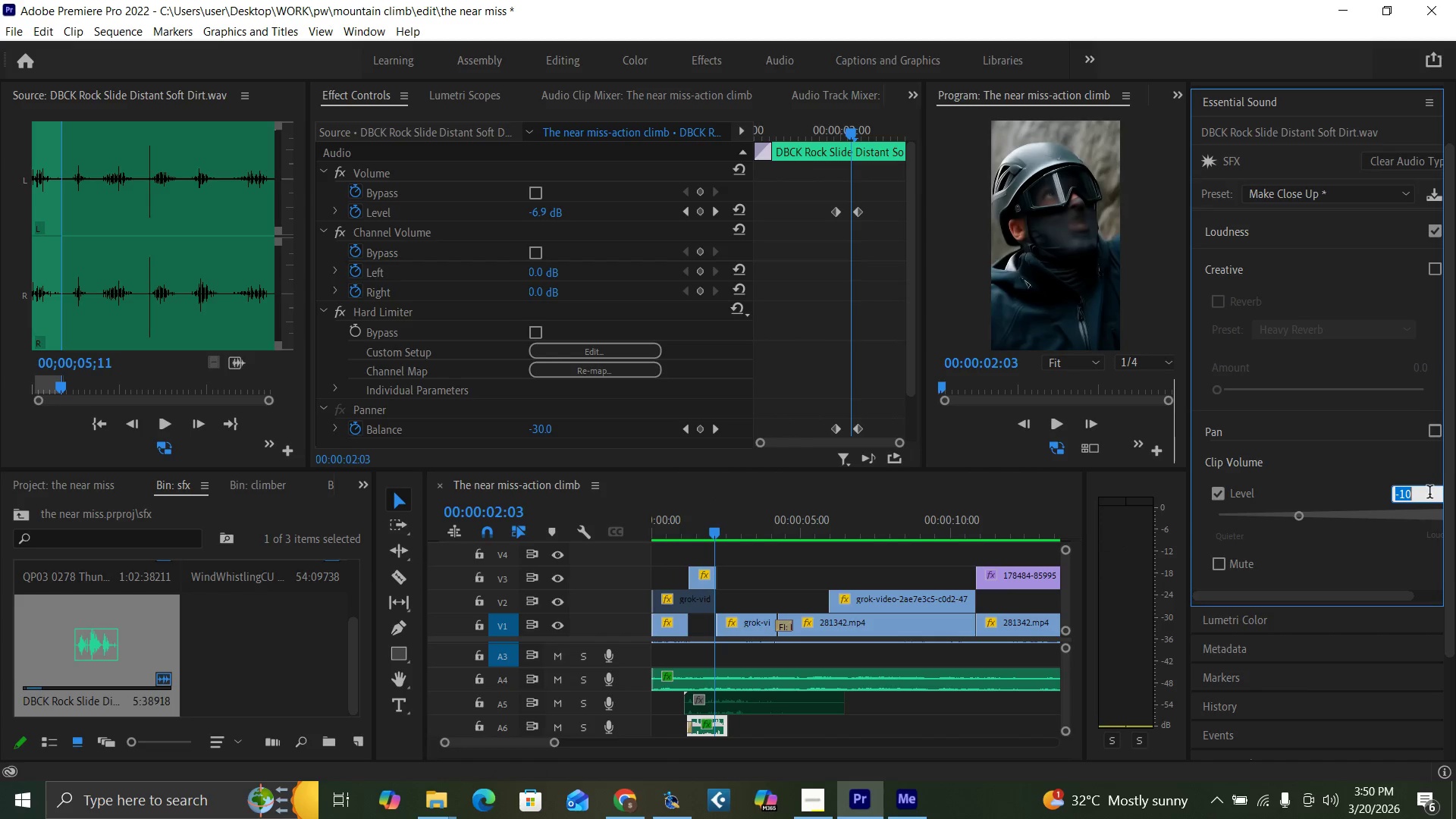 
key(Minus)
 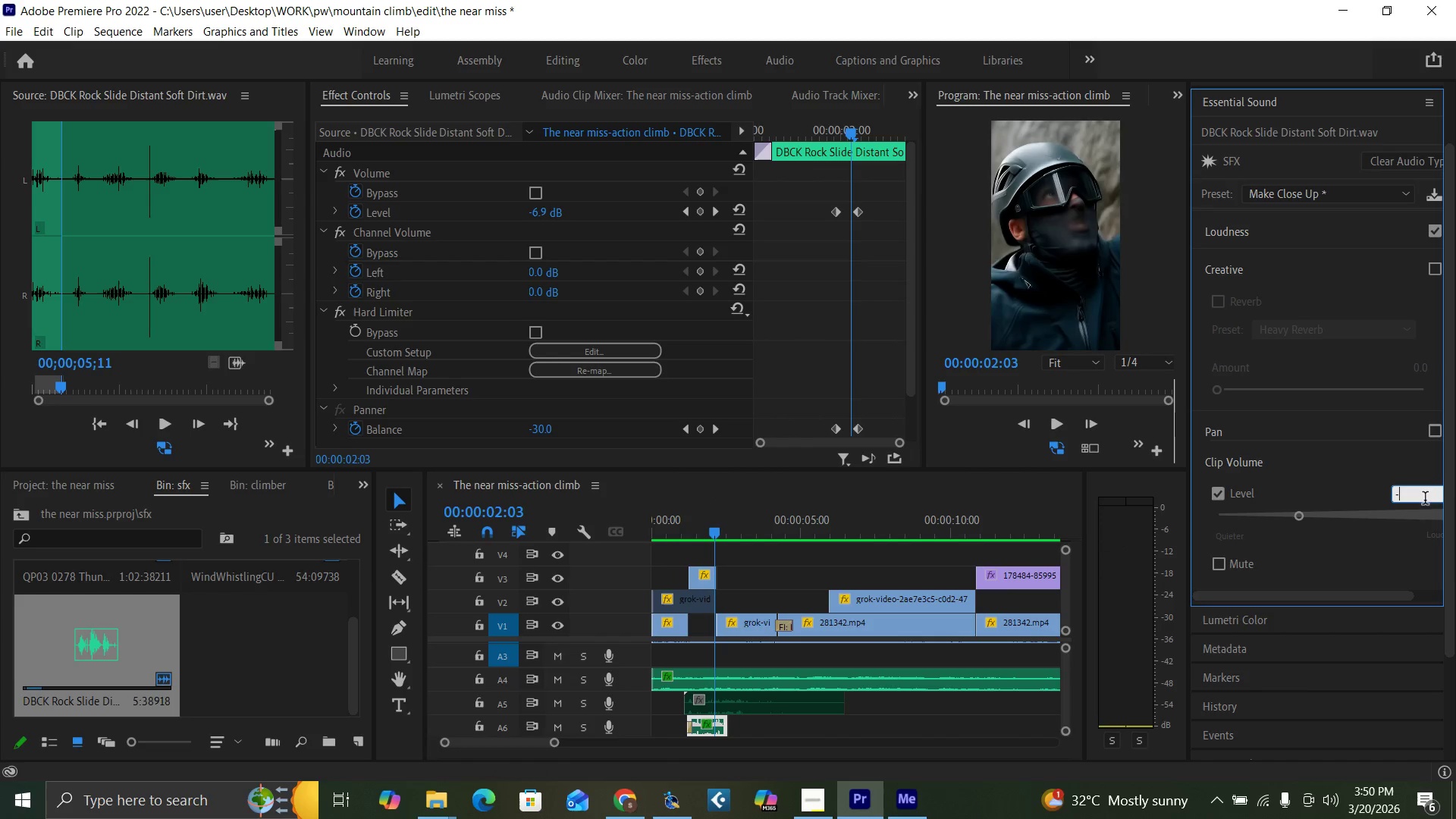 
key(1)
 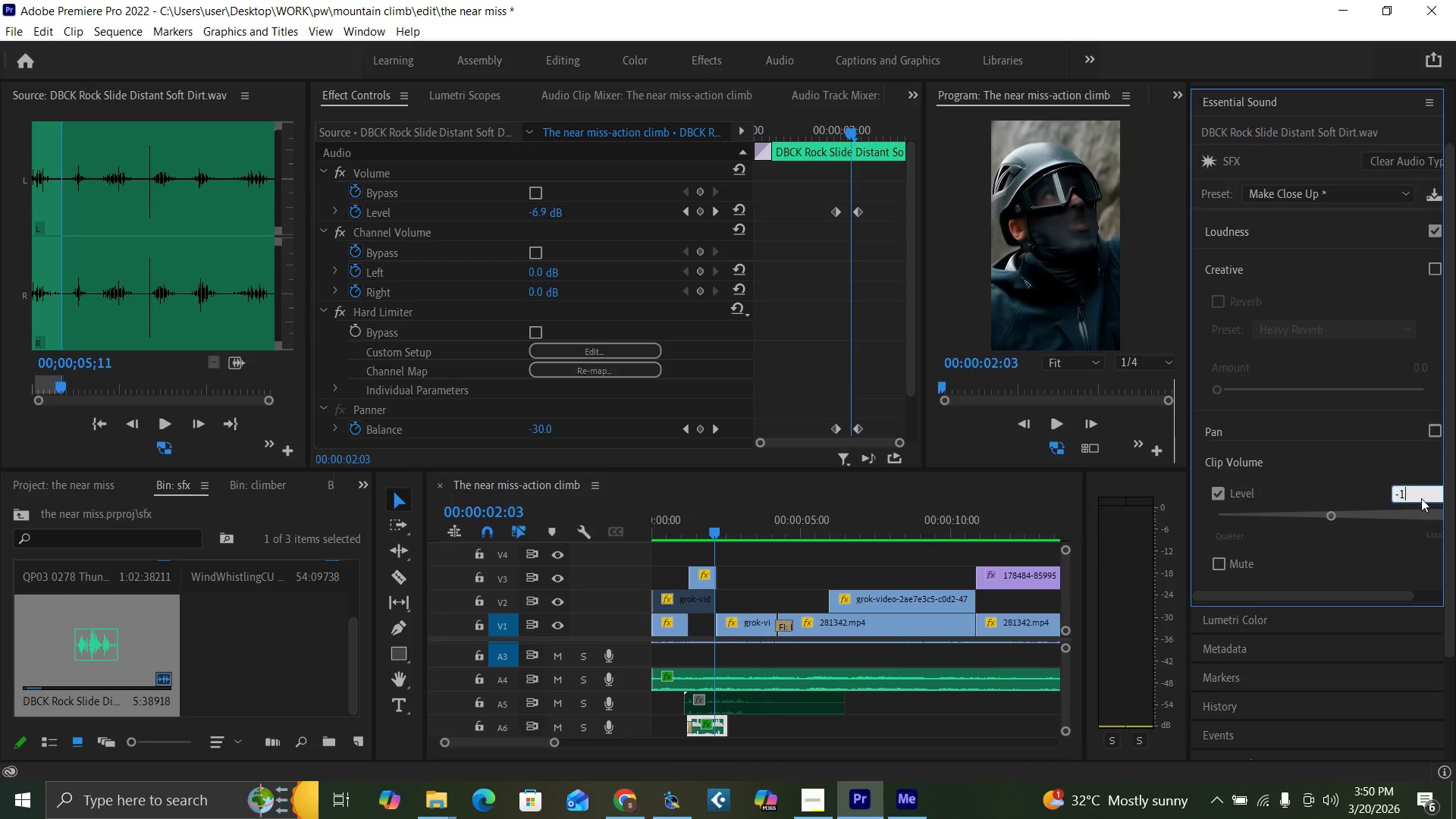 
key(6)
 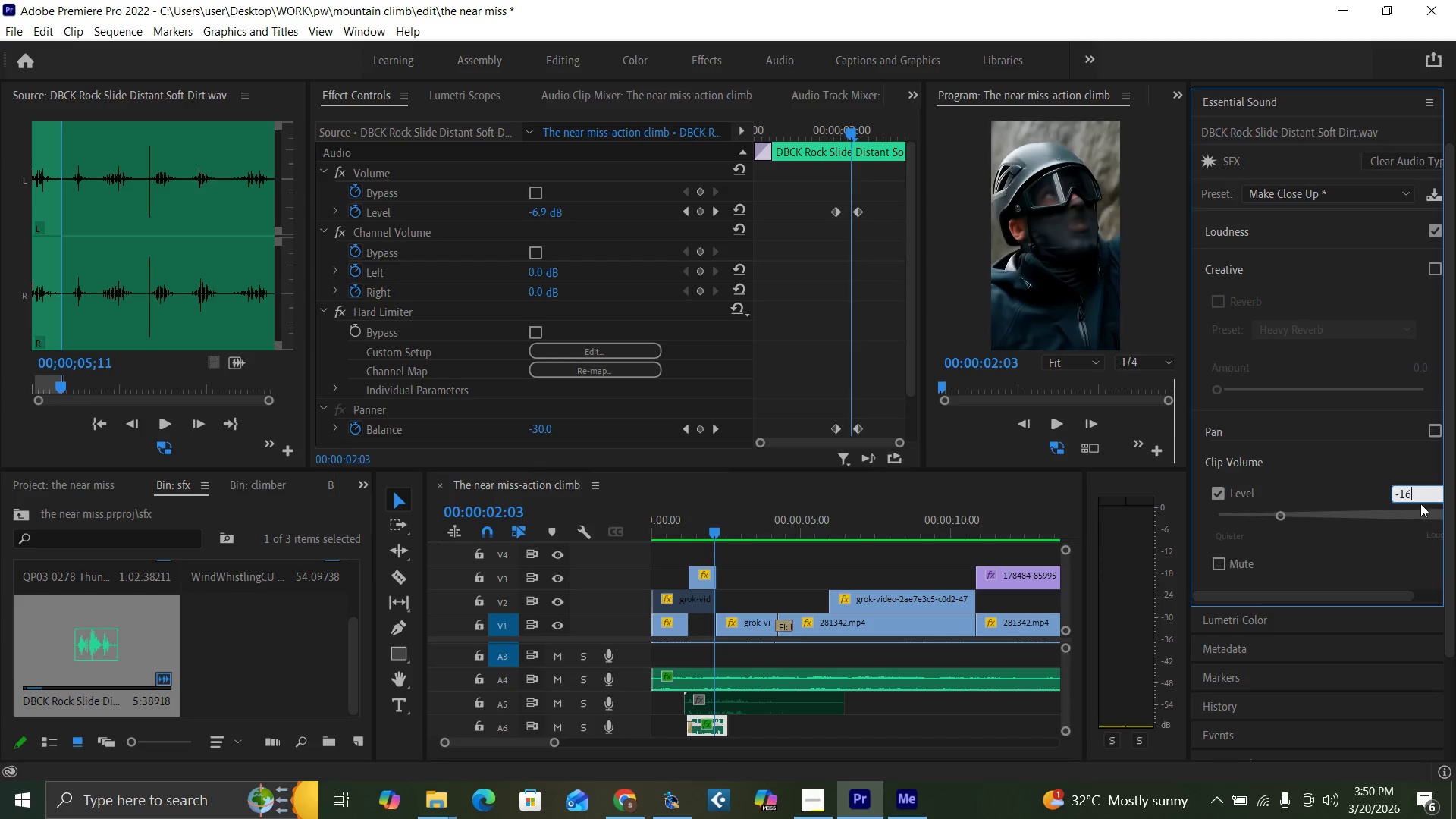 
key(Enter)
 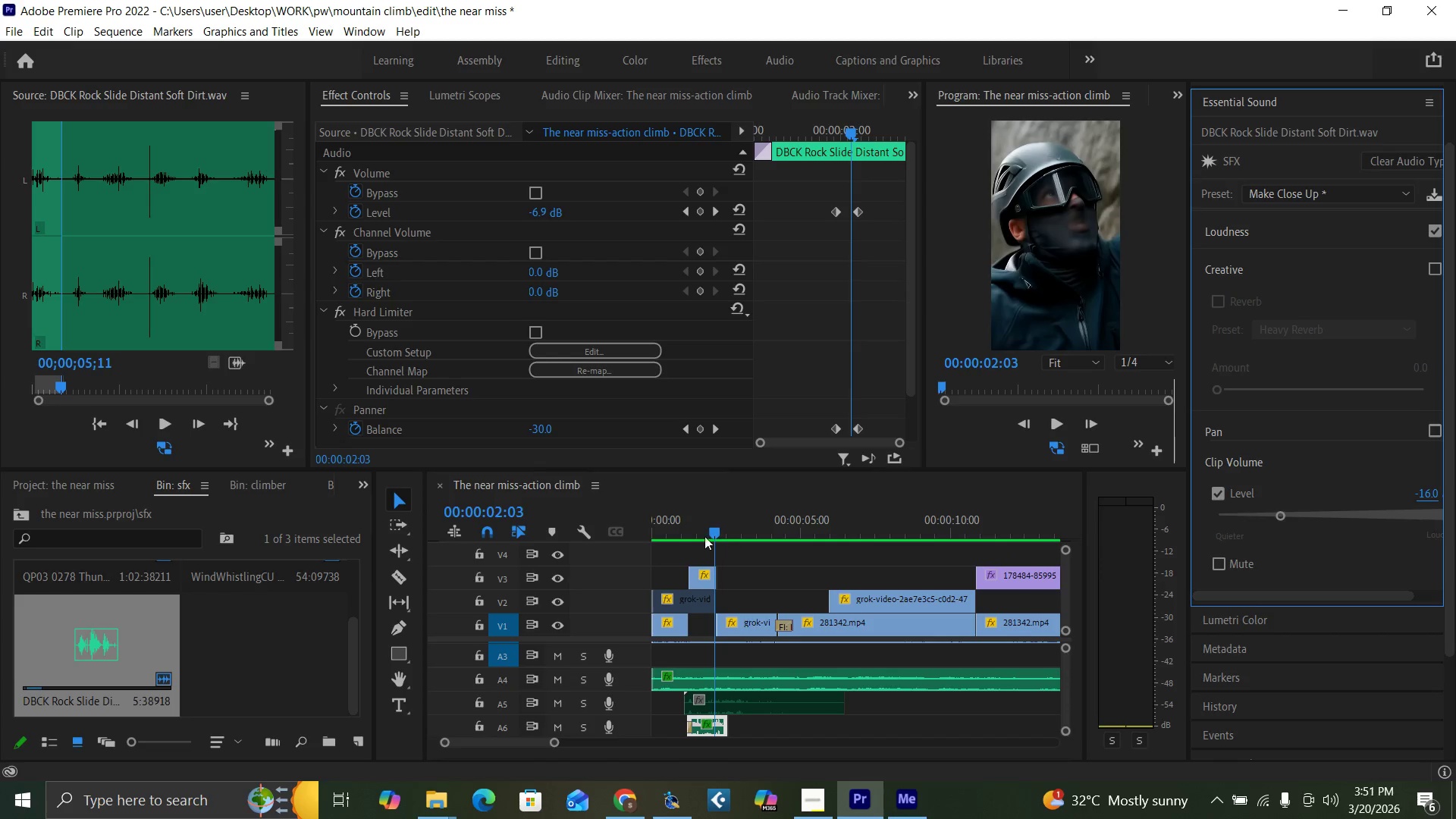 
left_click([682, 529])
 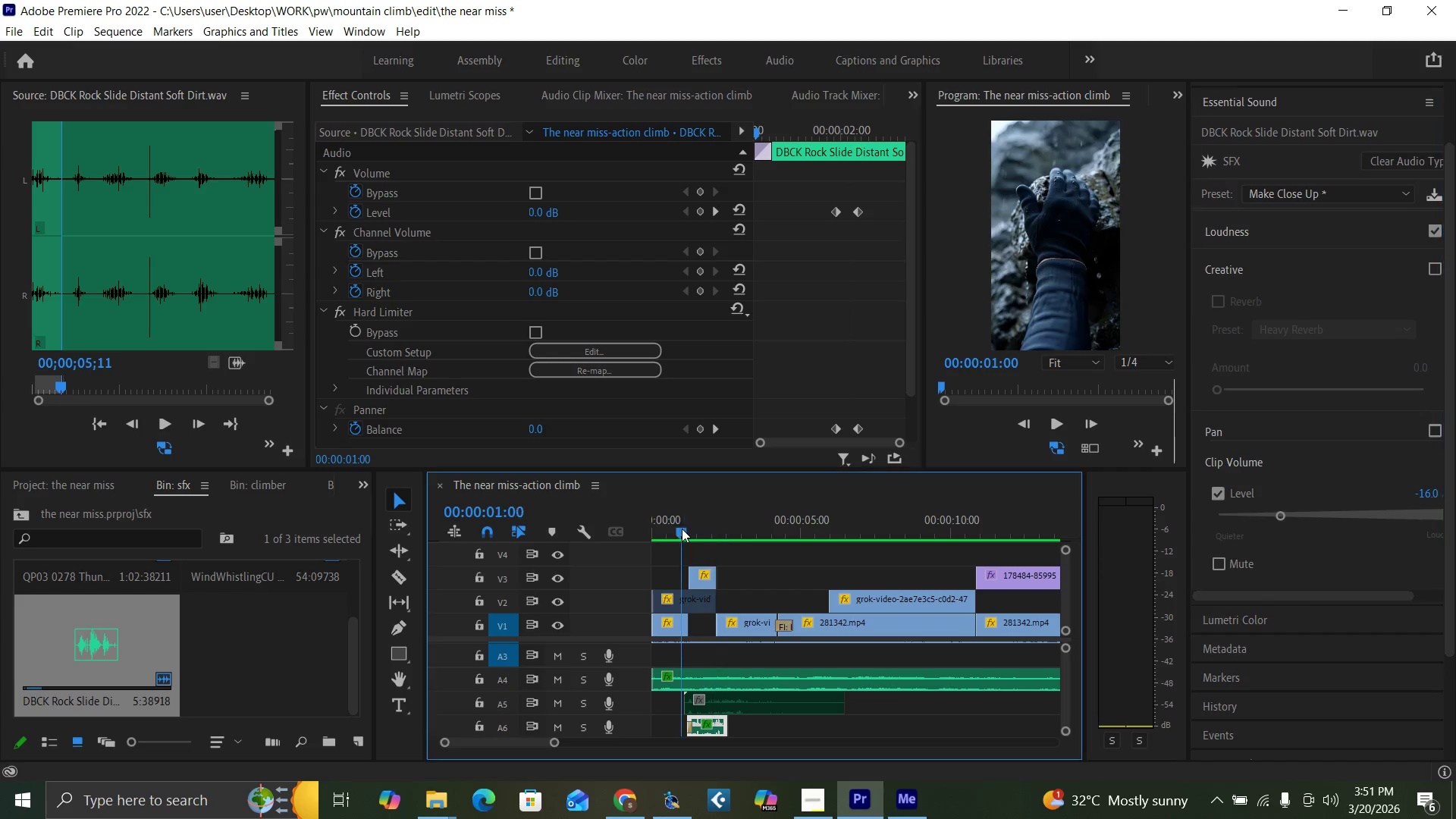 
key(Space)
 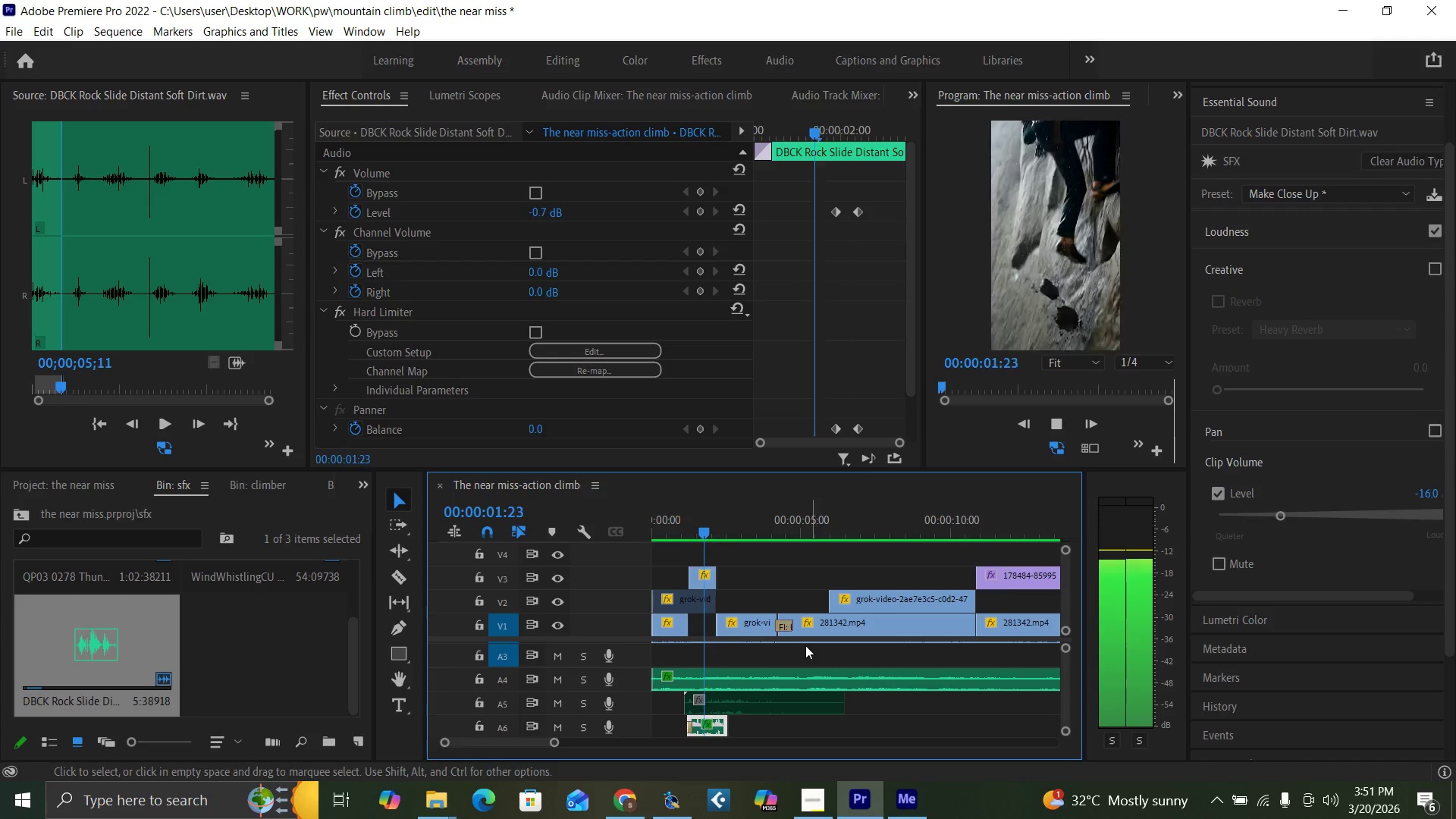 
key(Space)
 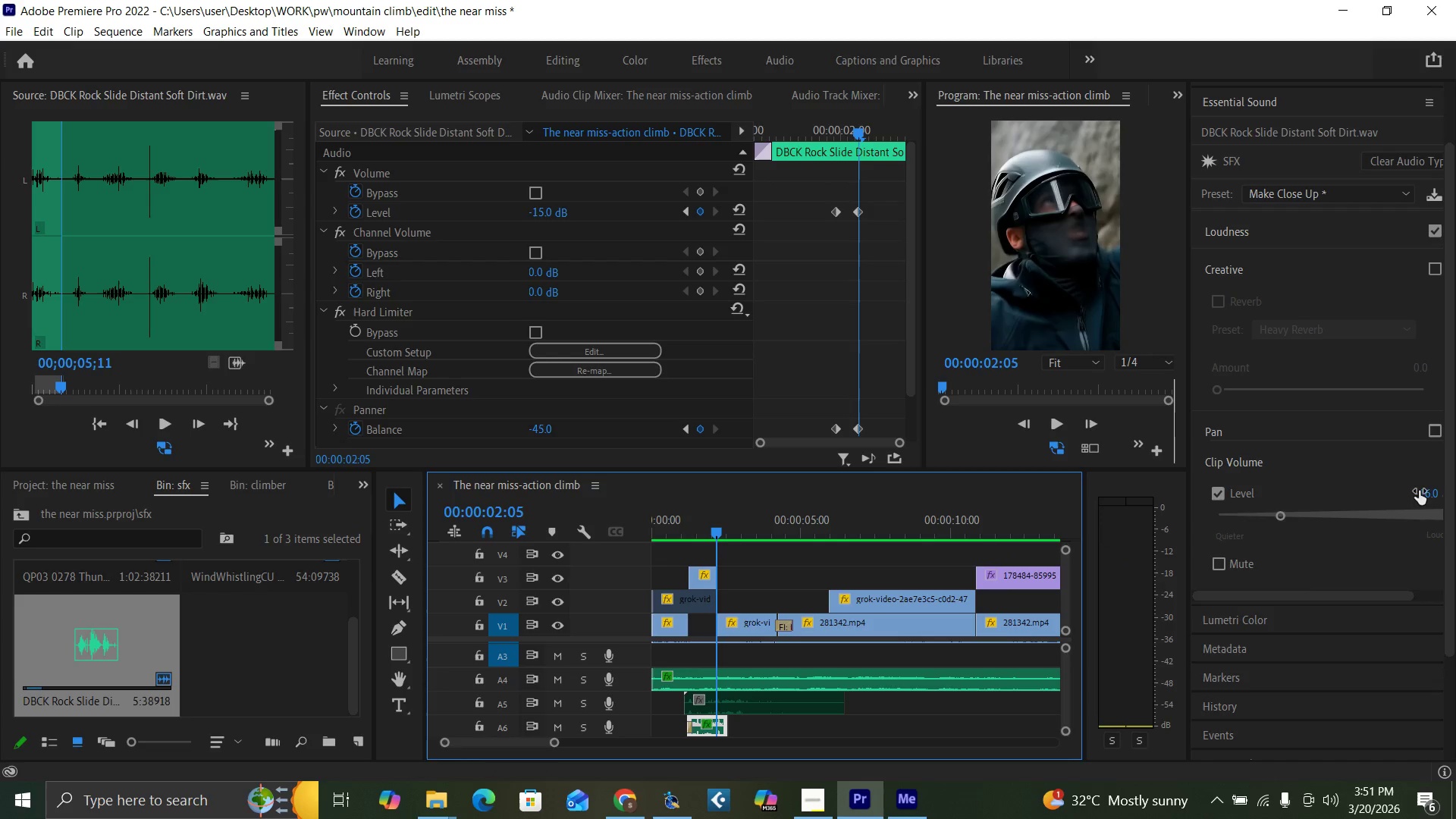 
left_click([1425, 491])
 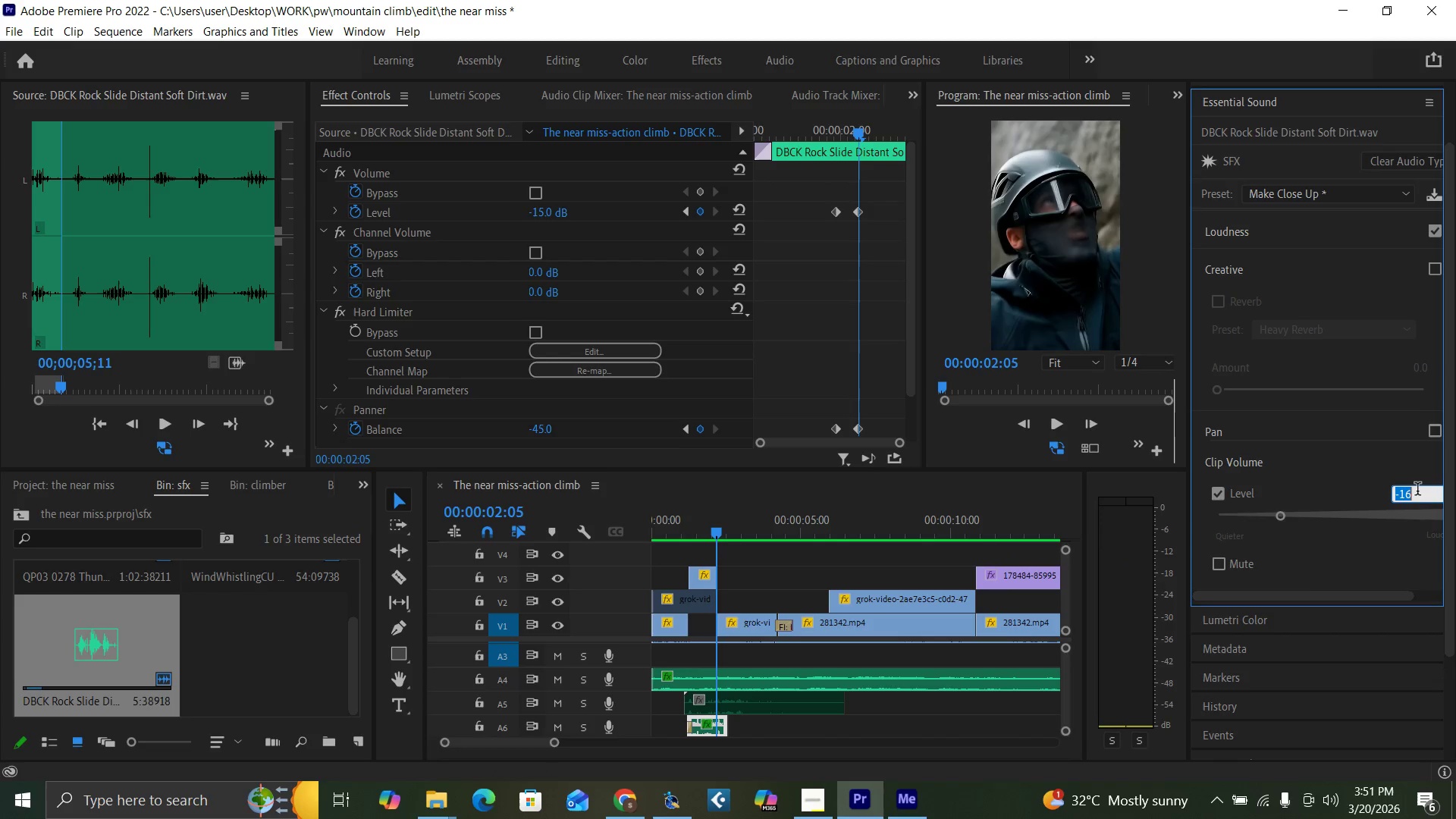 
type(-13)
 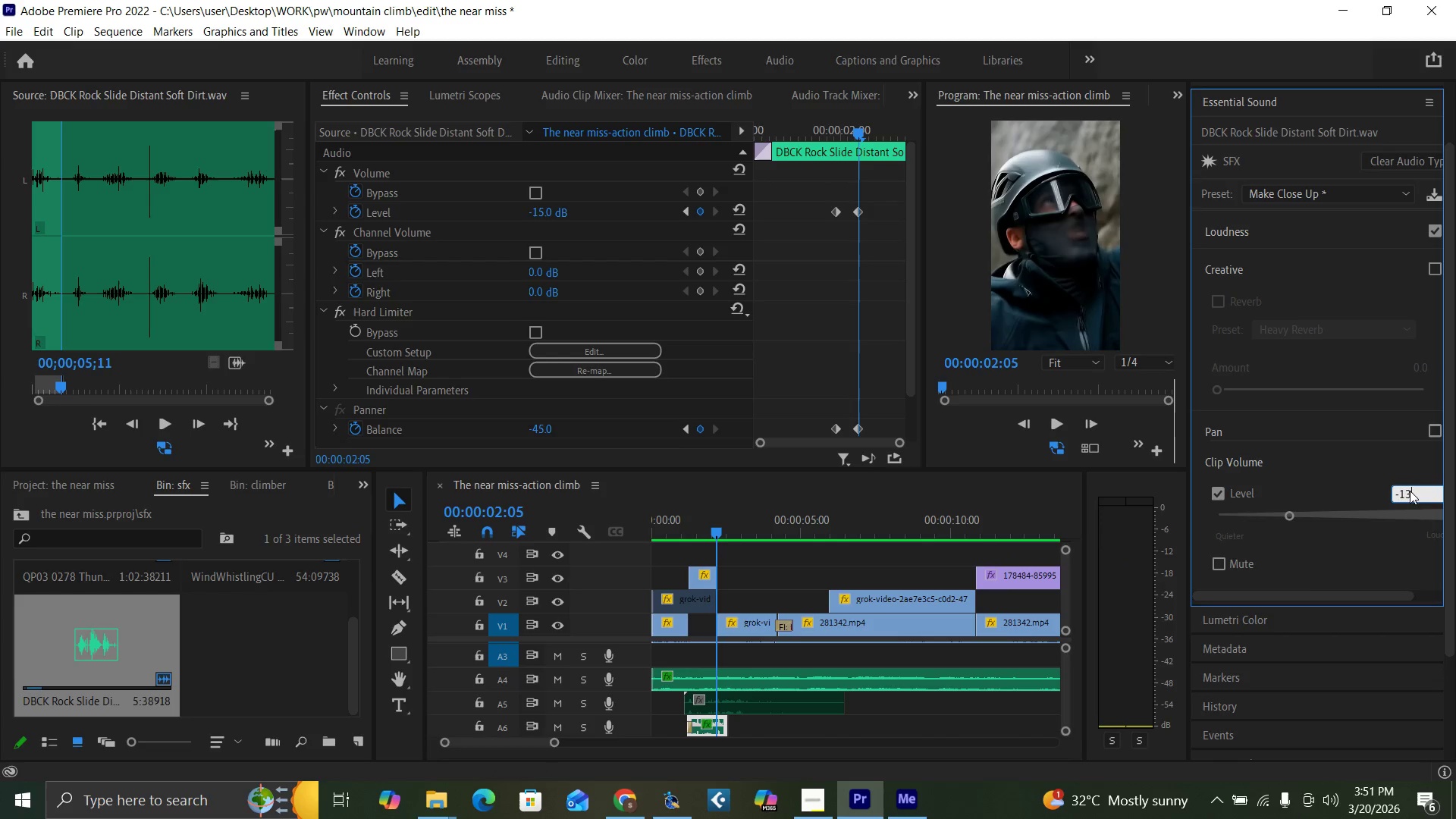 
key(Enter)
 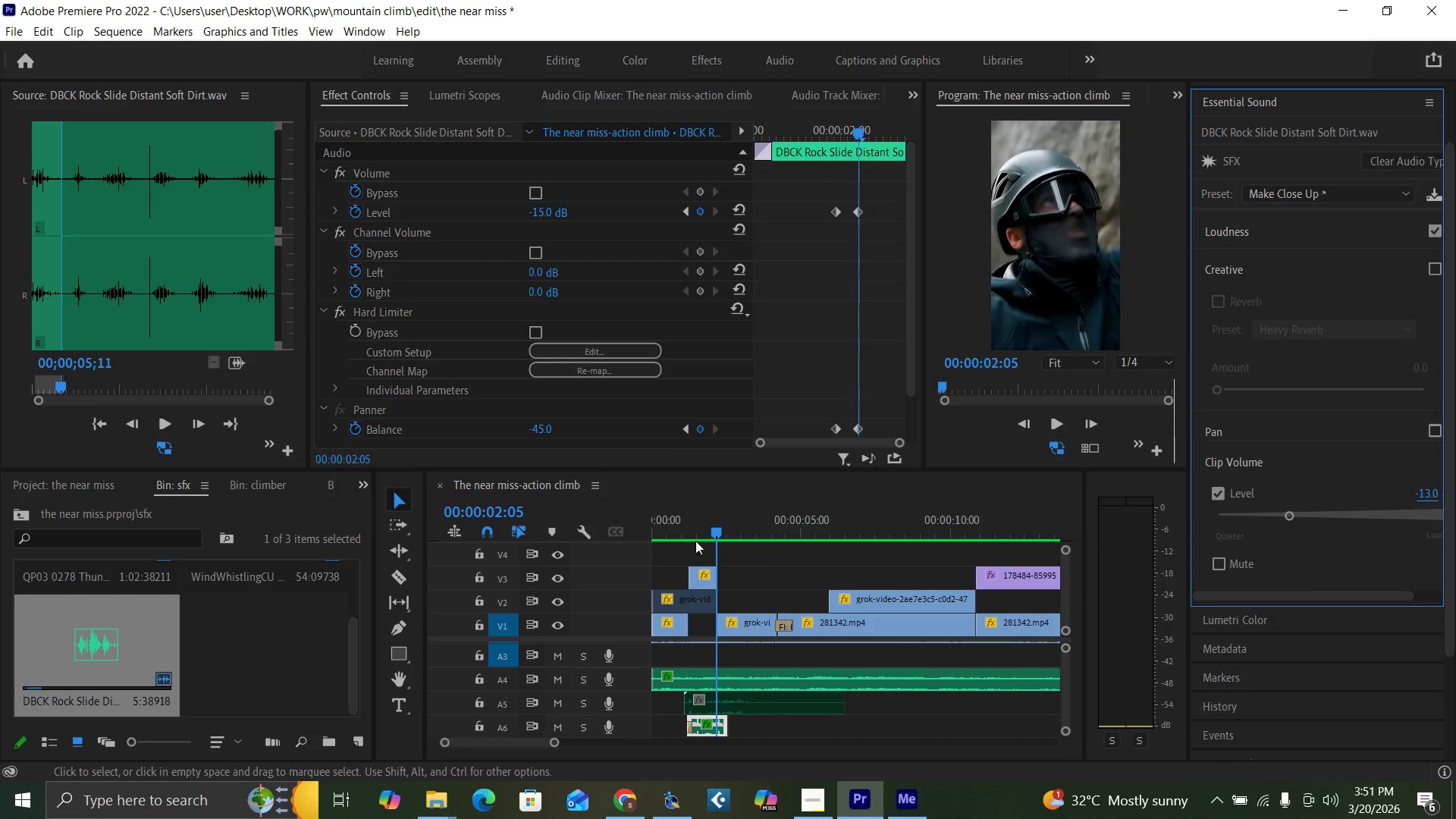 
left_click([682, 521])
 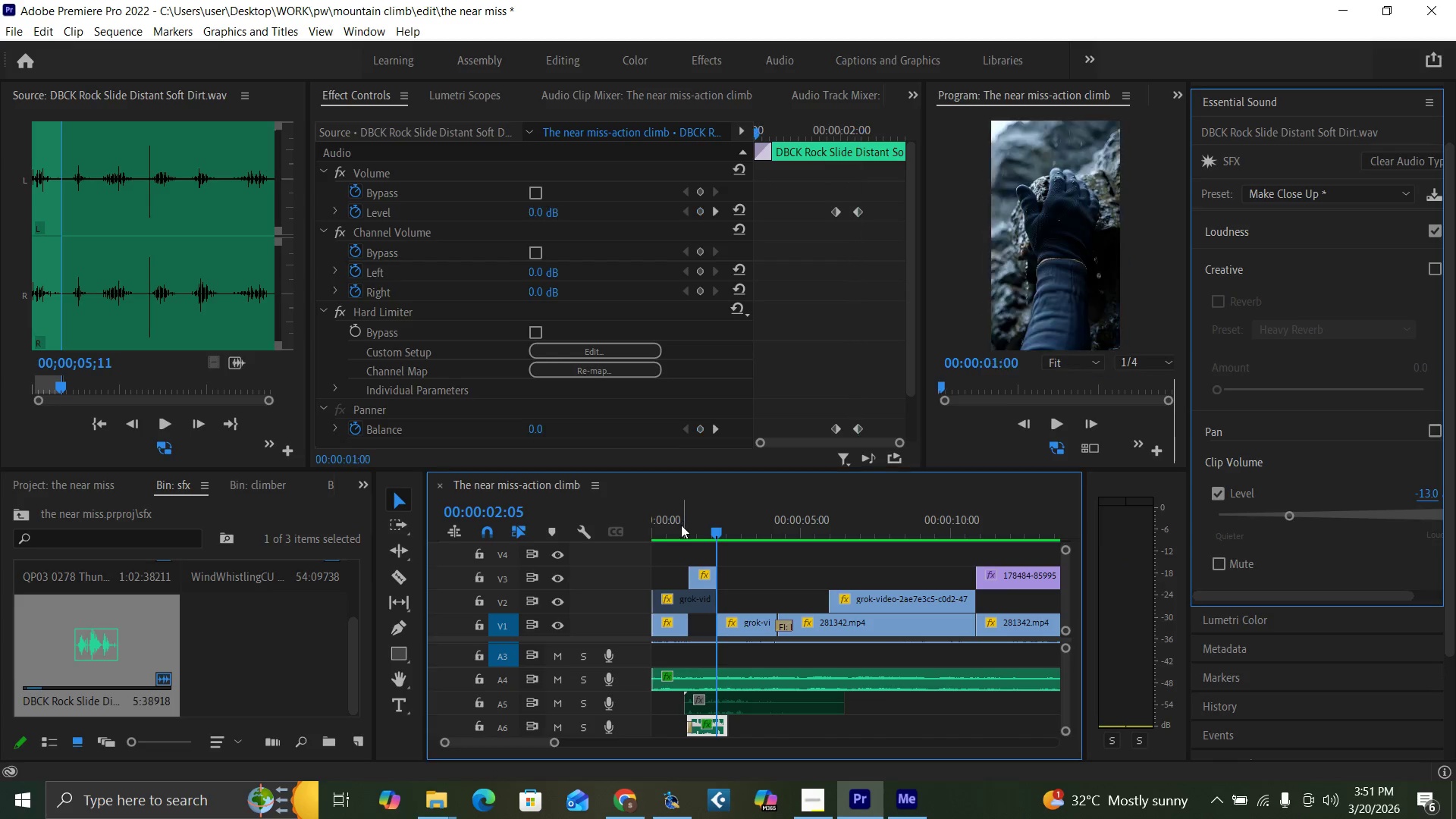 
key(Space)
 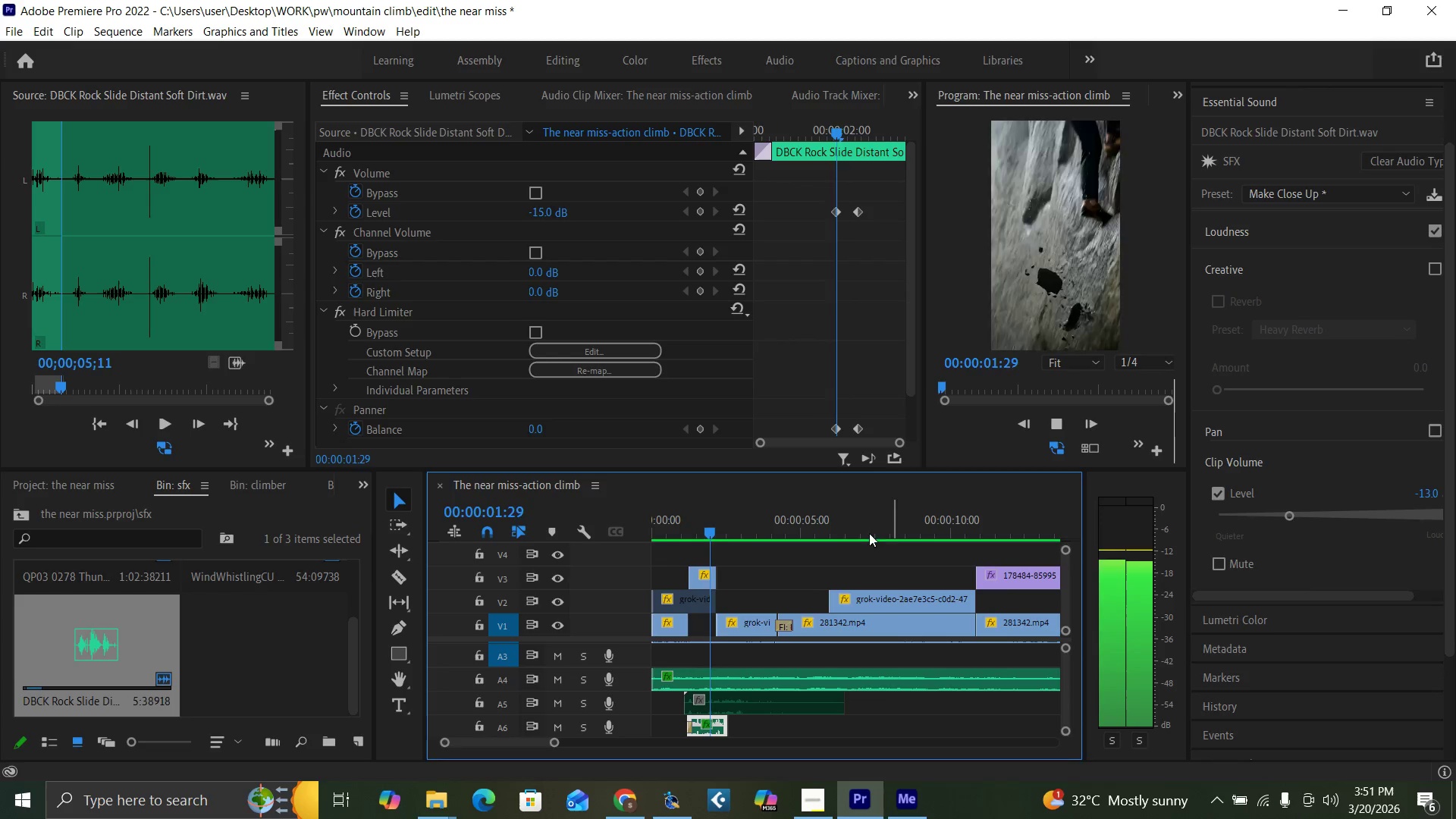 
key(Space)
 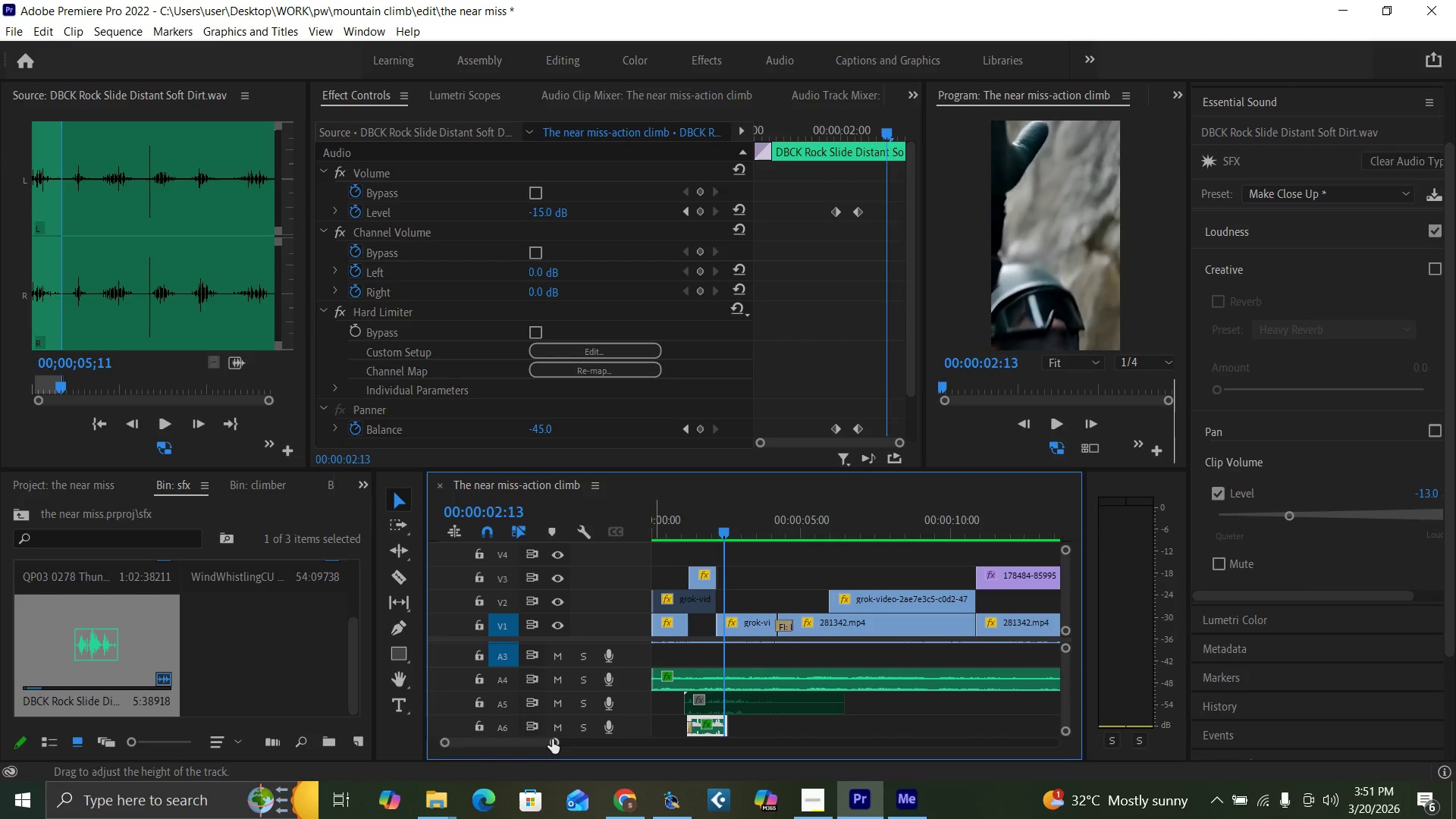 
left_click_drag(start_coordinate=[550, 745], to_coordinate=[625, 767])
 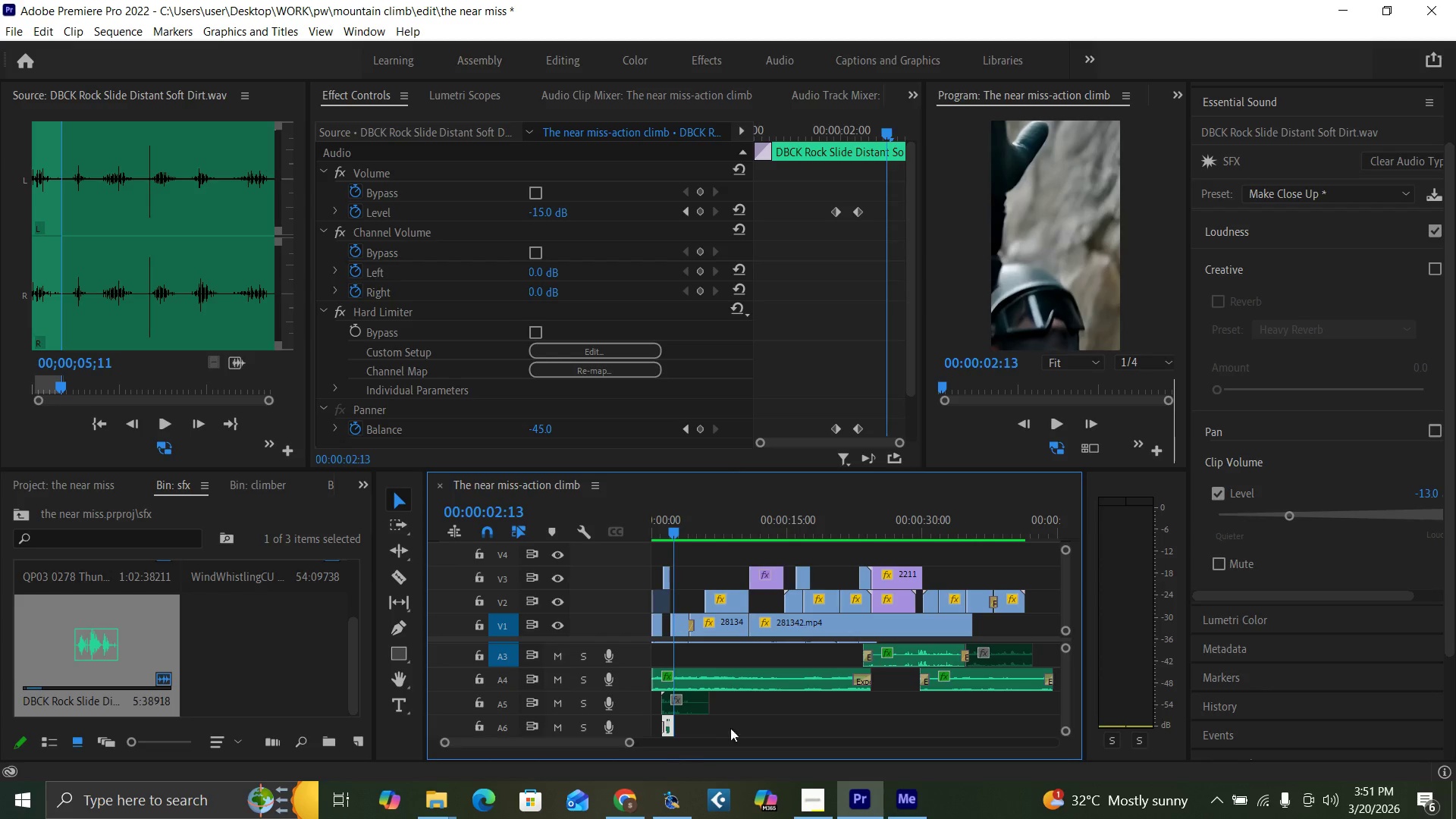 
key(Control+S)
 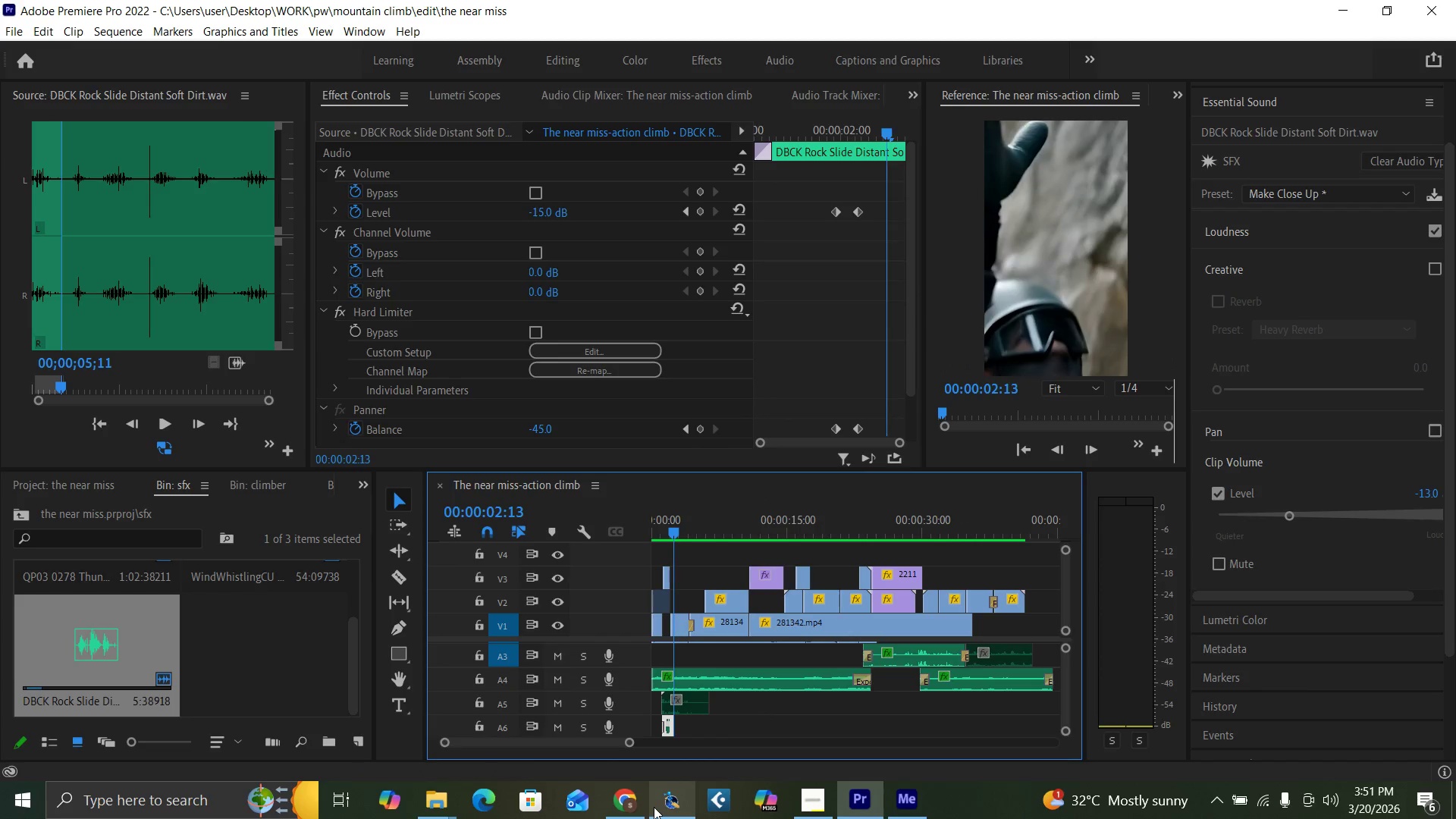 
left_click([654, 807])
 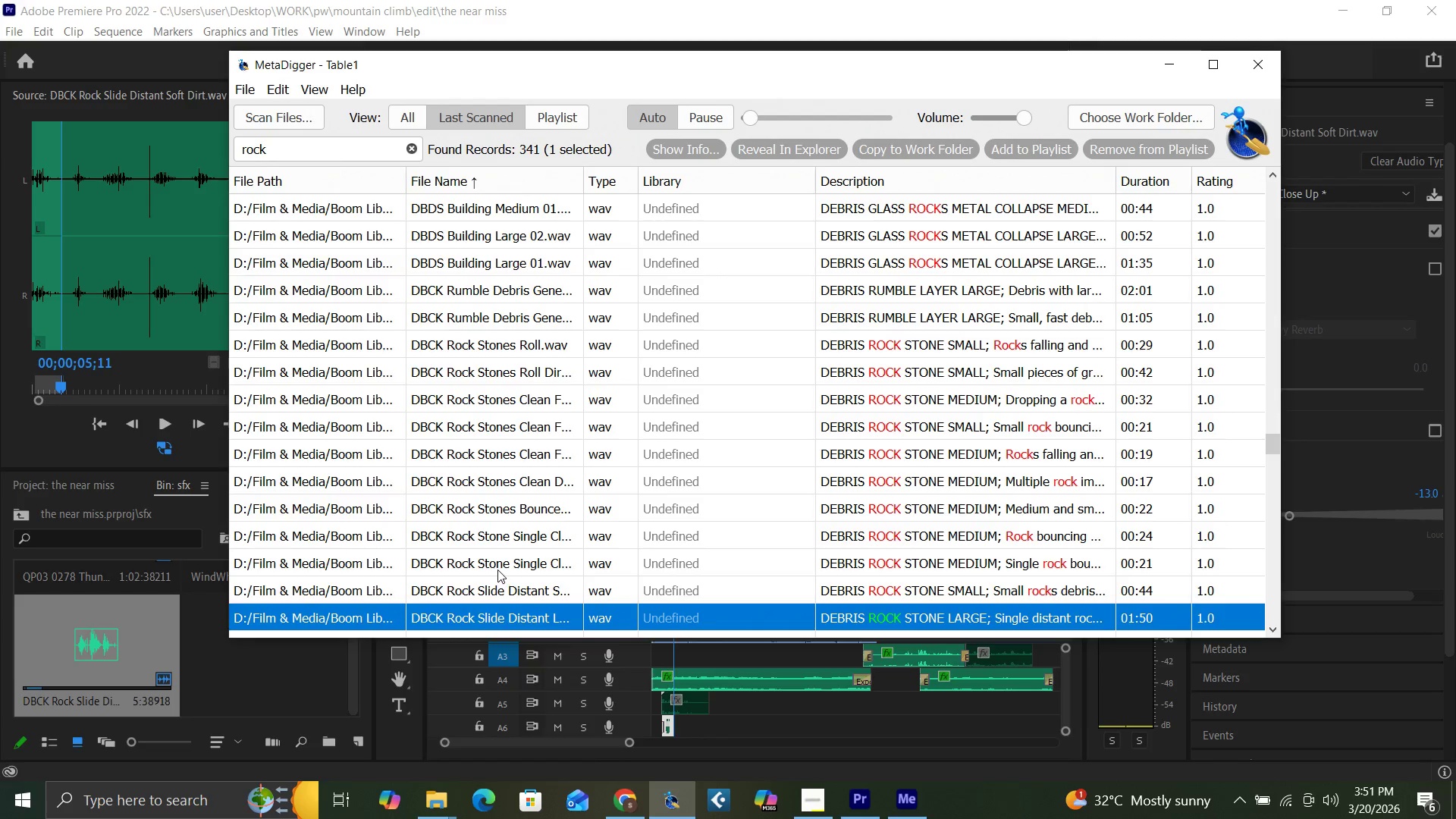 
left_click([507, 560])
 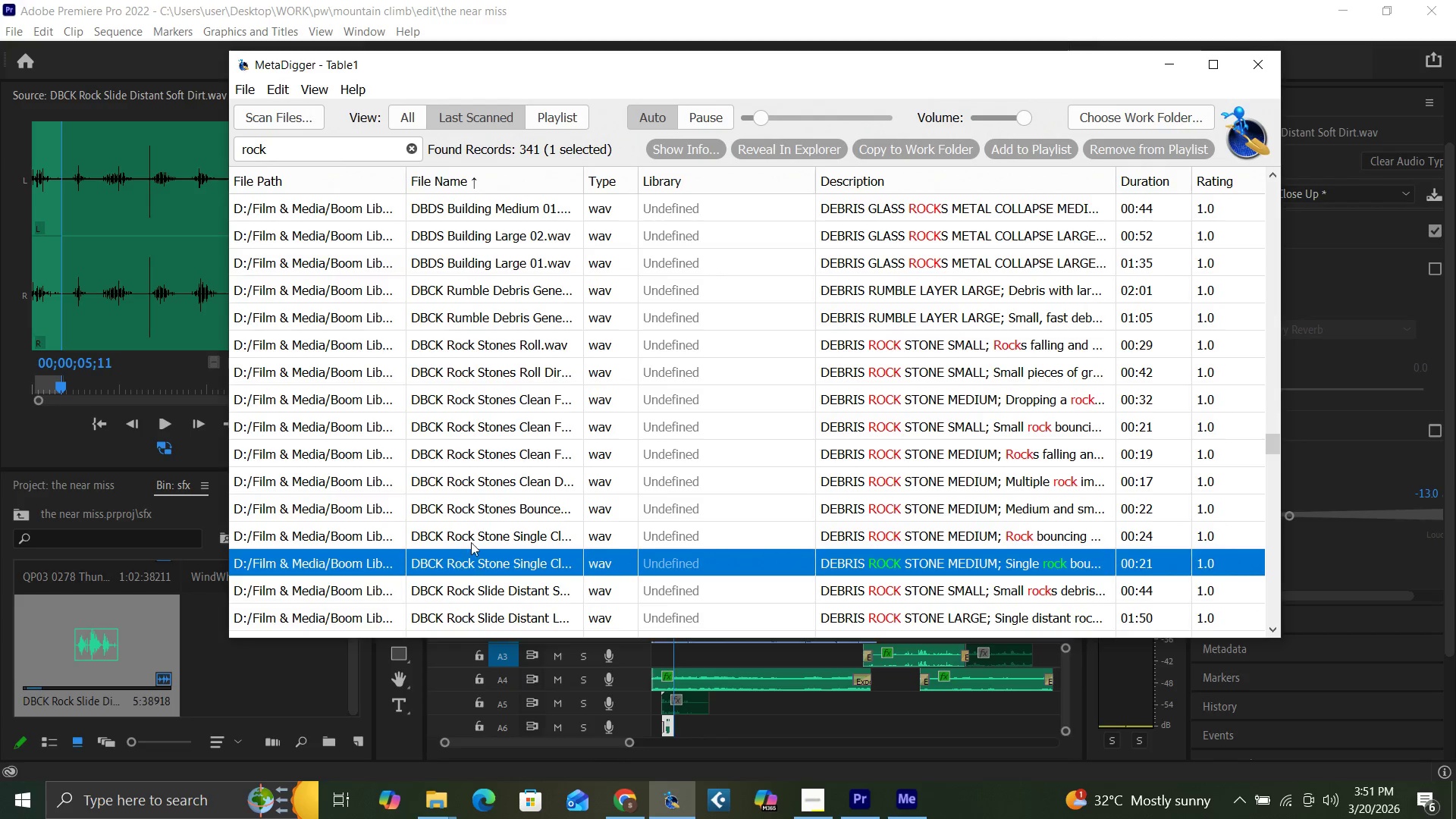 
left_click([500, 534])
 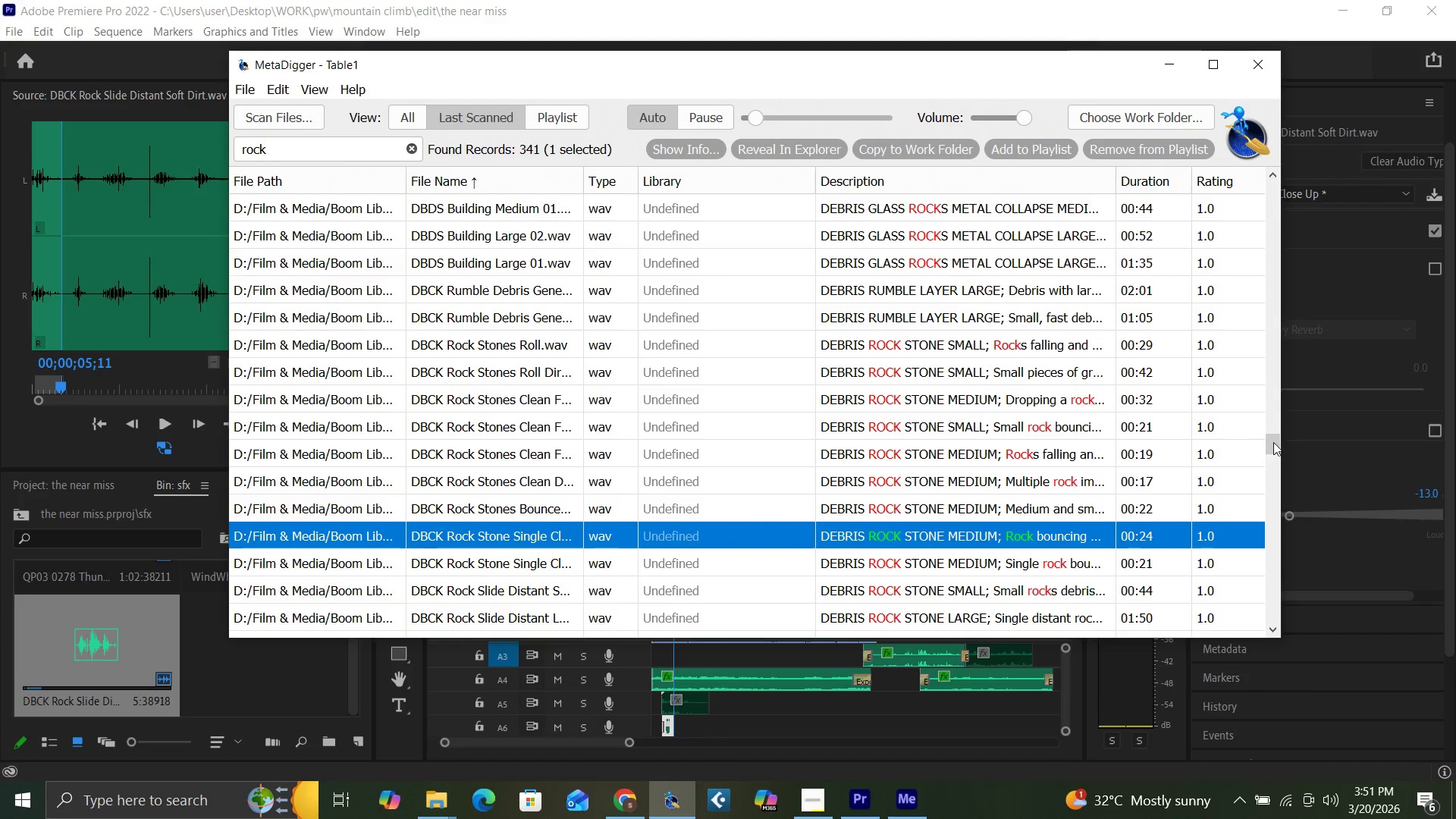 
left_click_drag(start_coordinate=[1276, 442], to_coordinate=[1282, 453])
 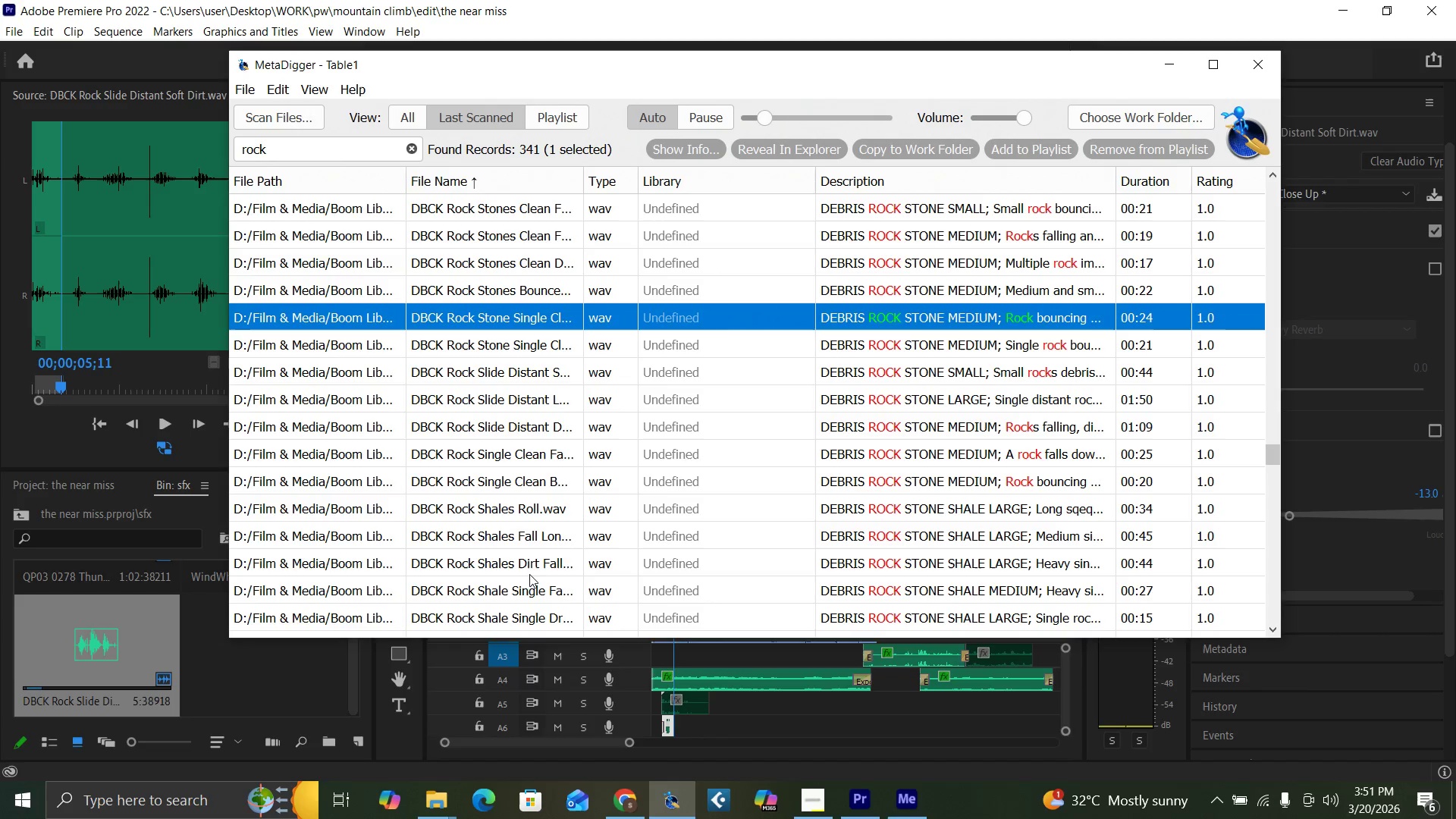 
left_click([524, 569])
 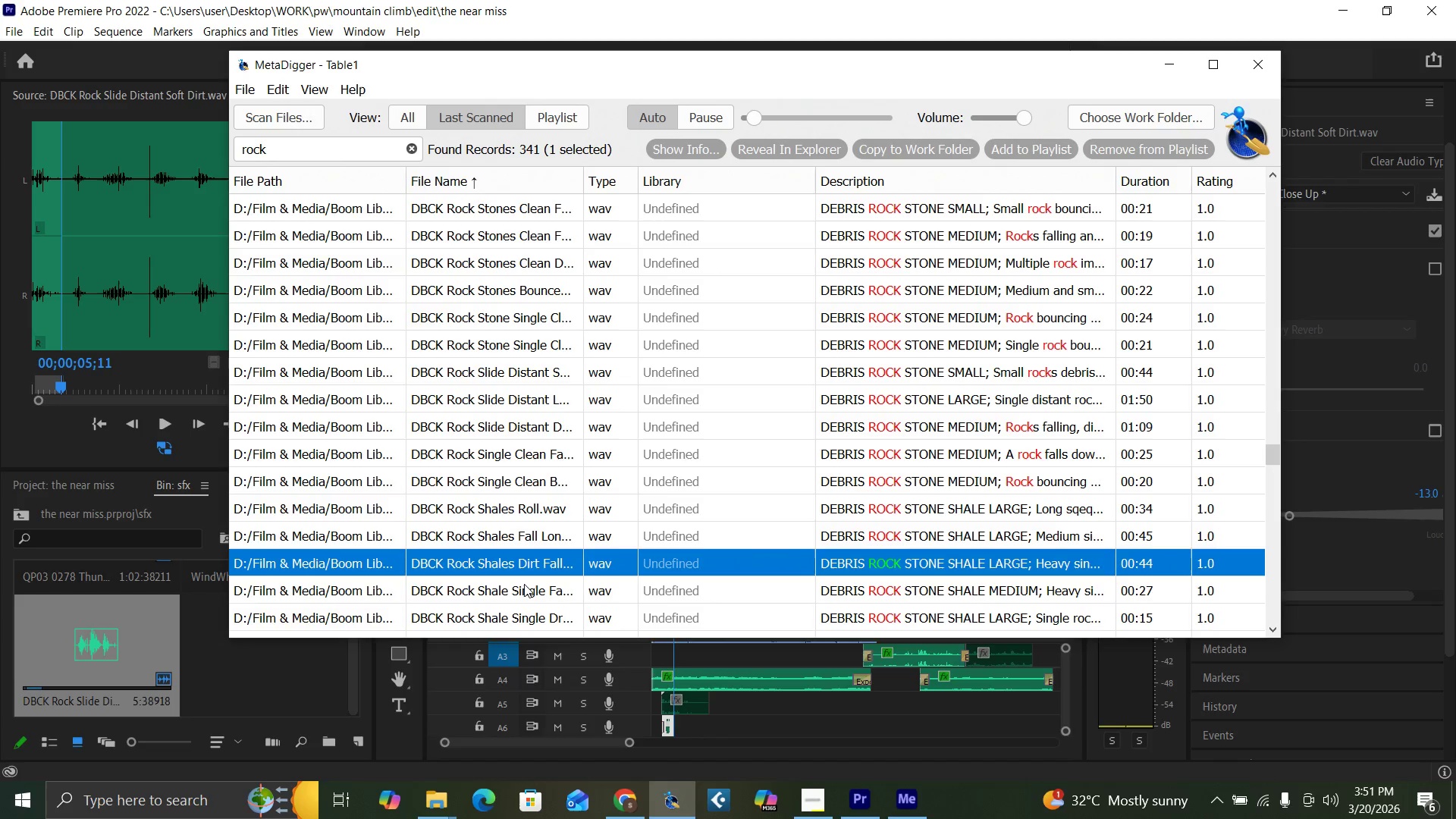 
left_click([524, 591])
 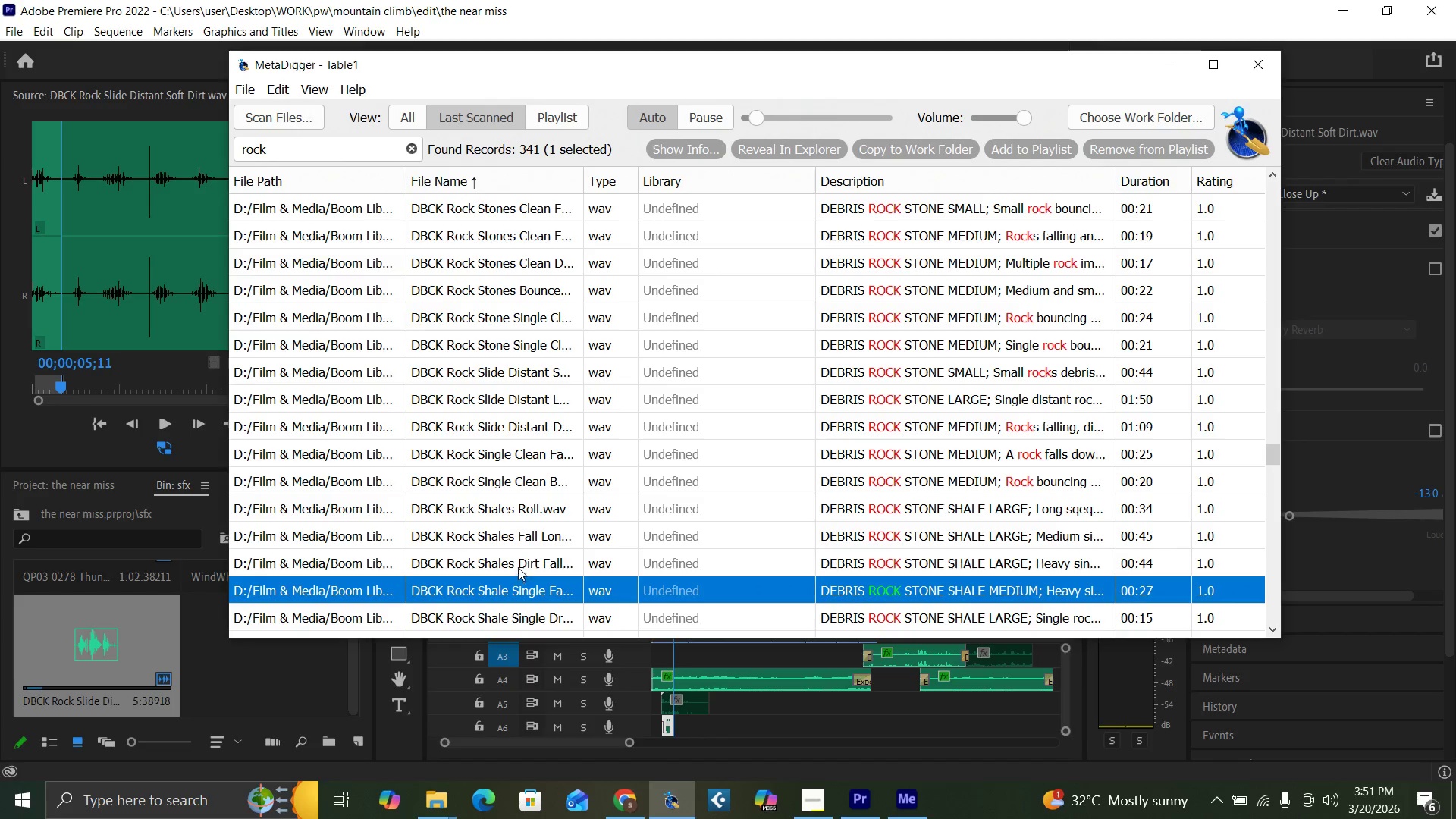 
left_click([524, 529])
 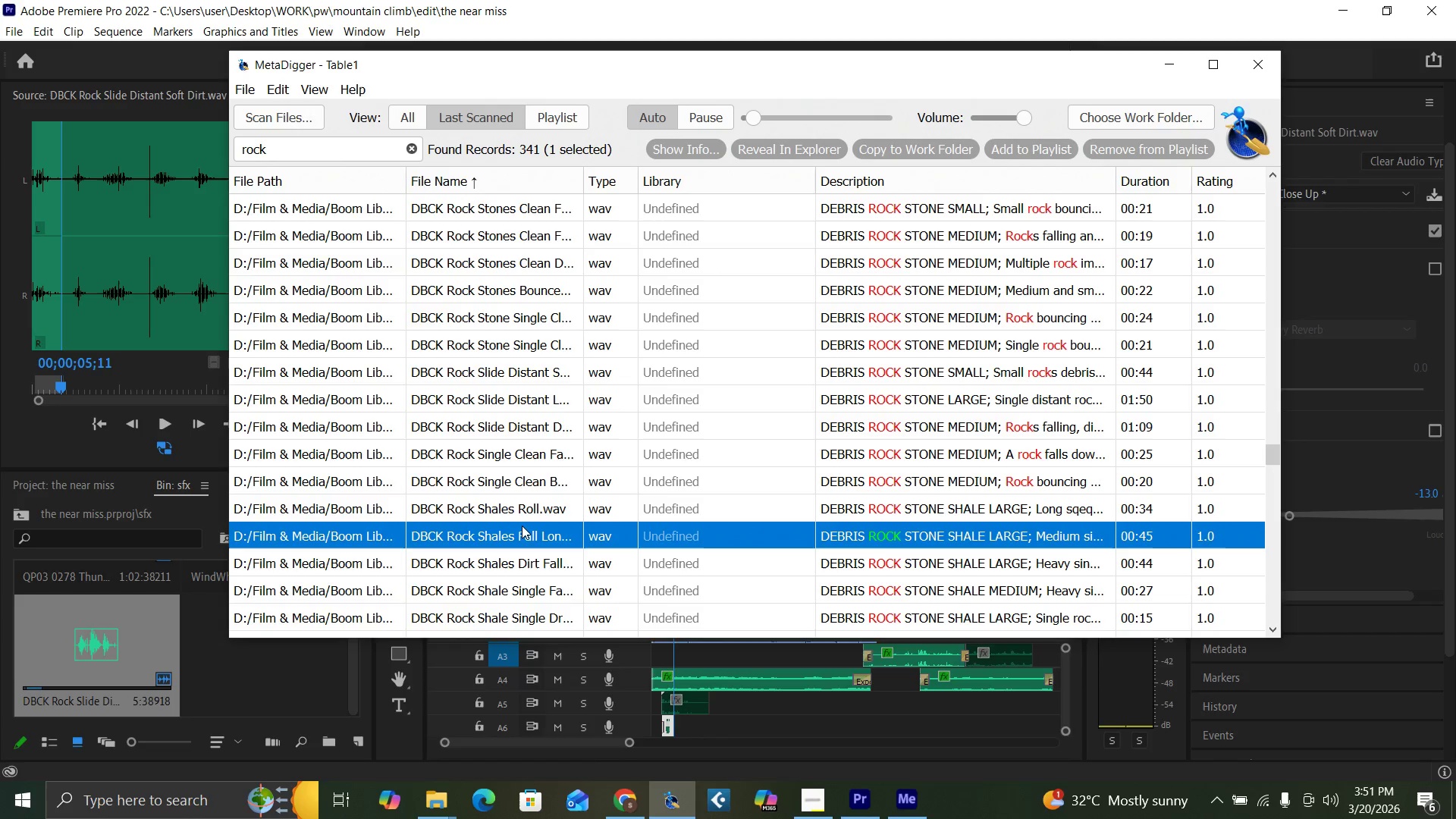 
left_click([538, 500])
 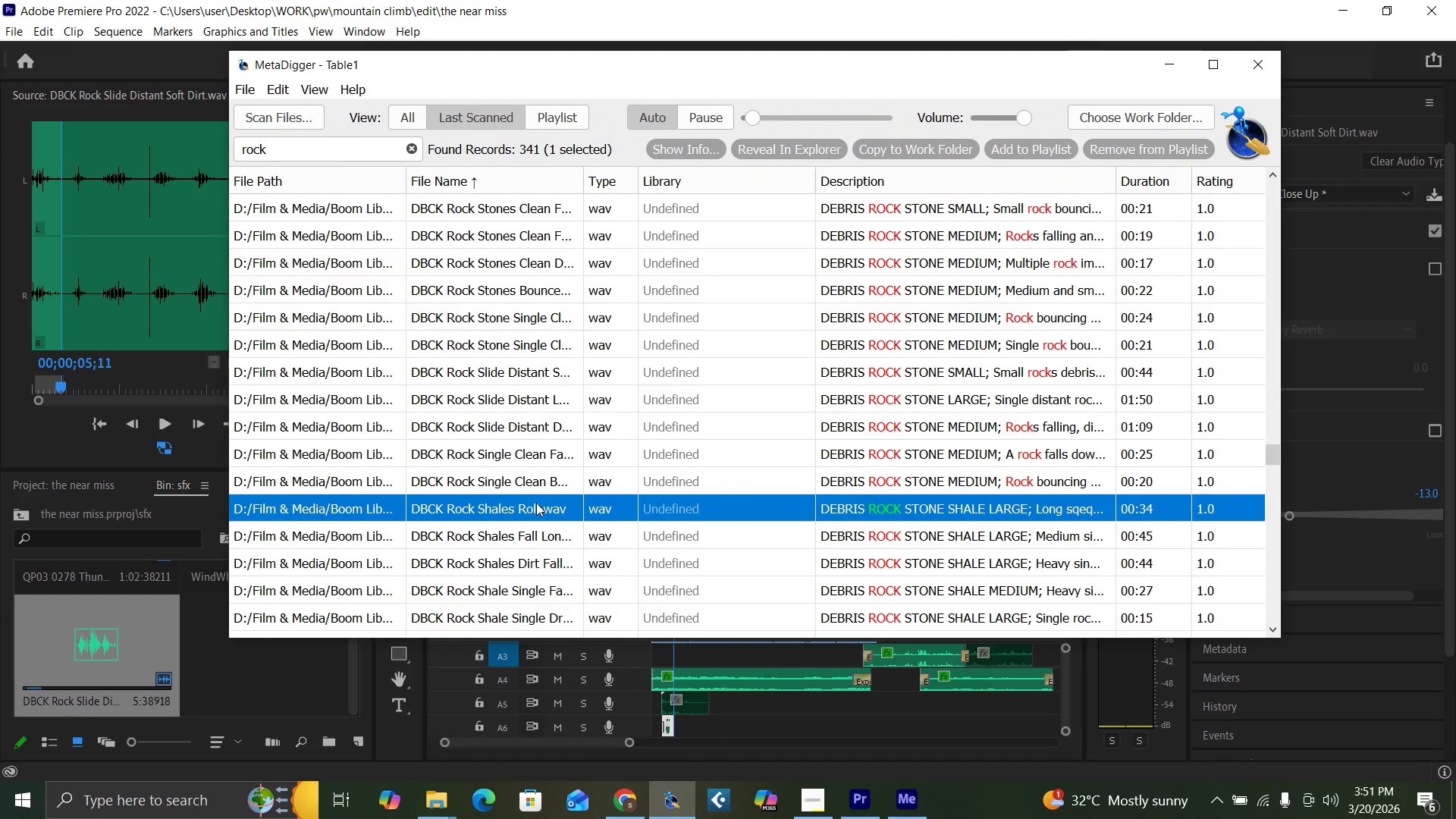 
left_click([513, 530])
 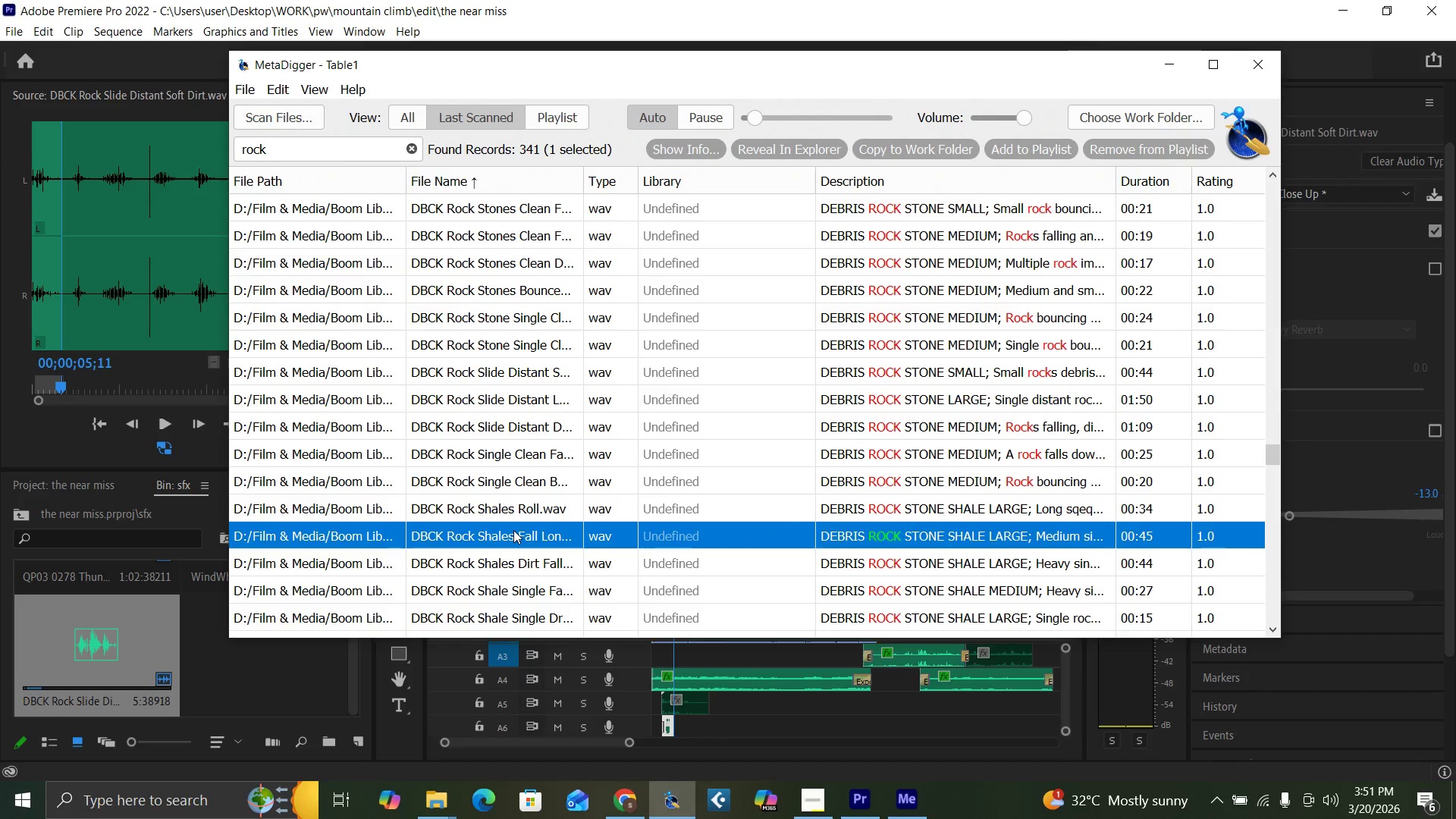 
left_click([517, 510])
 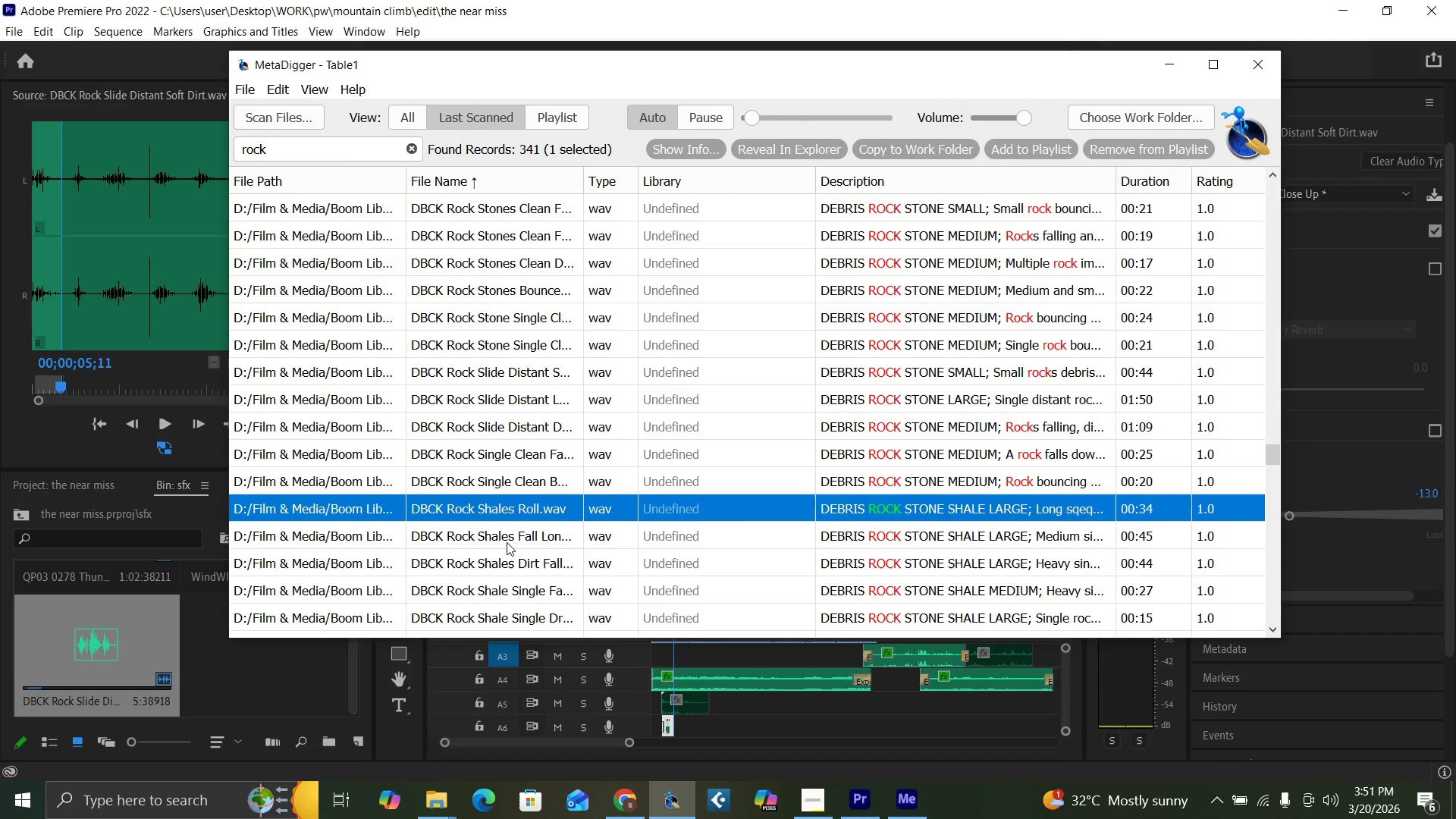 
left_click([506, 540])
 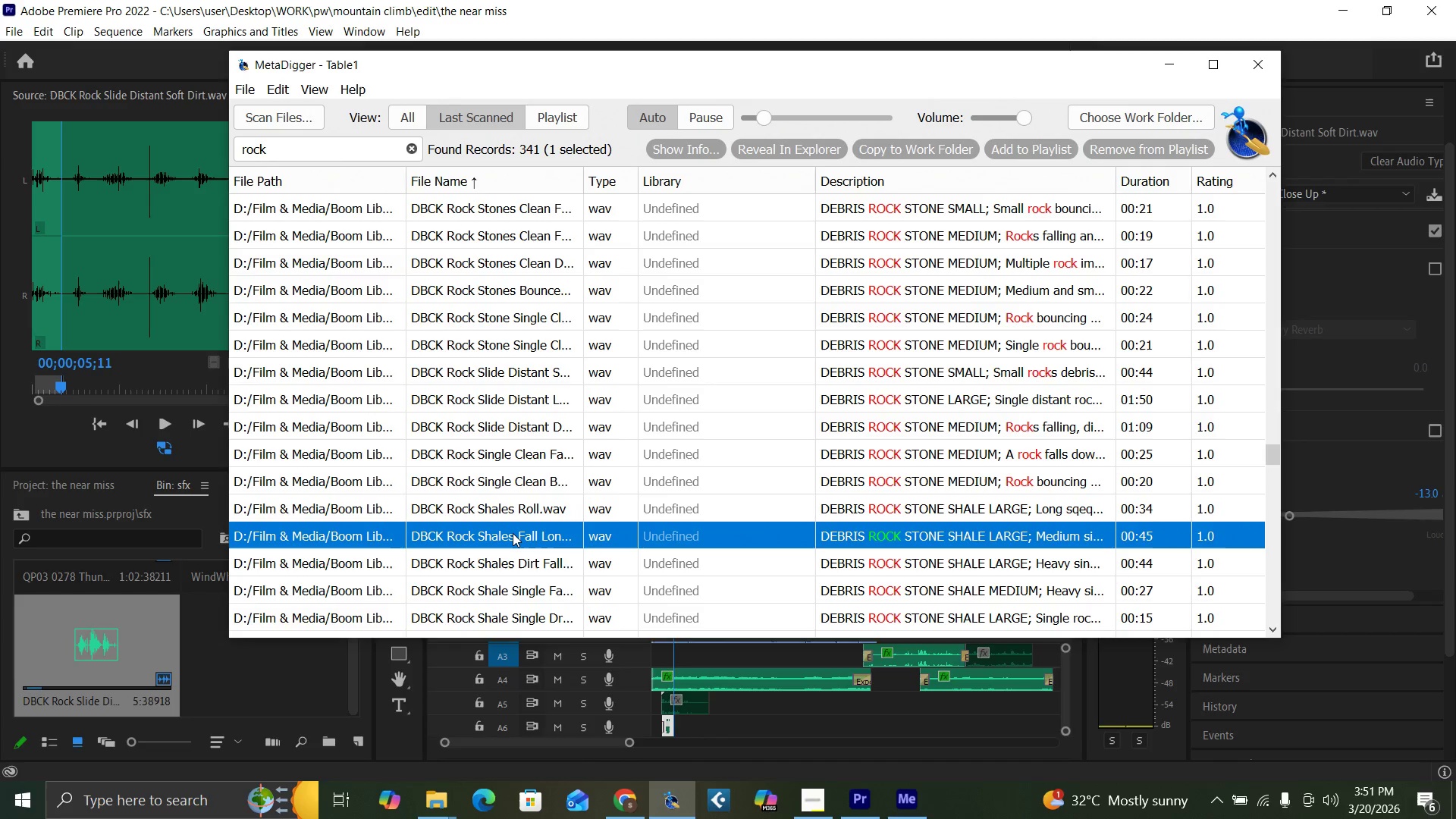 
wait(6.59)
 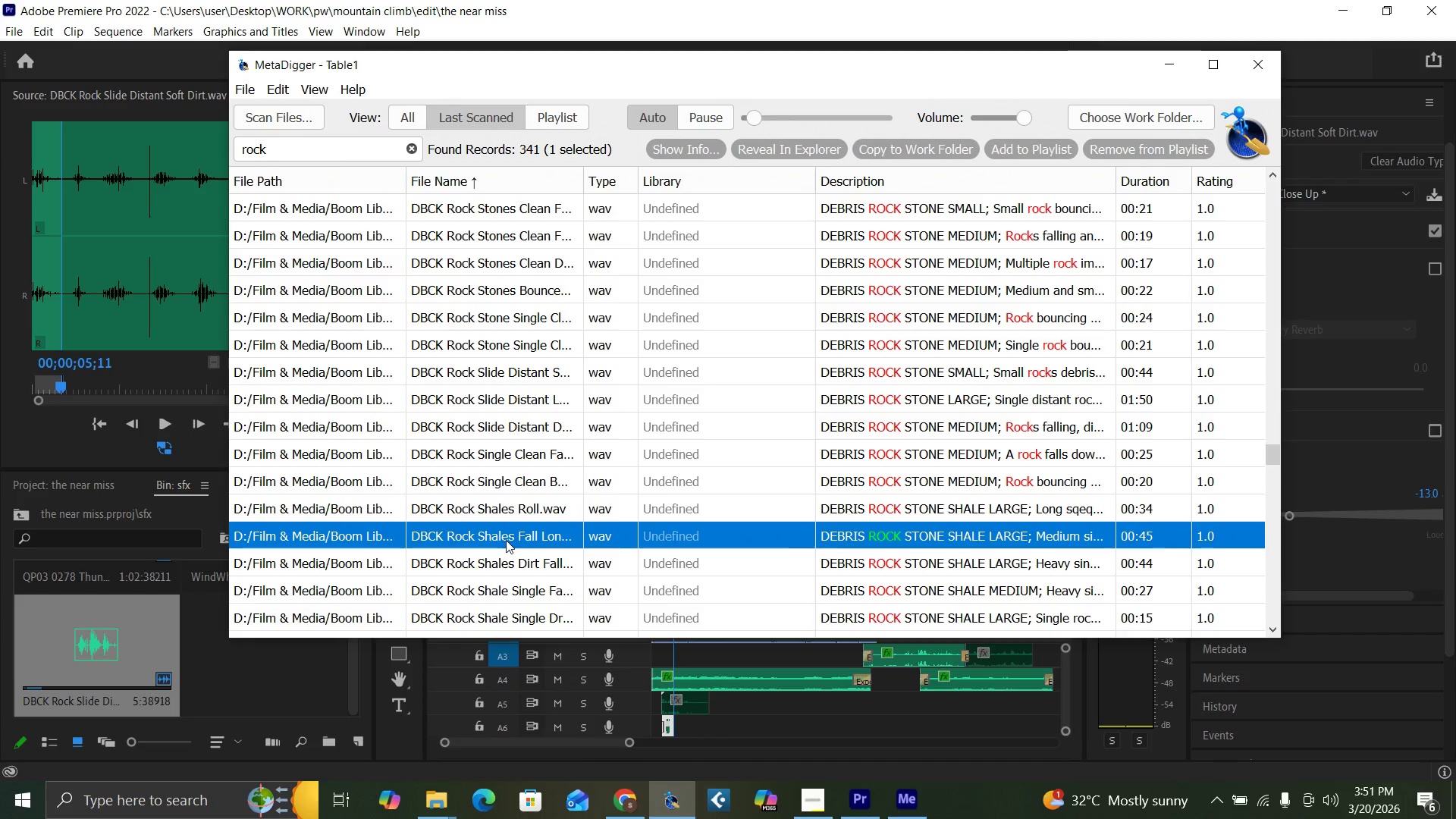 
left_click_drag(start_coordinate=[1270, 460], to_coordinate=[1276, 467])
 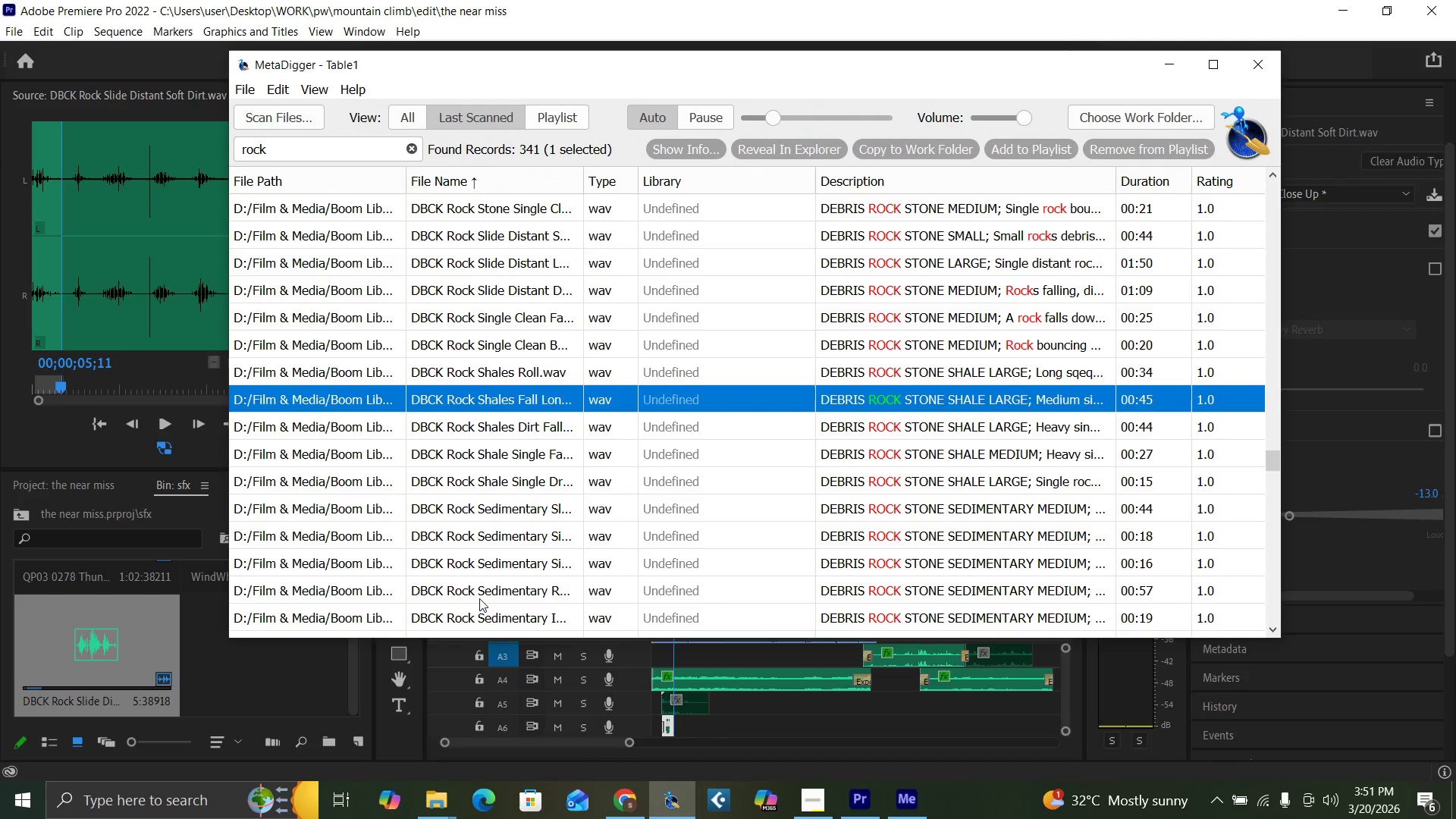 
left_click([483, 586])
 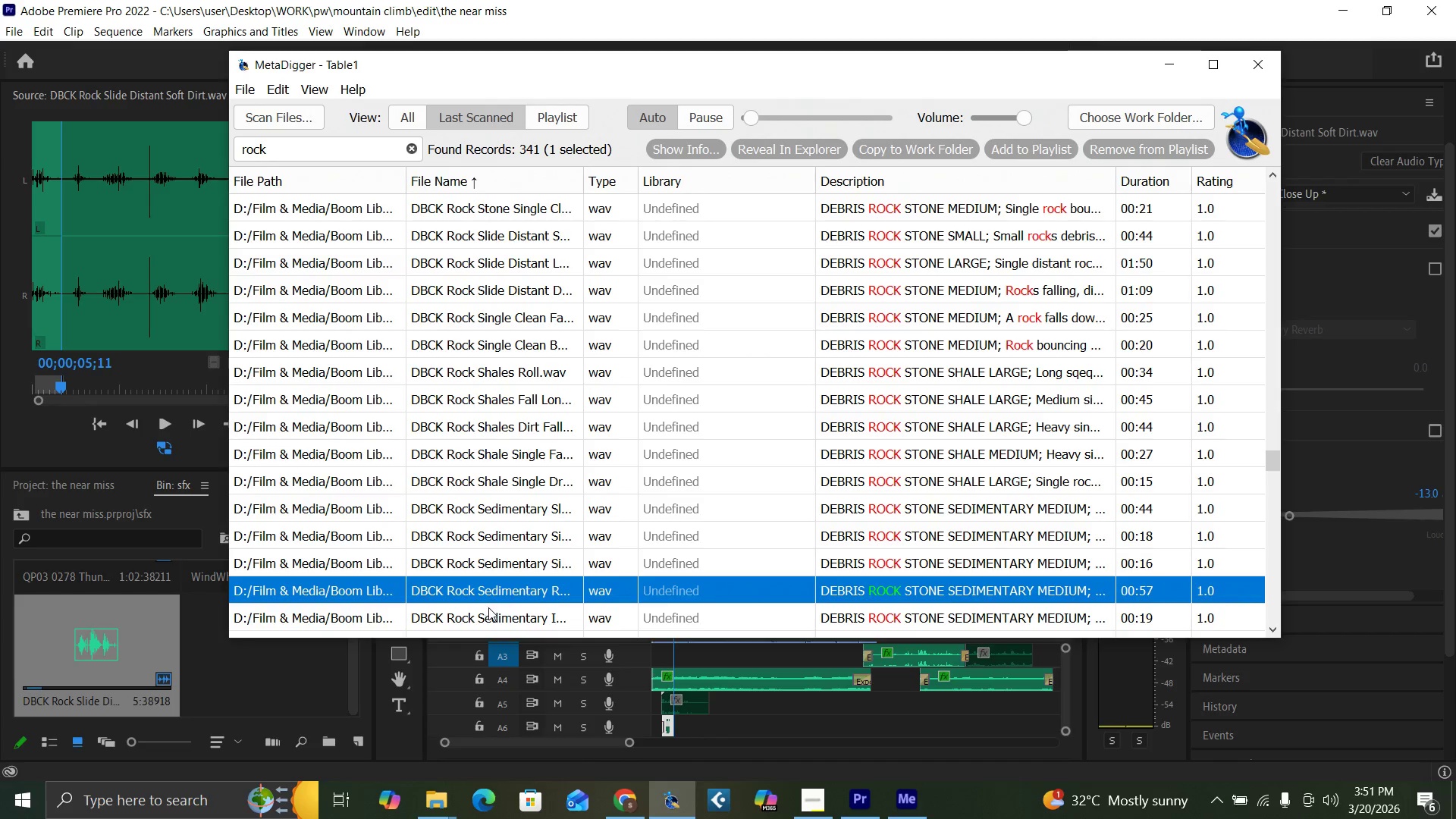 
left_click([489, 610])
 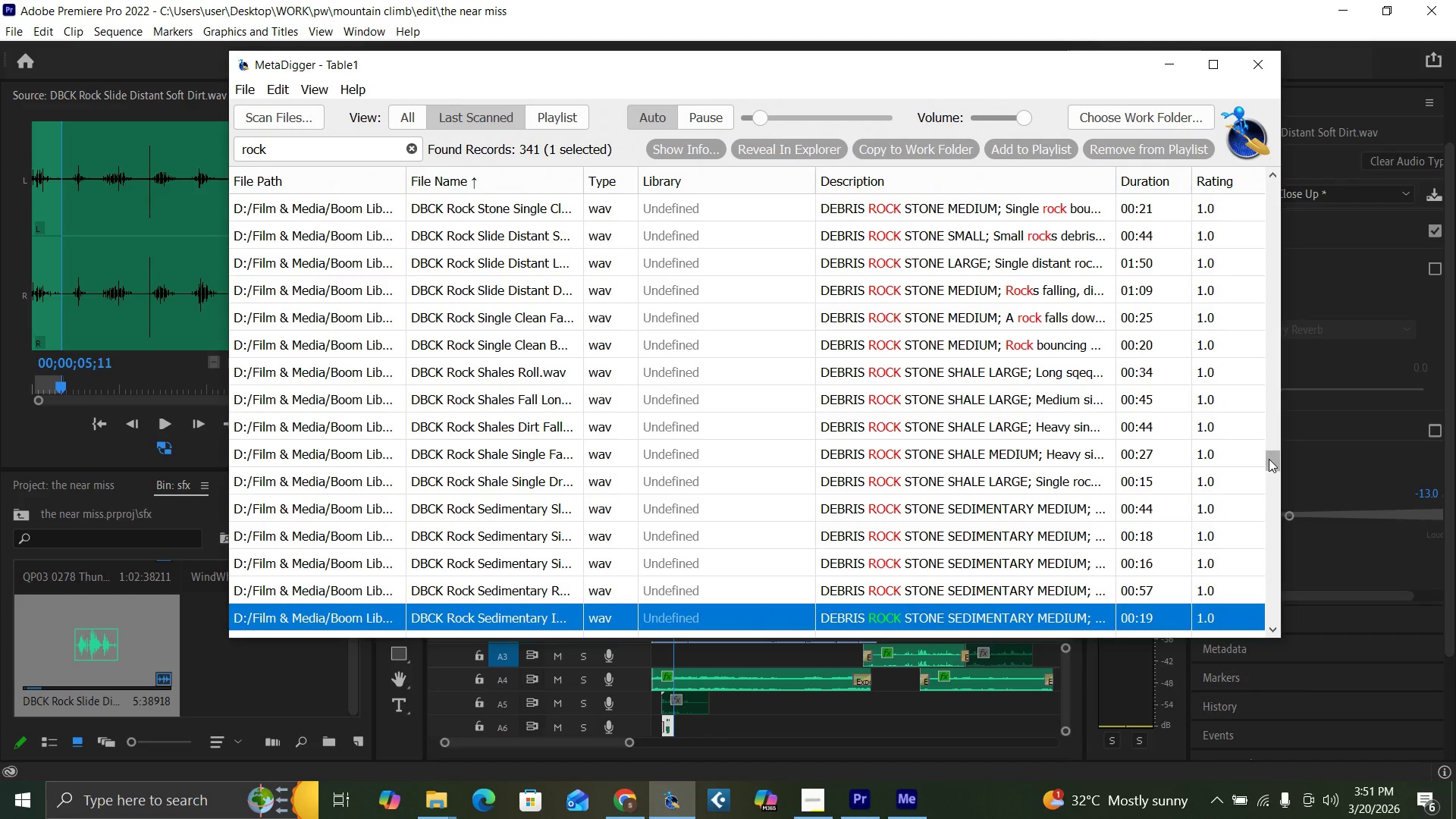 
left_click_drag(start_coordinate=[1272, 460], to_coordinate=[1278, 472])
 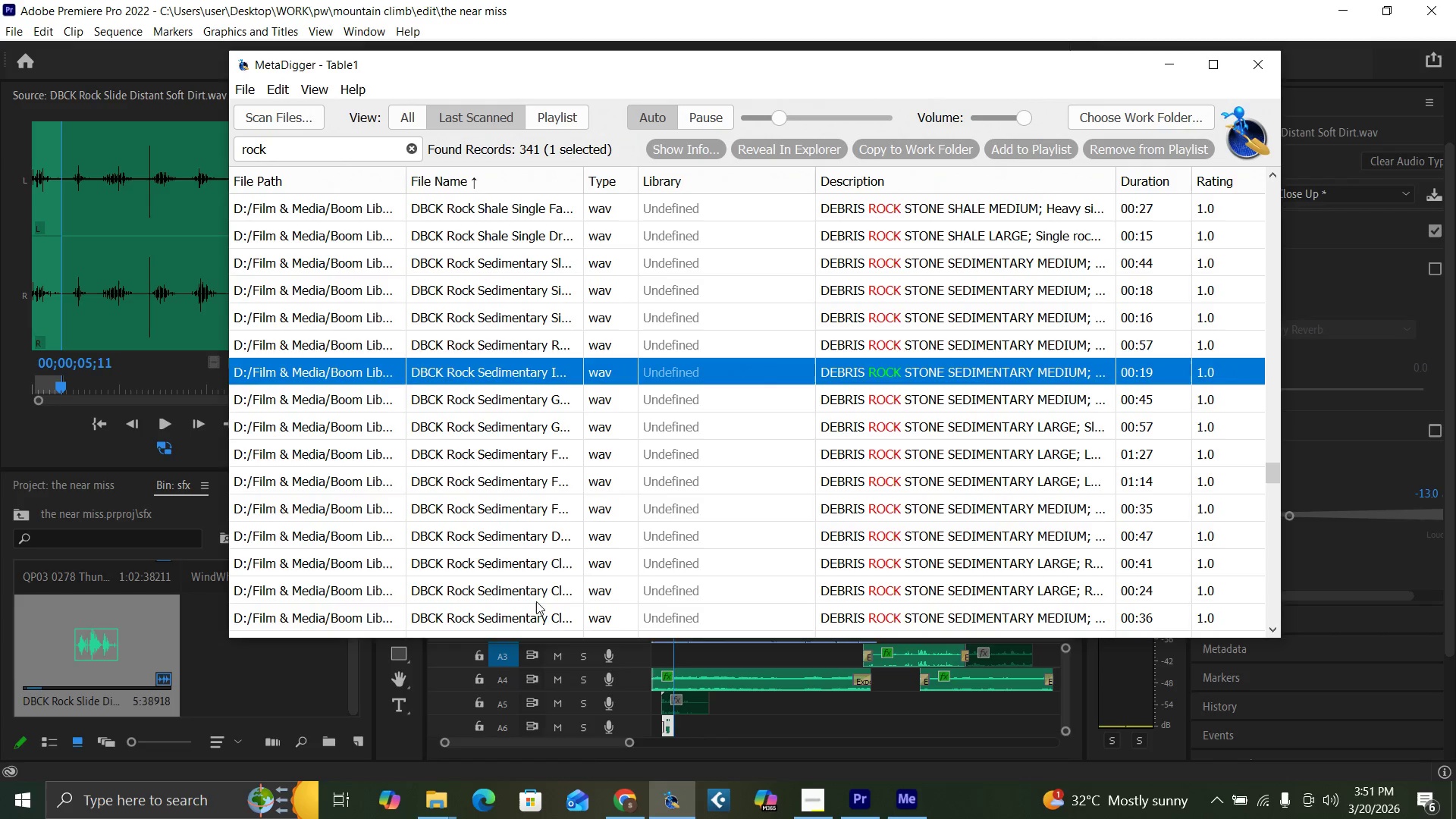 
left_click([520, 592])
 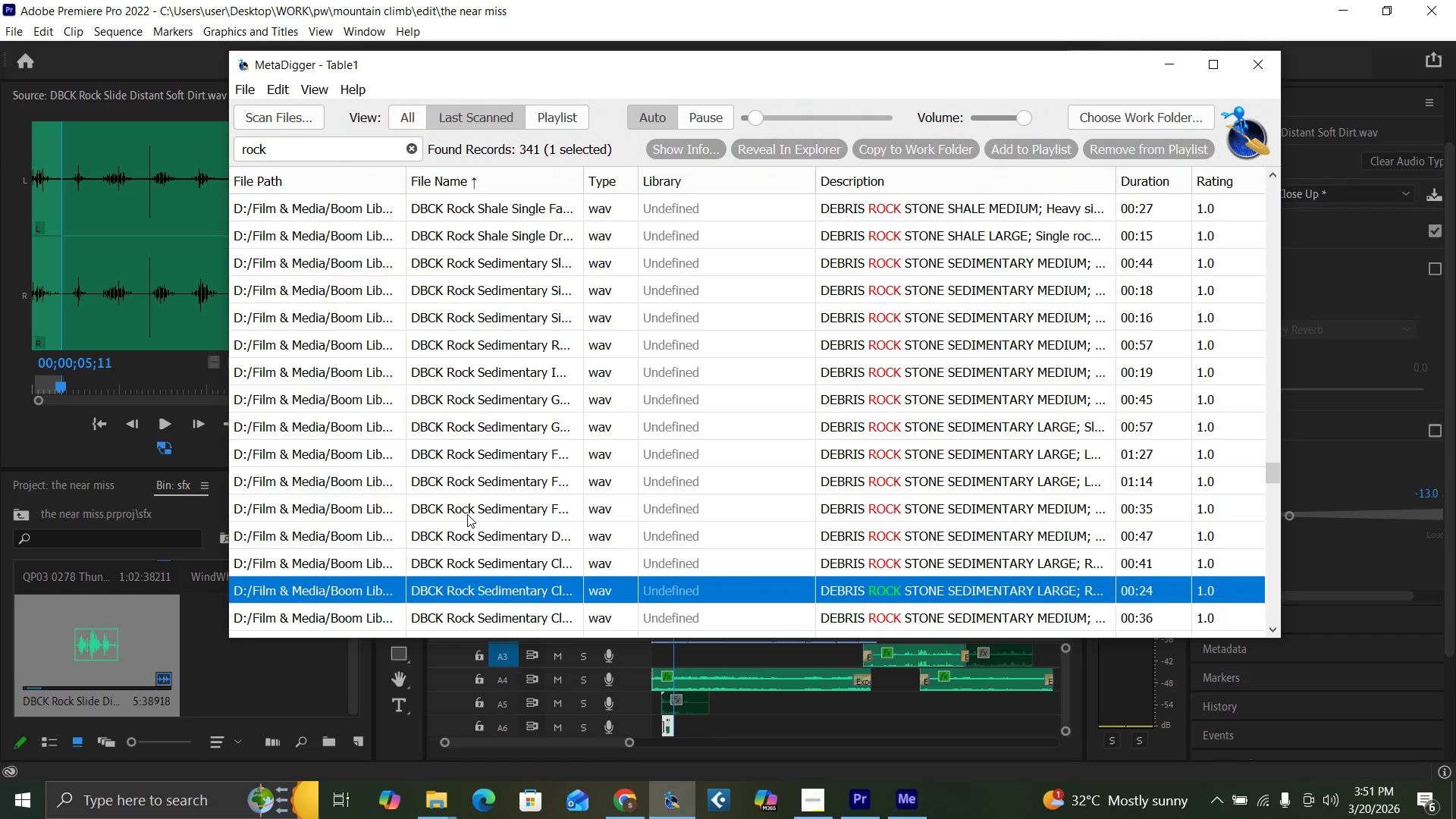 
left_click([477, 508])
 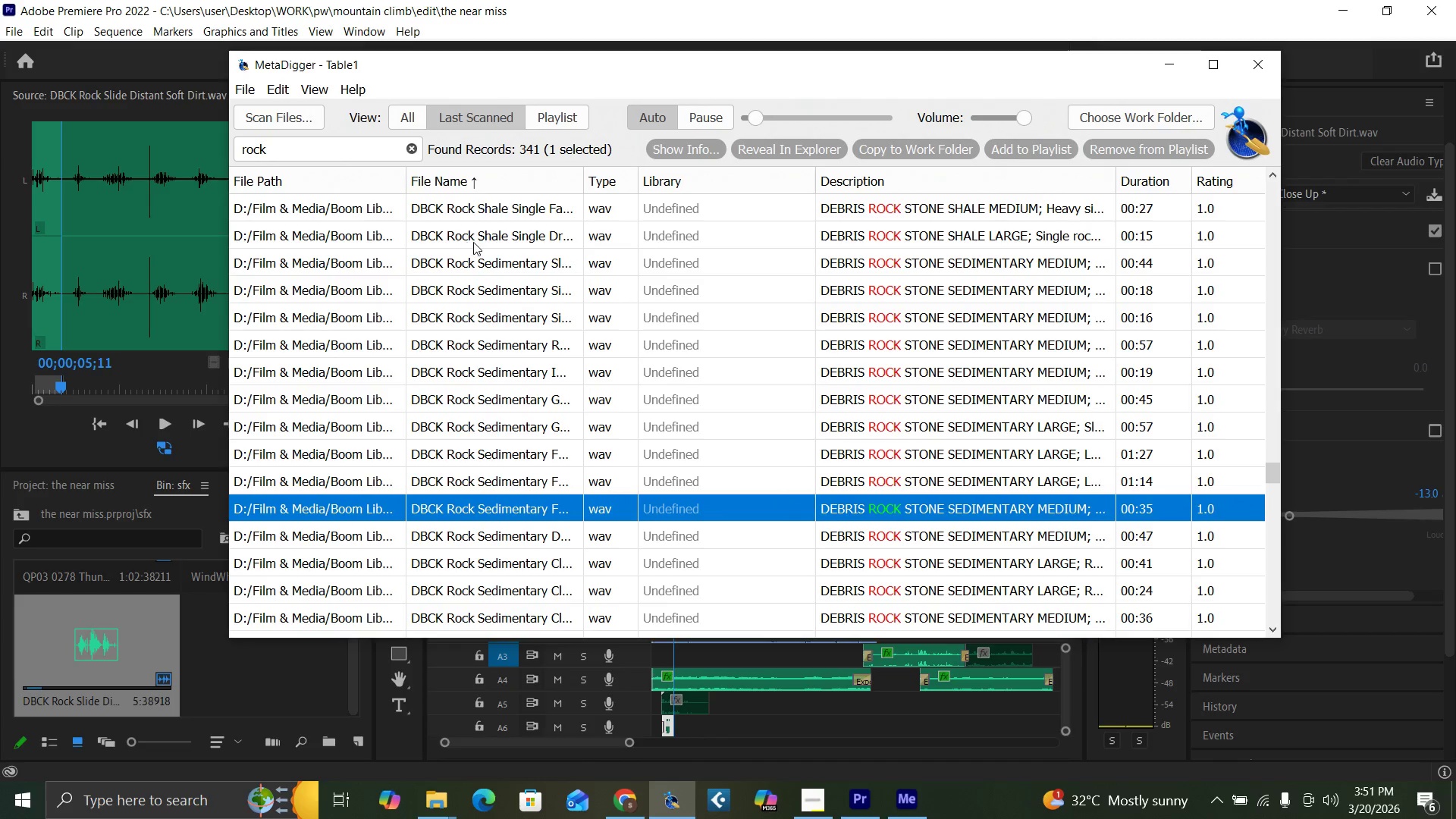 
left_click([488, 242])
 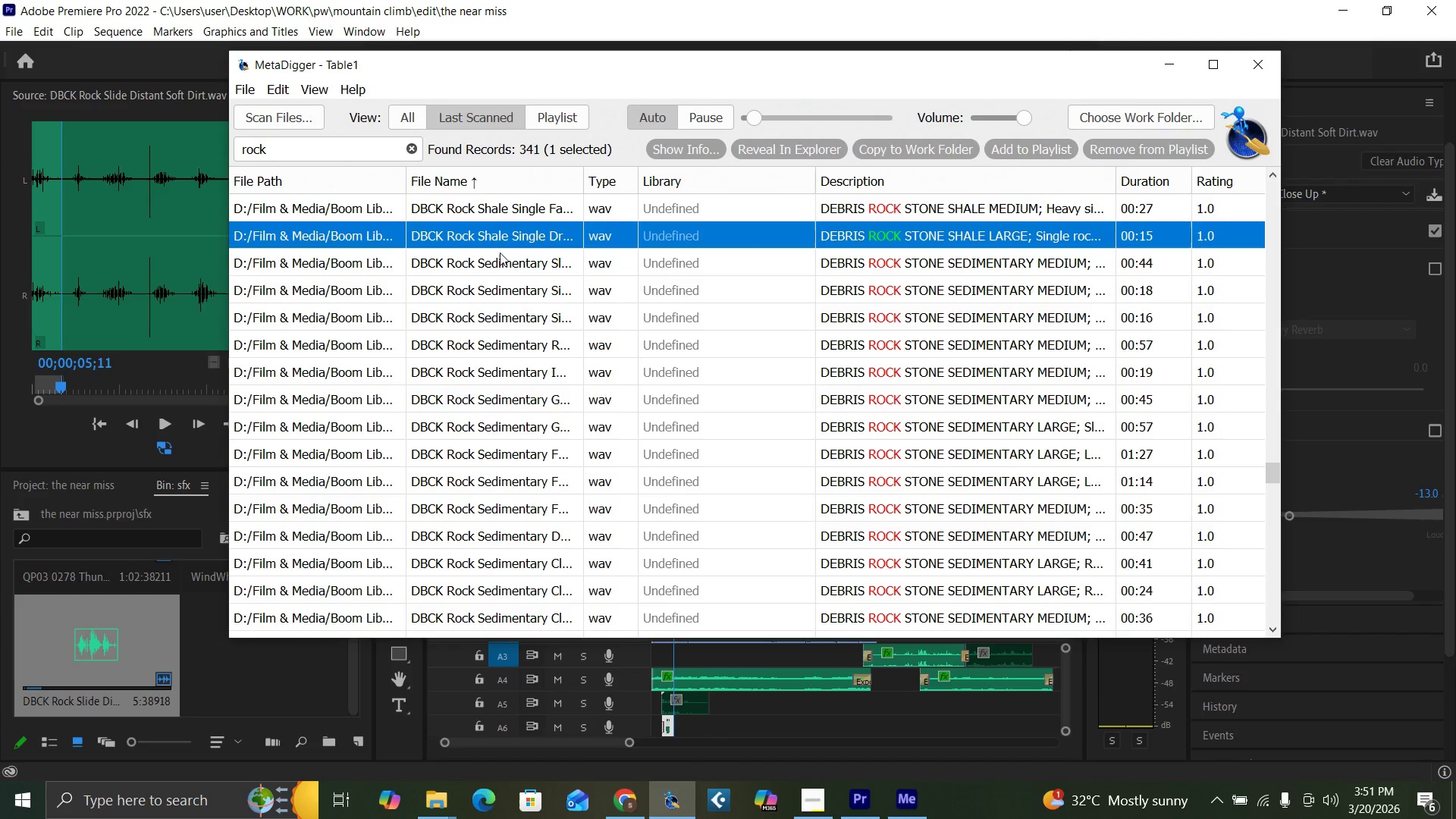 
left_click([507, 262])
 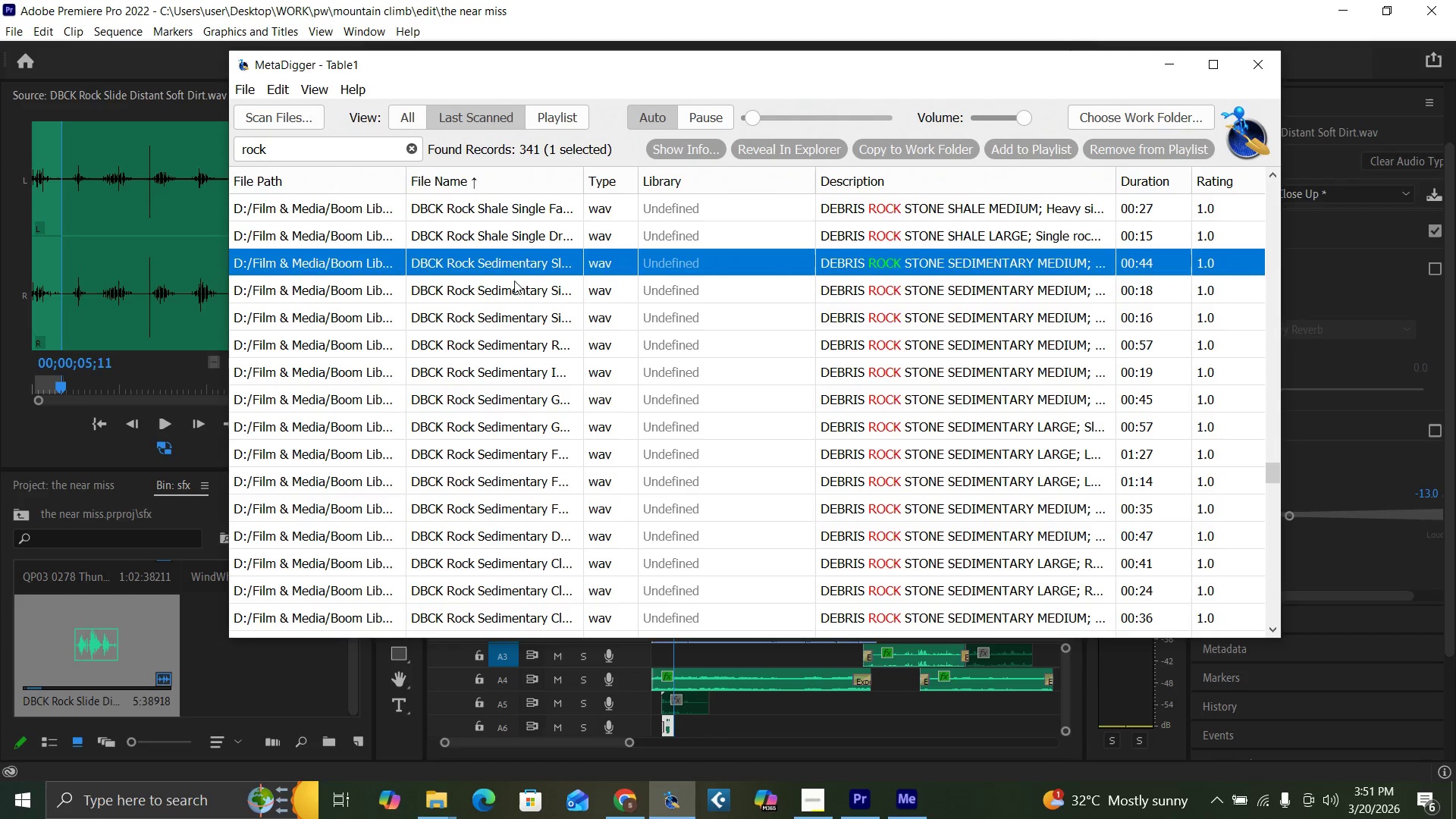 
left_click([517, 293])
 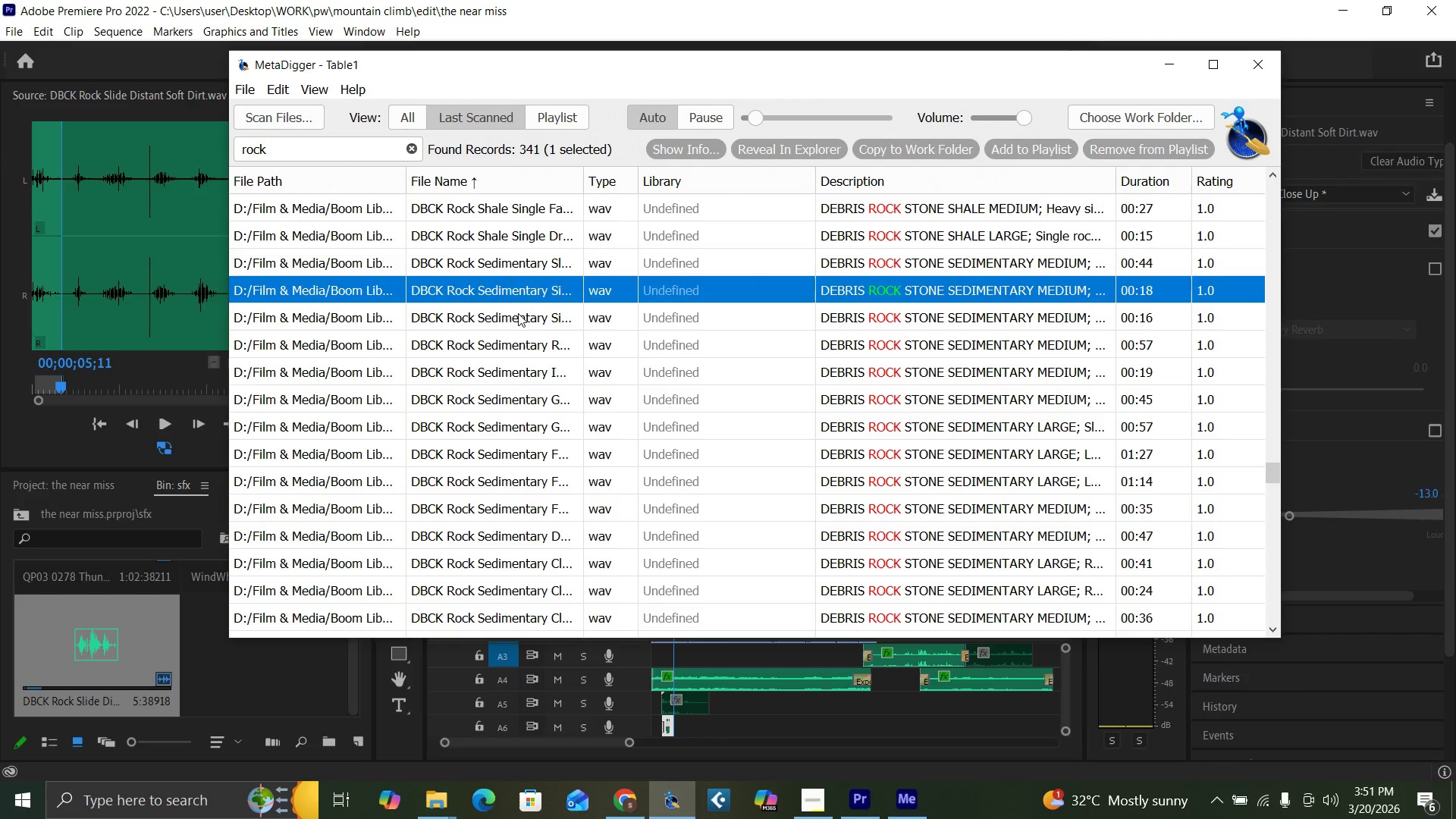 
left_click([517, 314])
 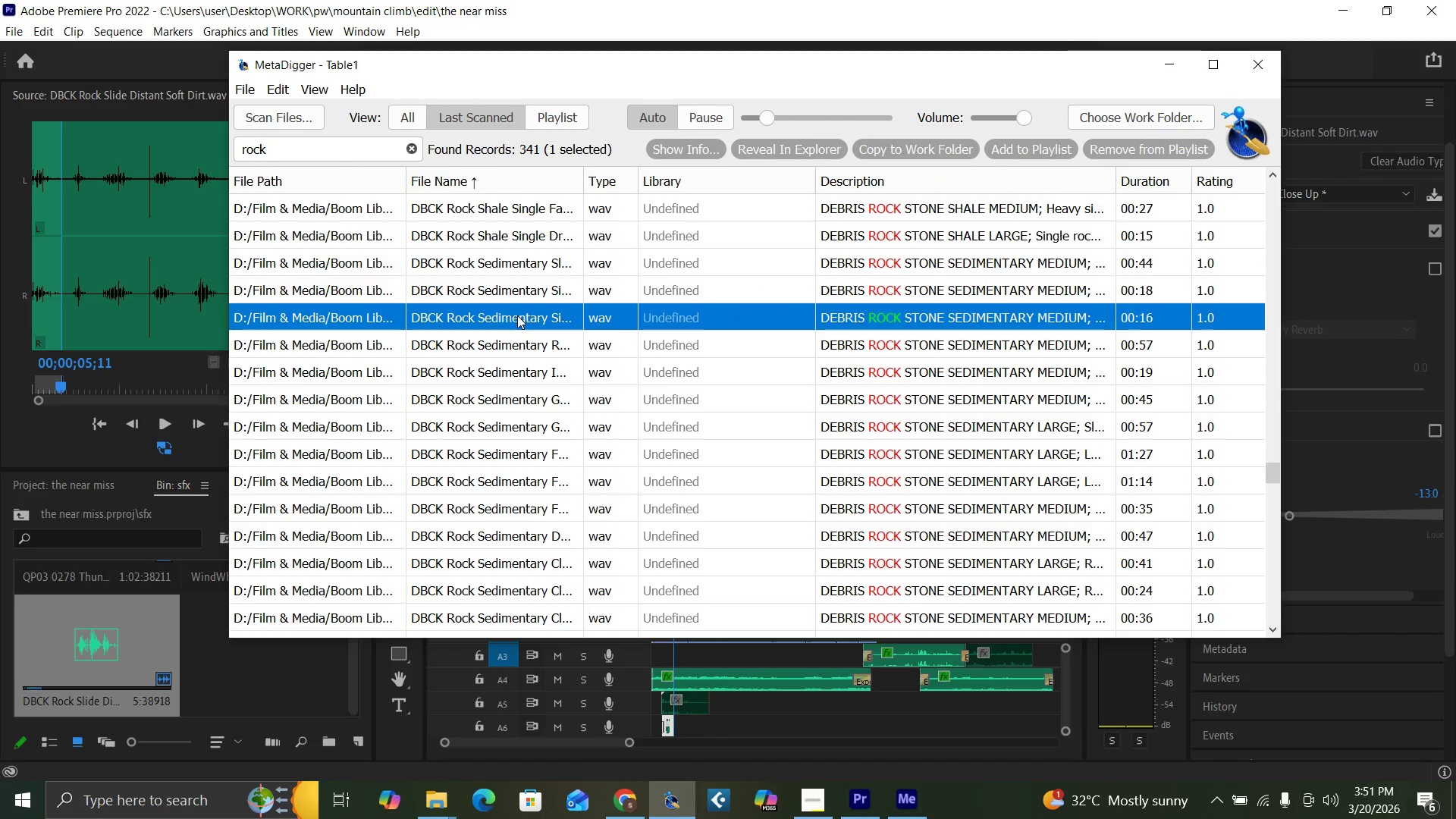 
left_click([513, 341])
 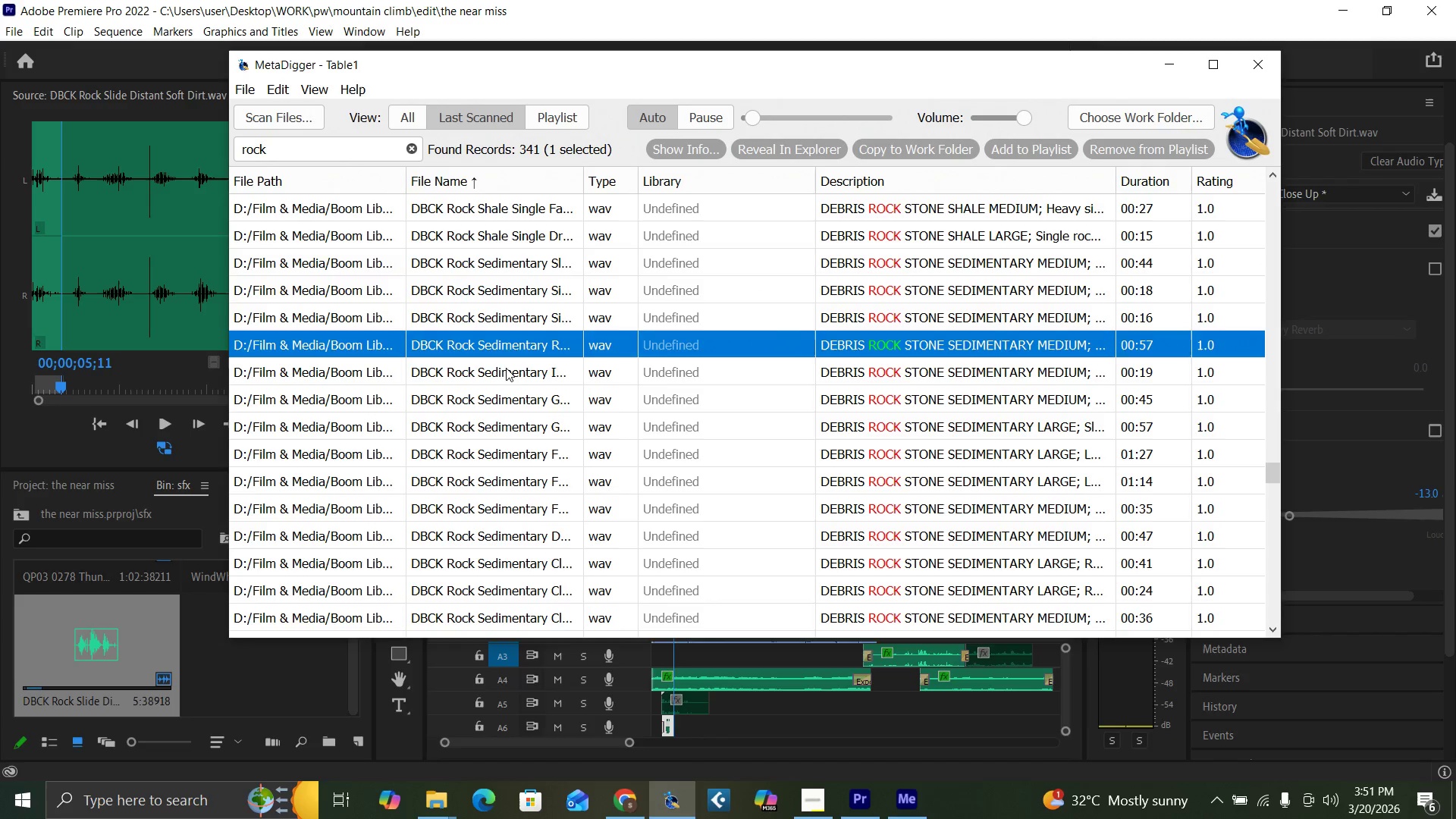 
left_click([504, 374])
 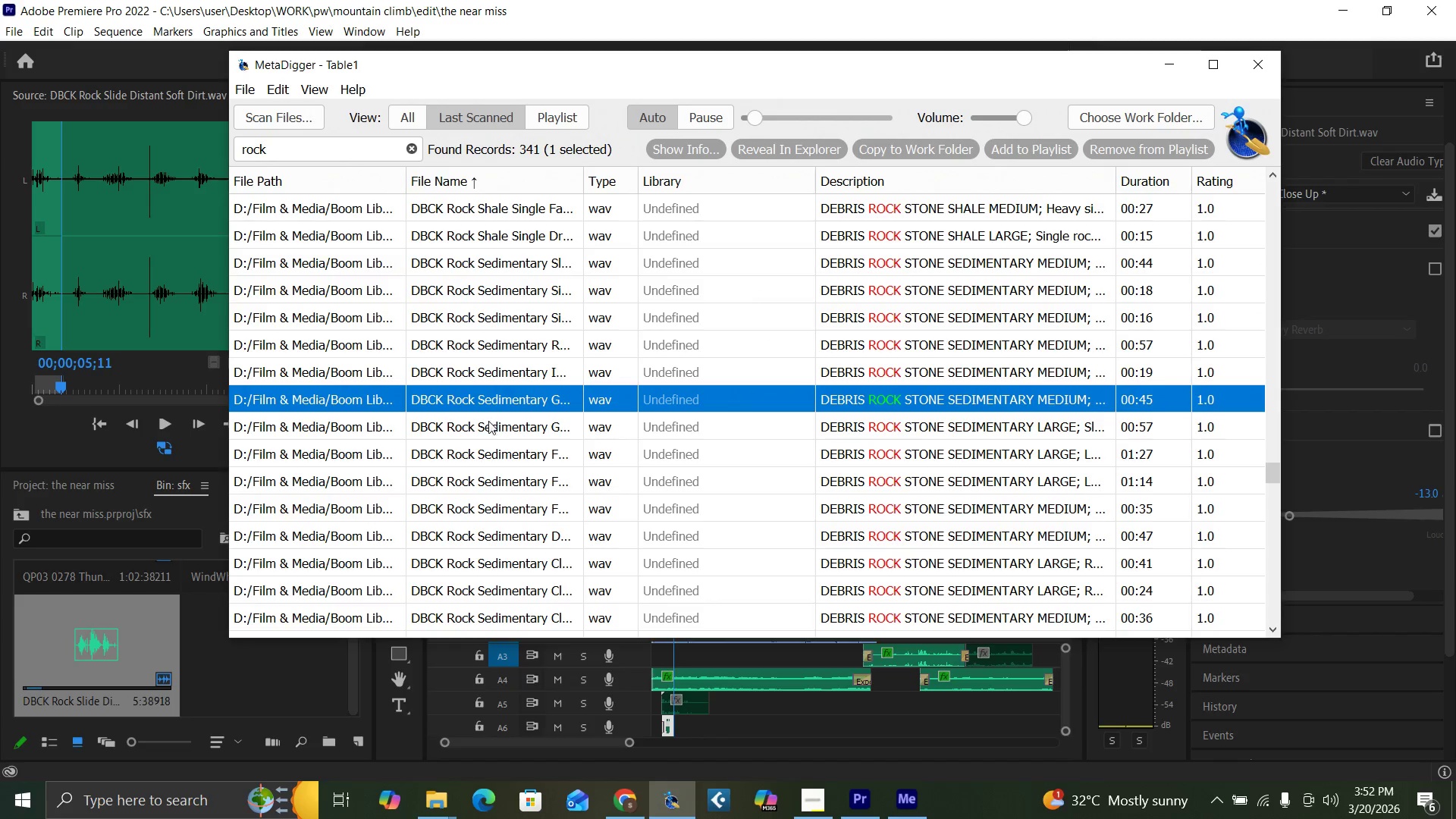 
wait(9.17)
 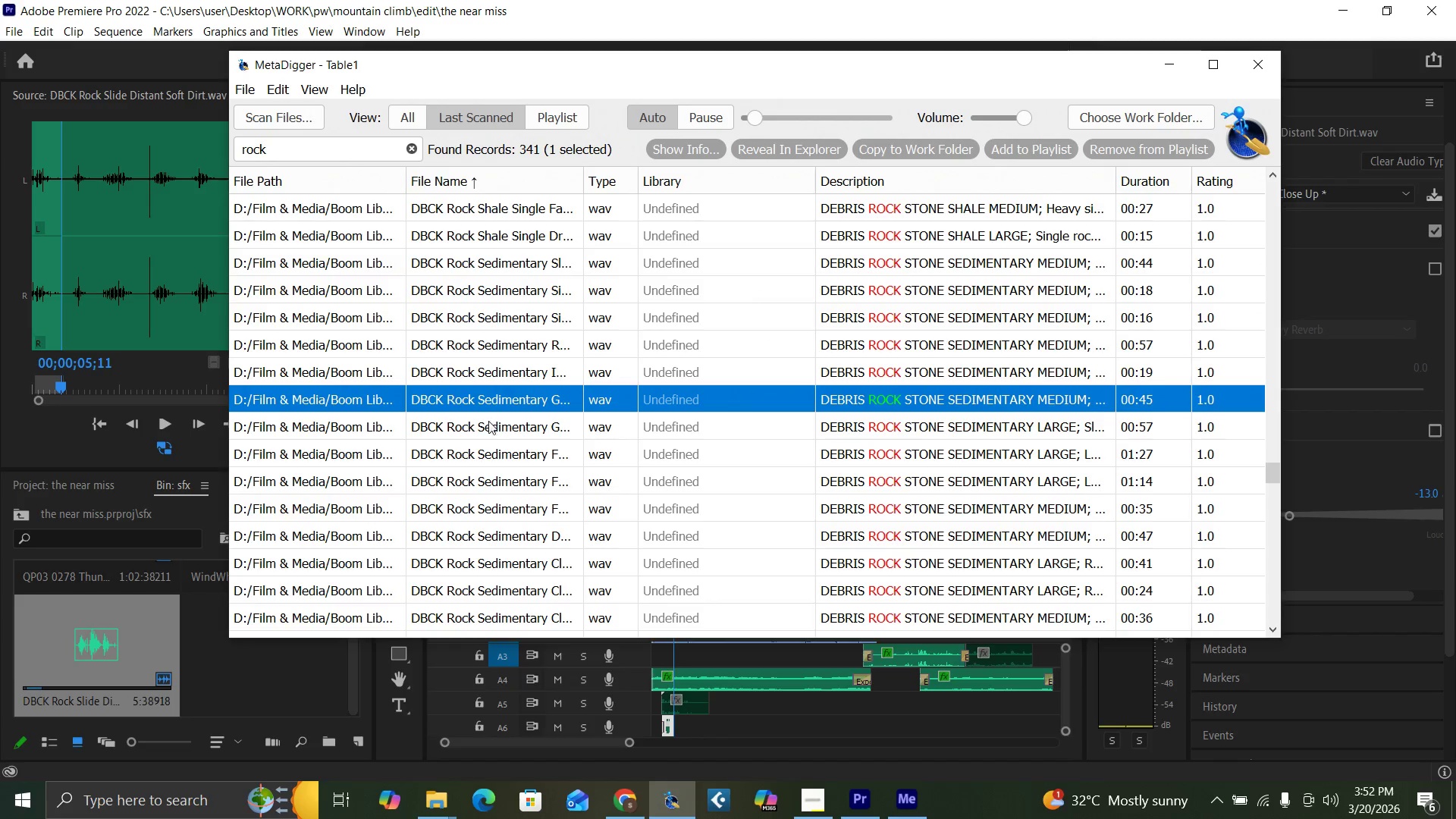 
left_click([529, 235])
 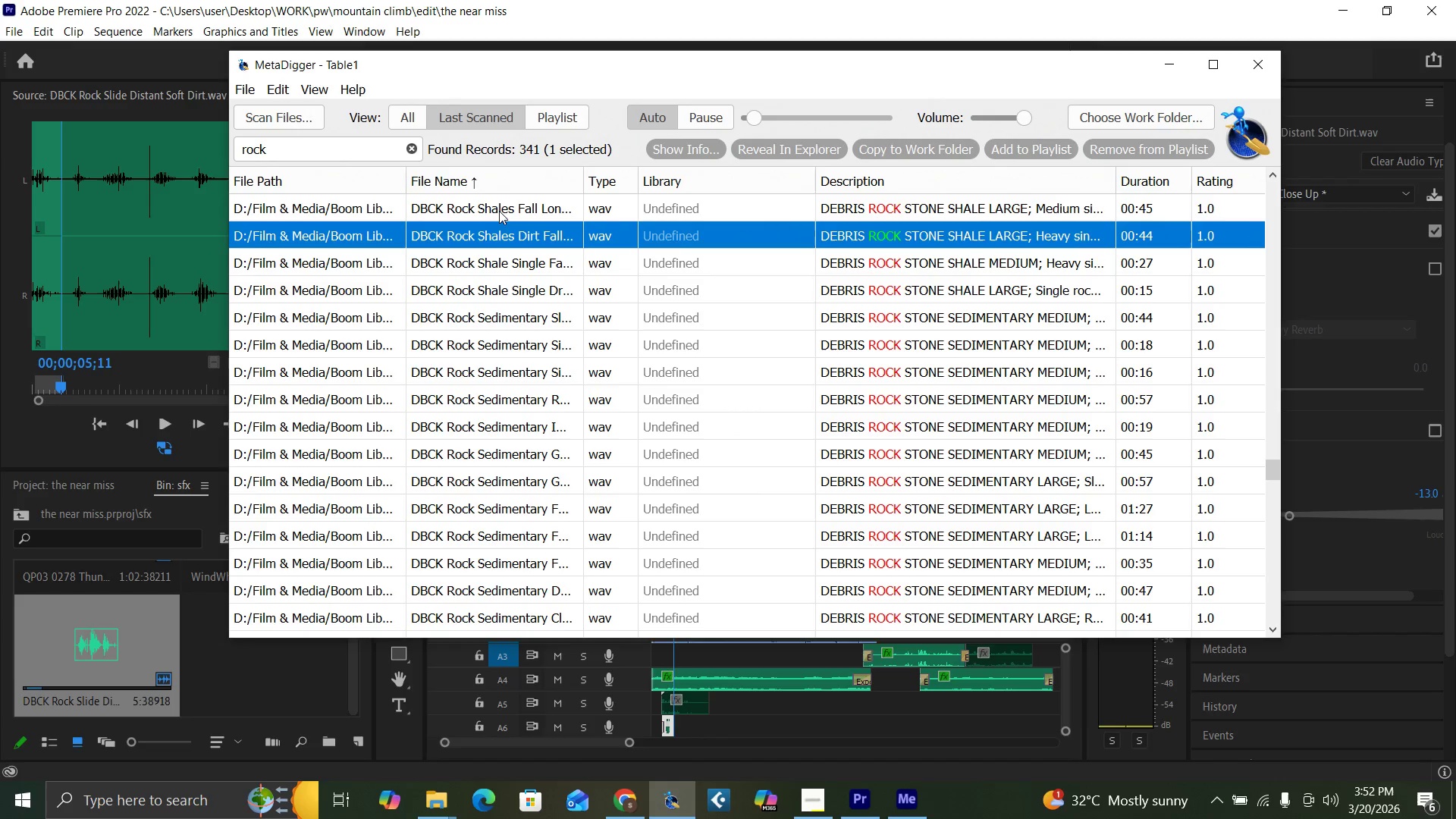 
left_click([499, 211])
 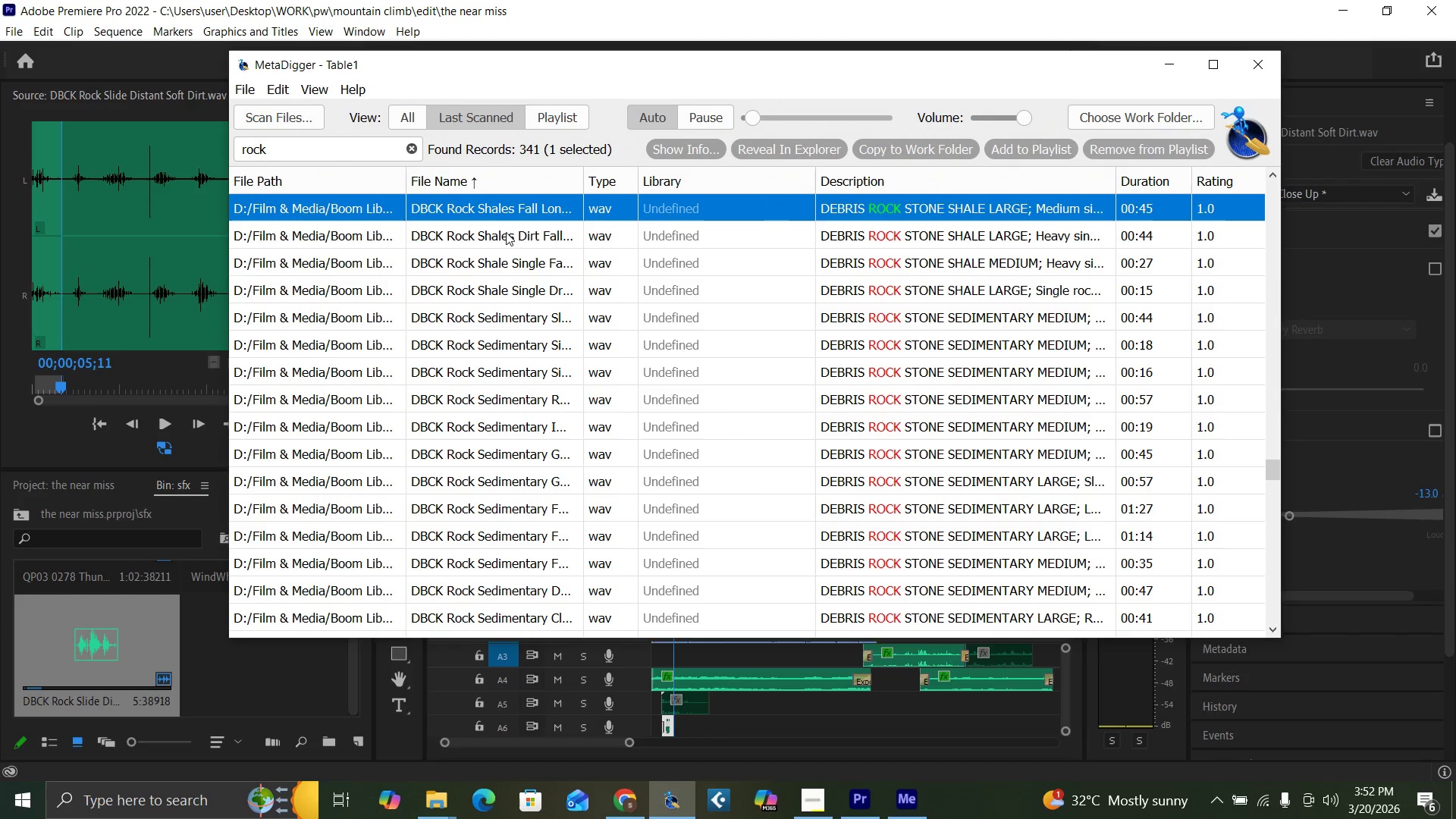 
left_click([510, 235])
 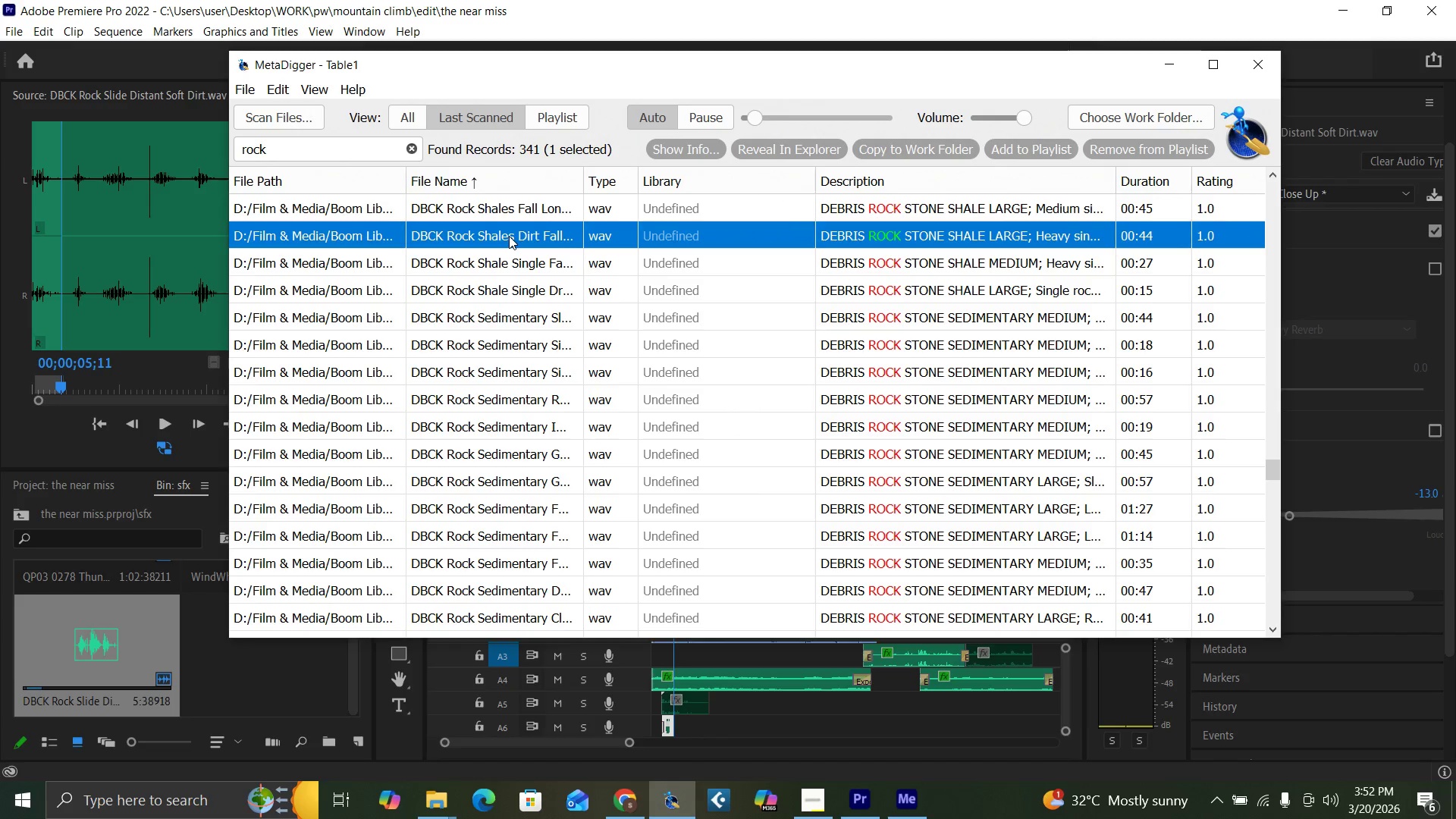 
right_click([509, 236])
 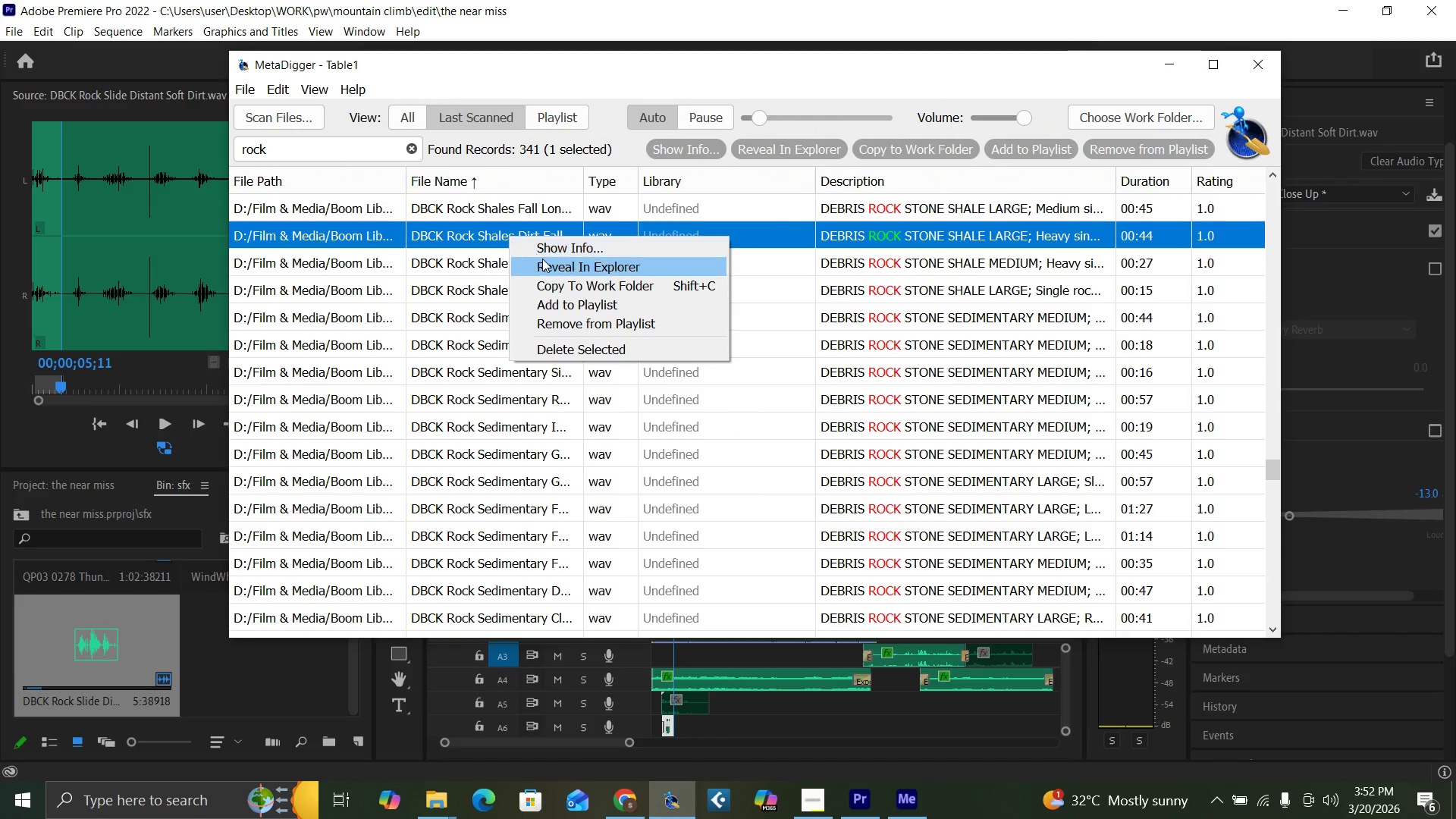 
left_click([548, 264])
 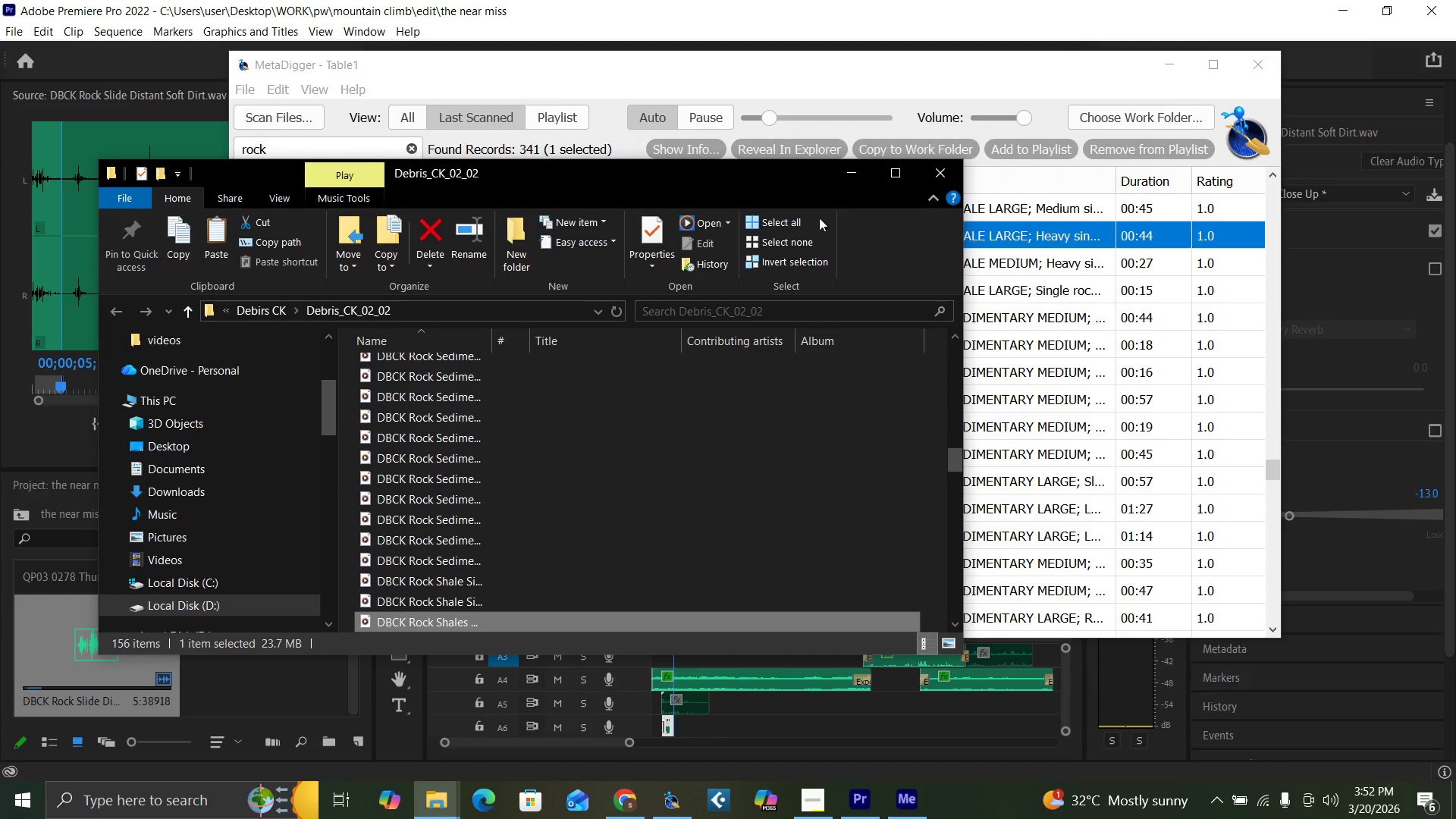 
left_click_drag(start_coordinate=[419, 617], to_coordinate=[273, 689])
 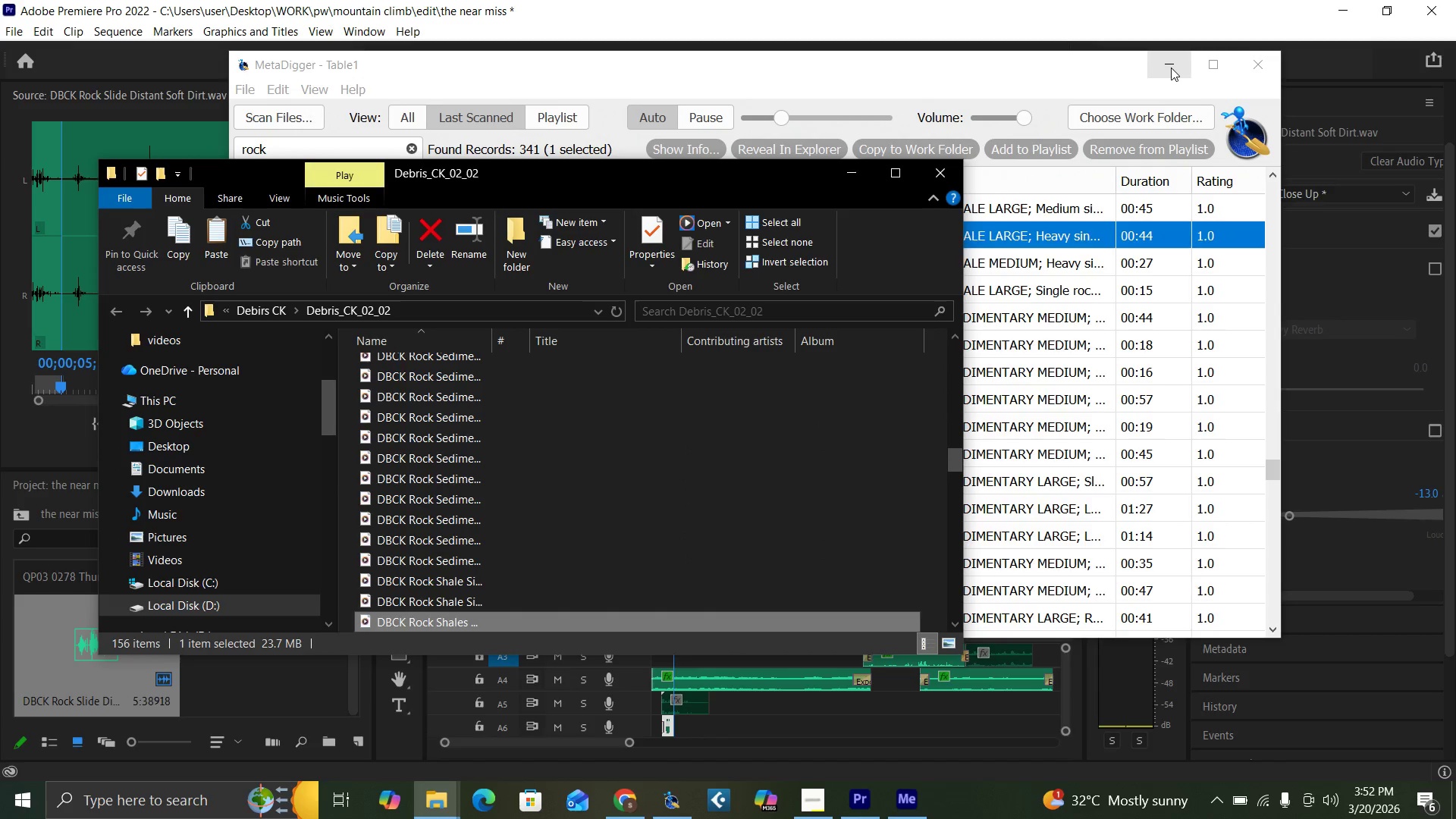 
left_click([1171, 67])
 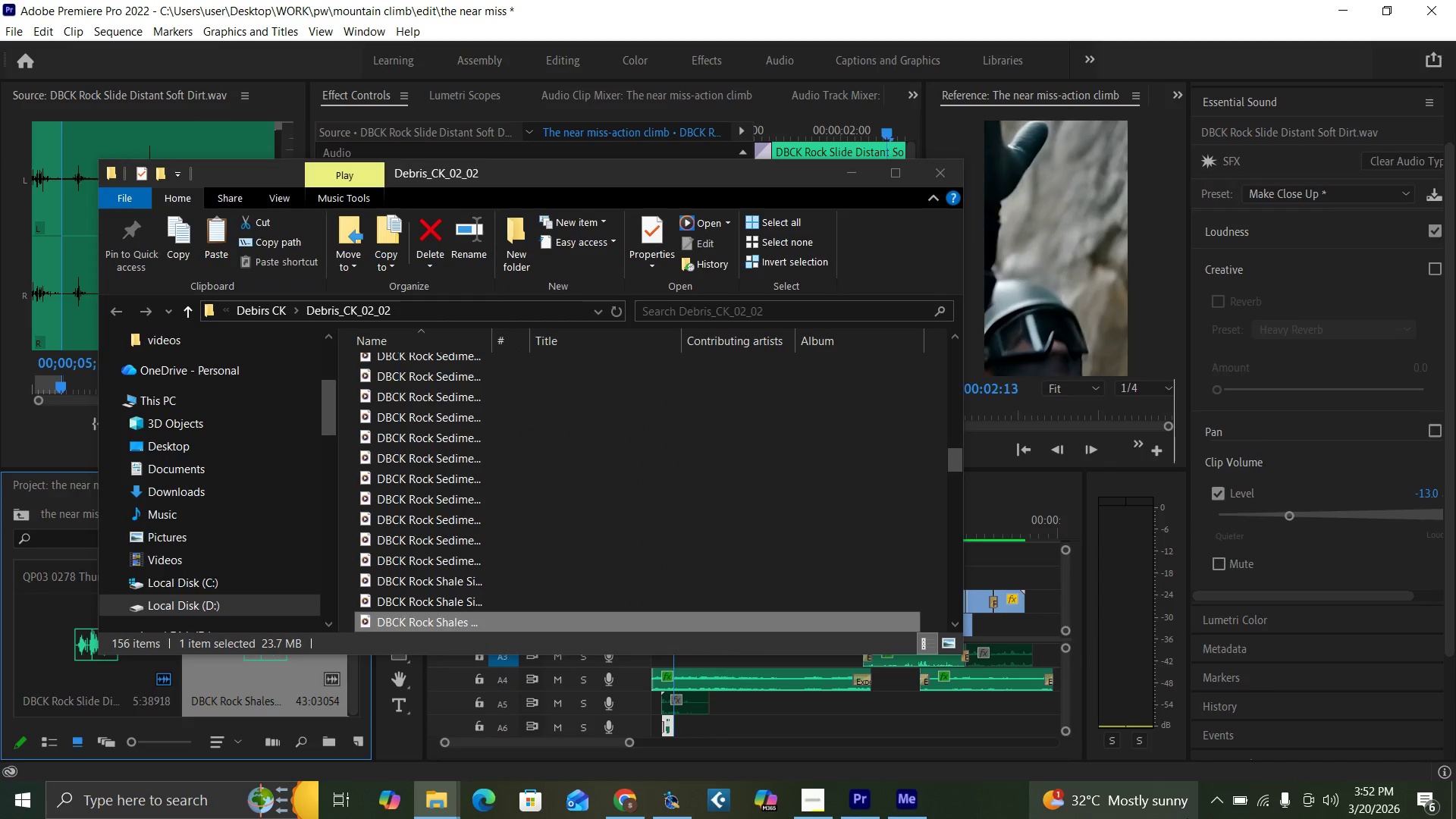 
left_click([1244, 794])
 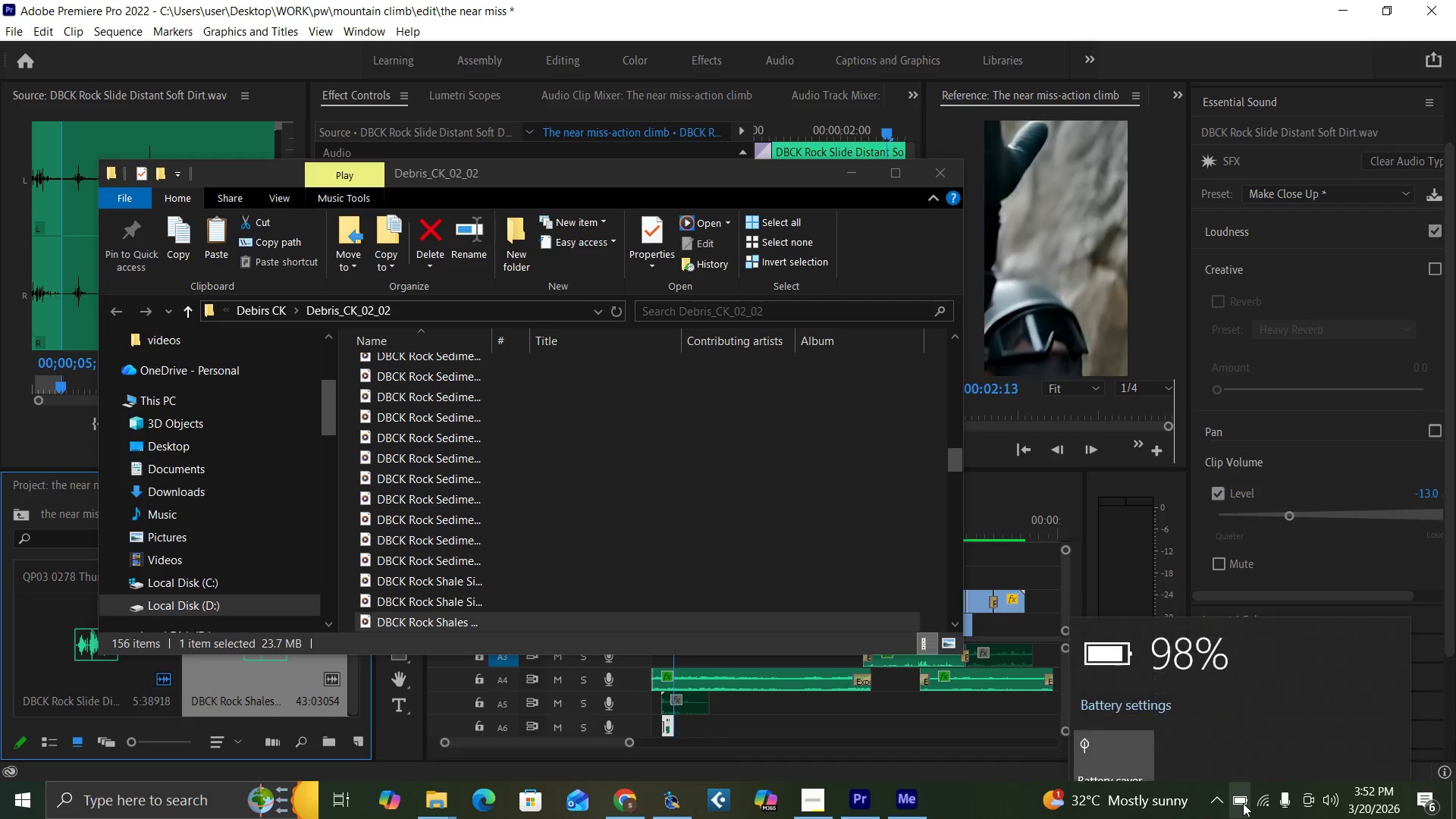 
left_click([1125, 760])
 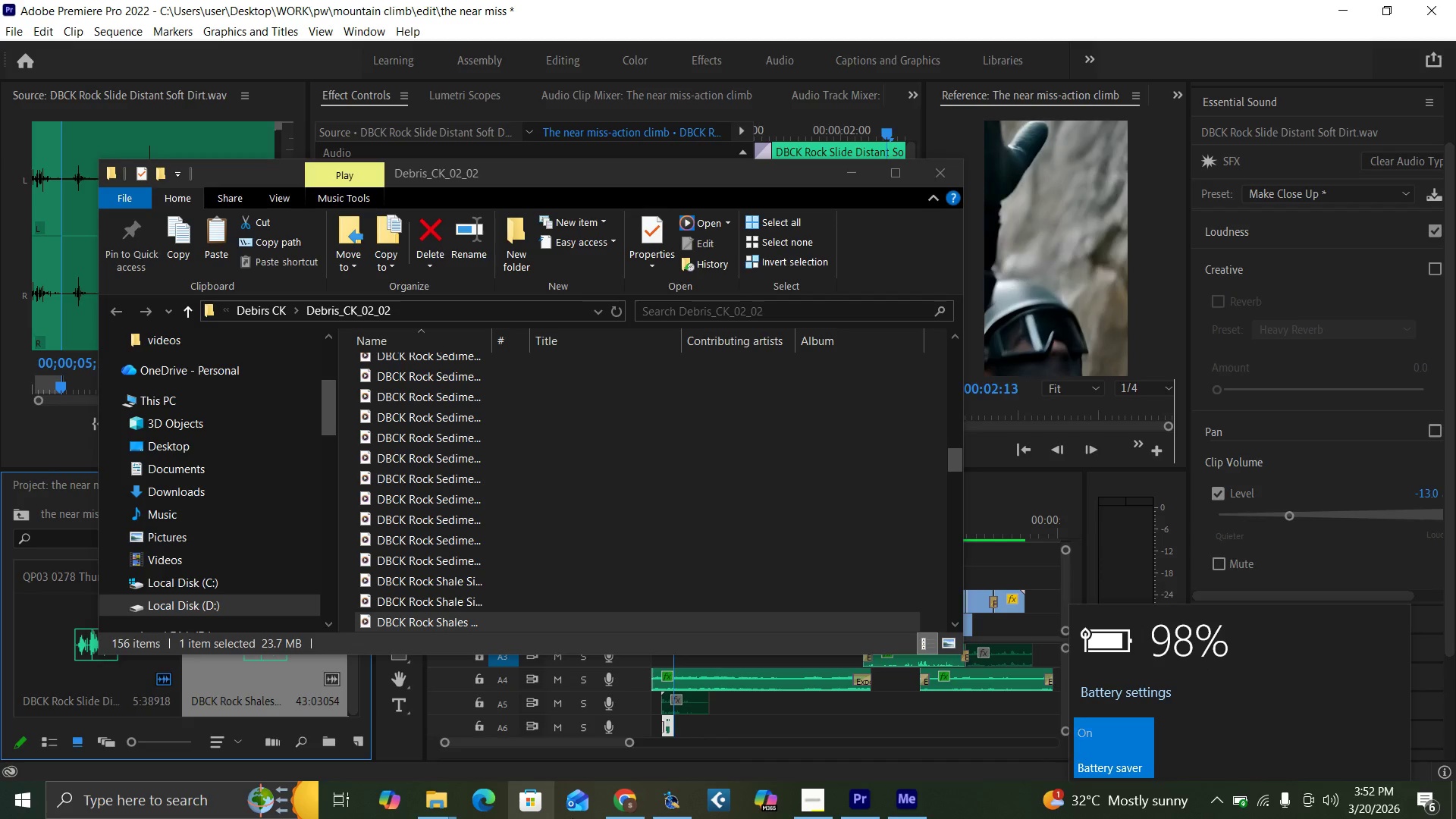 
left_click([665, 803])
 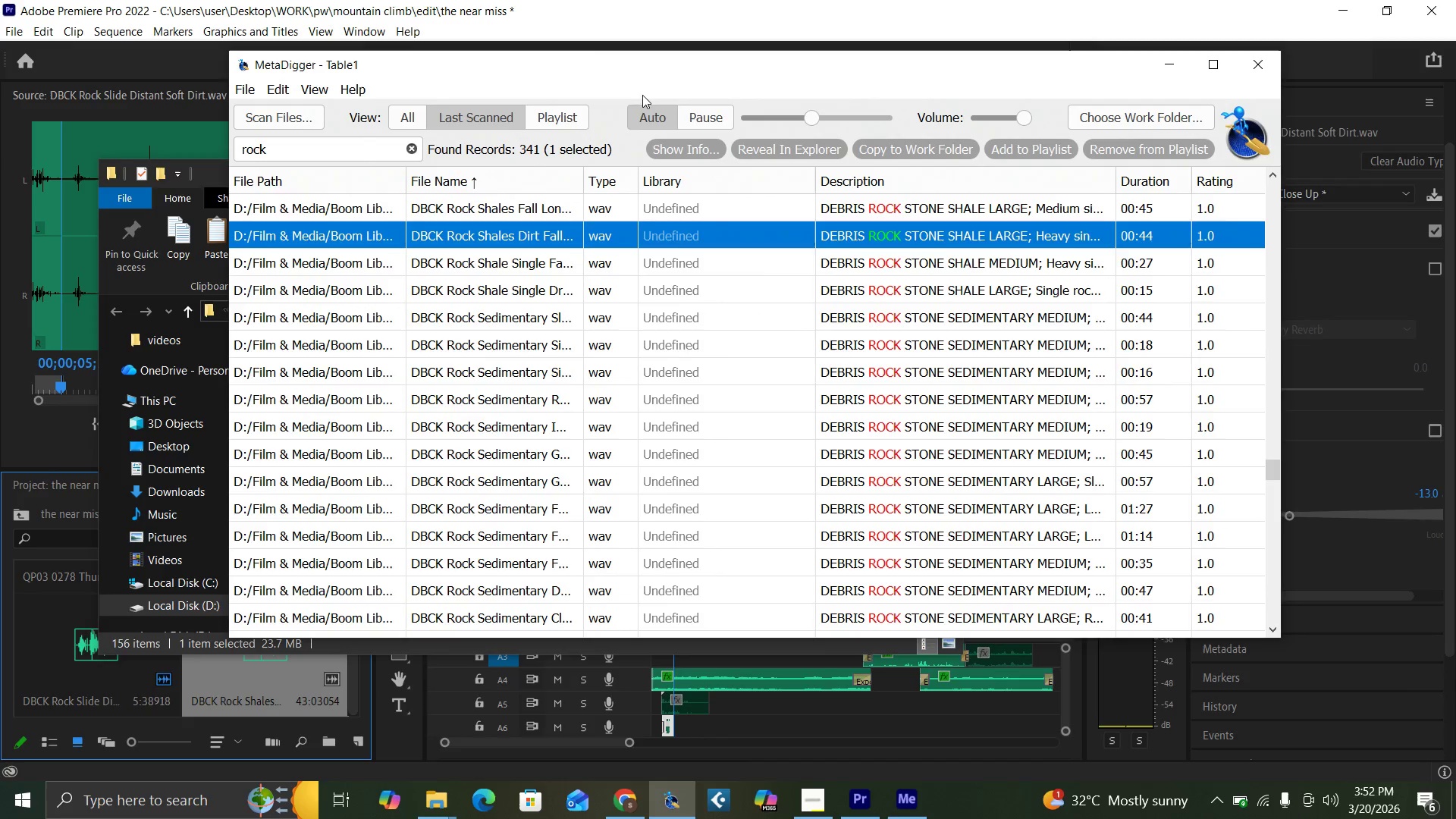 
left_click([703, 115])
 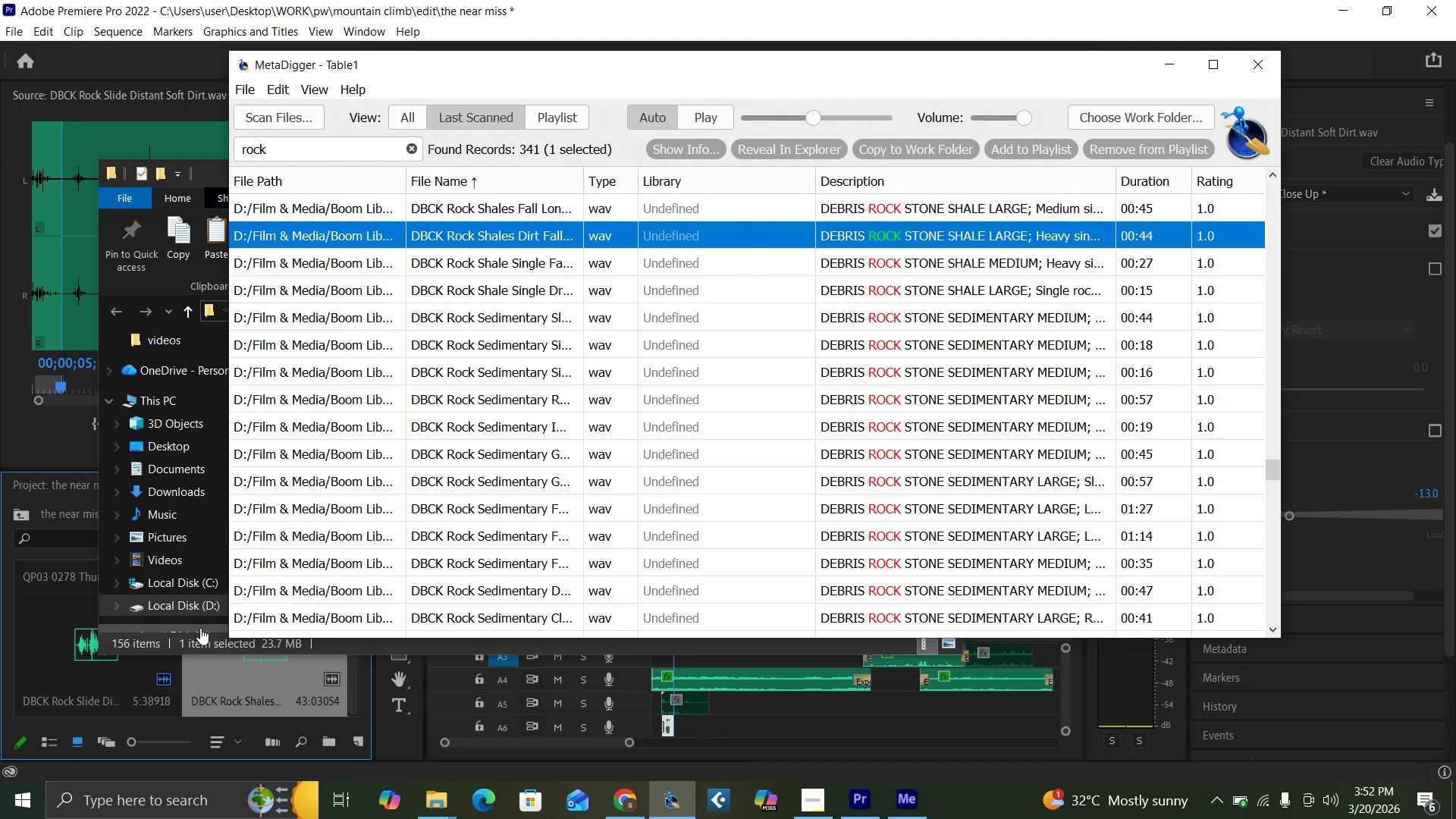 
left_click([277, 704])
 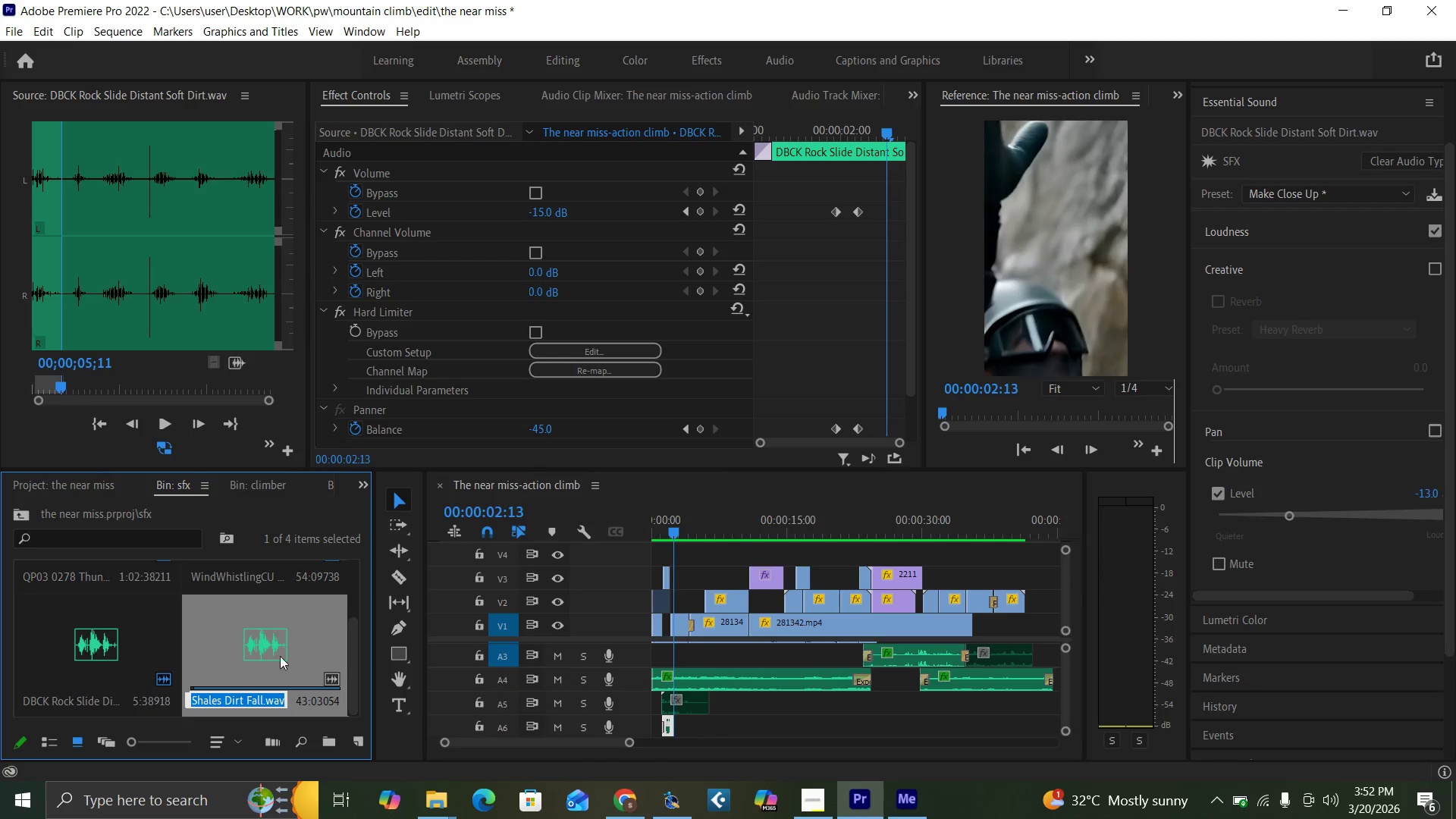 
left_click([281, 655])
 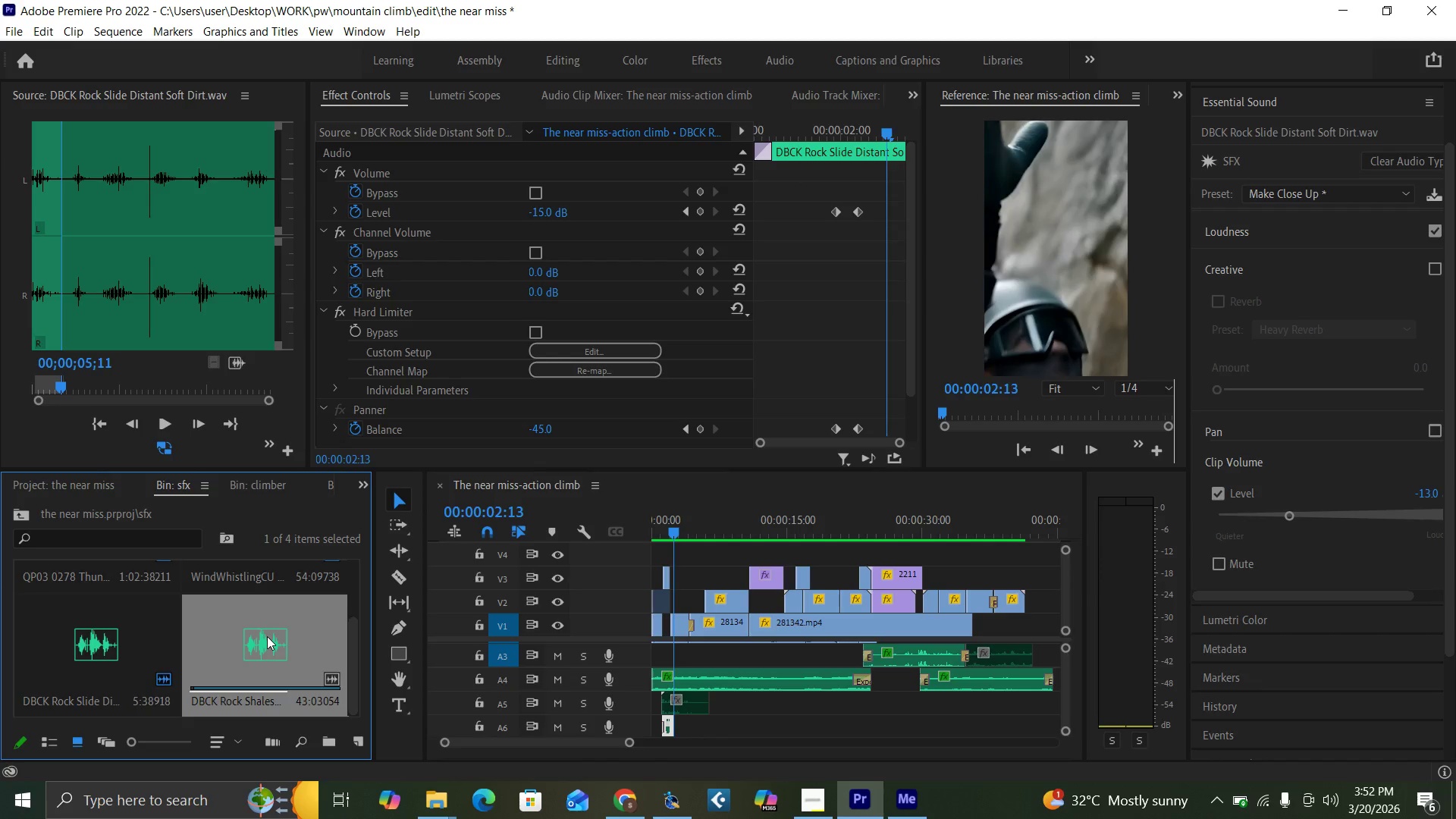 
double_click([267, 636])
 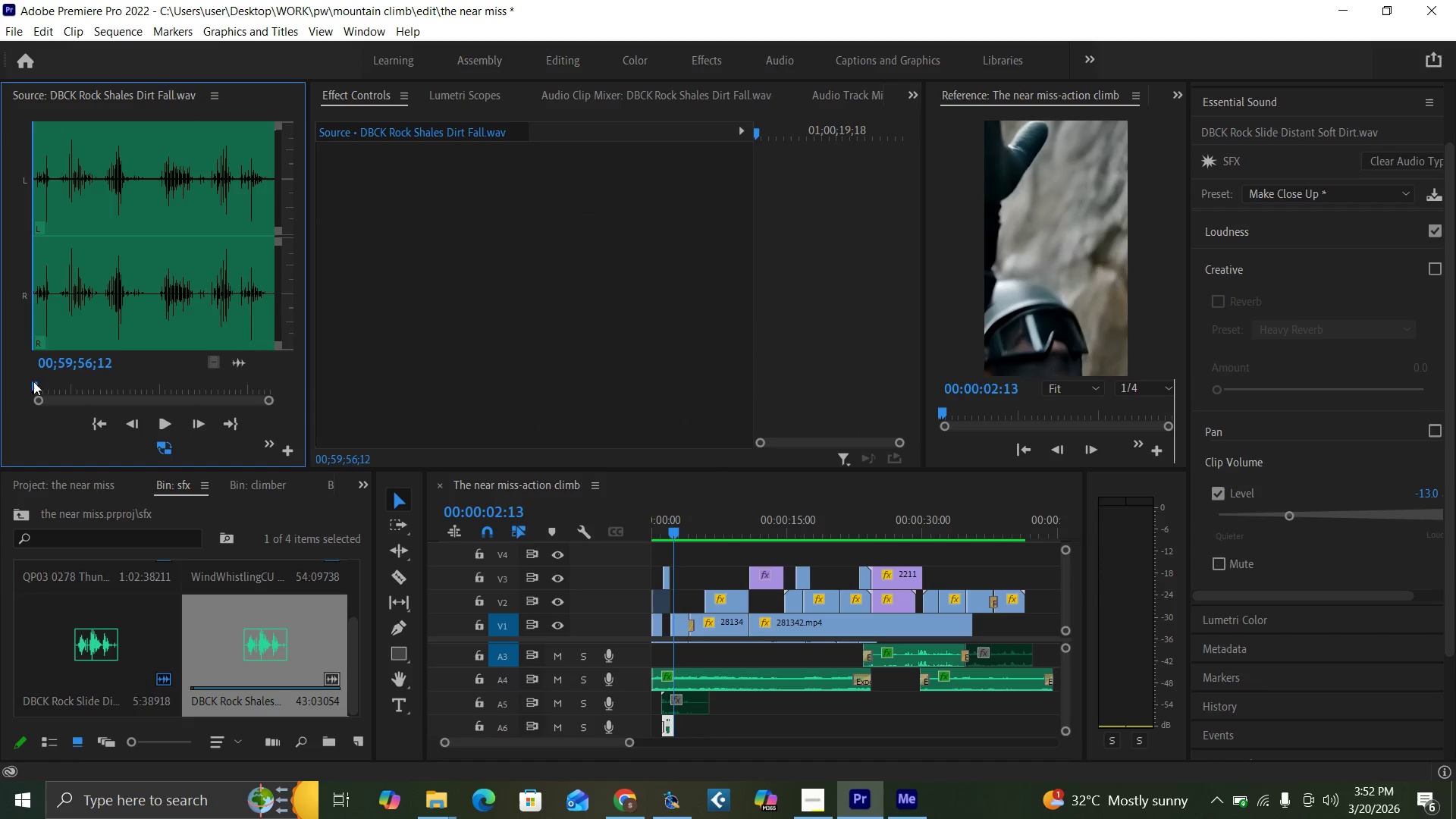 
key(Space)
 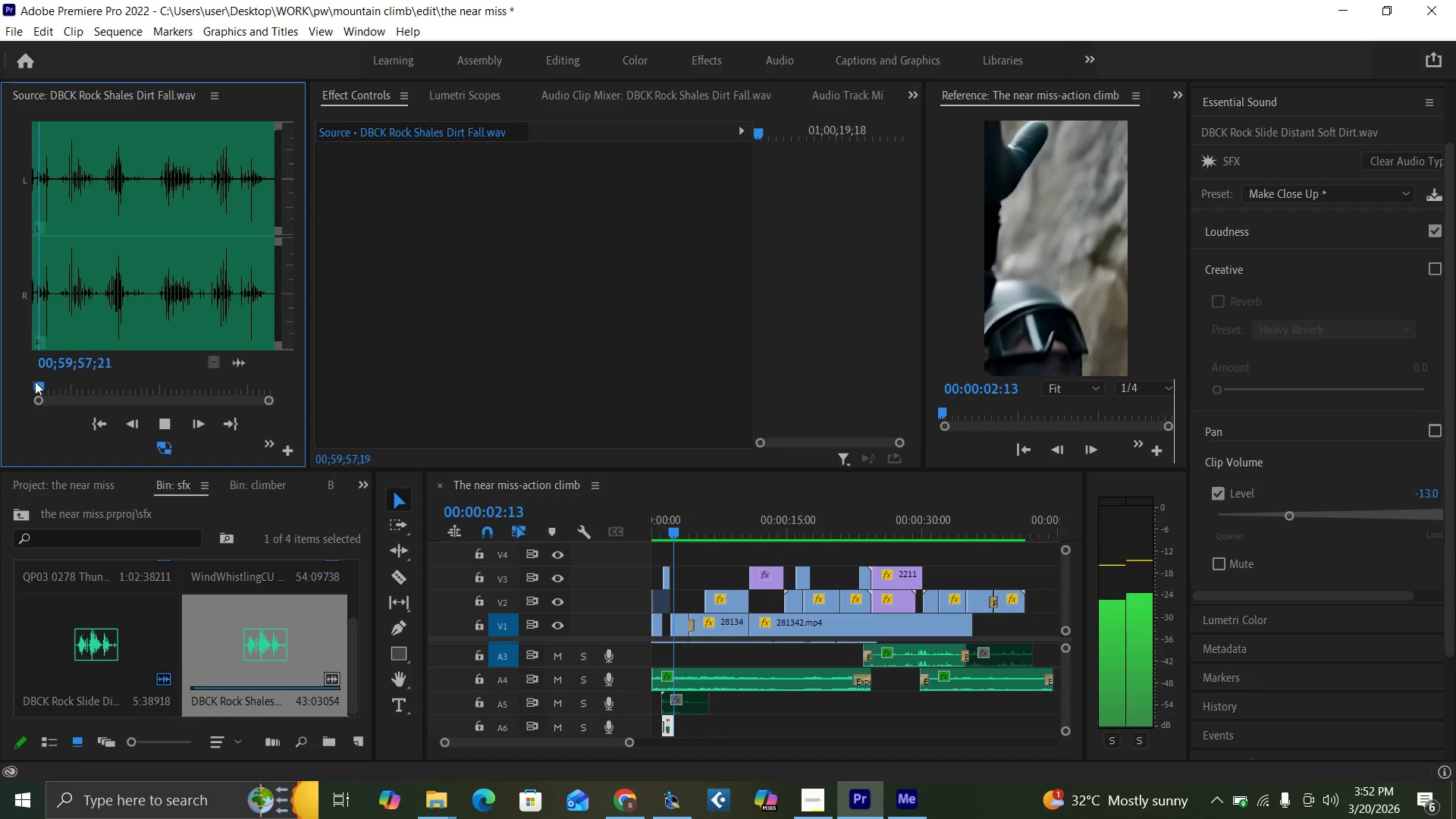 
key(Space)
 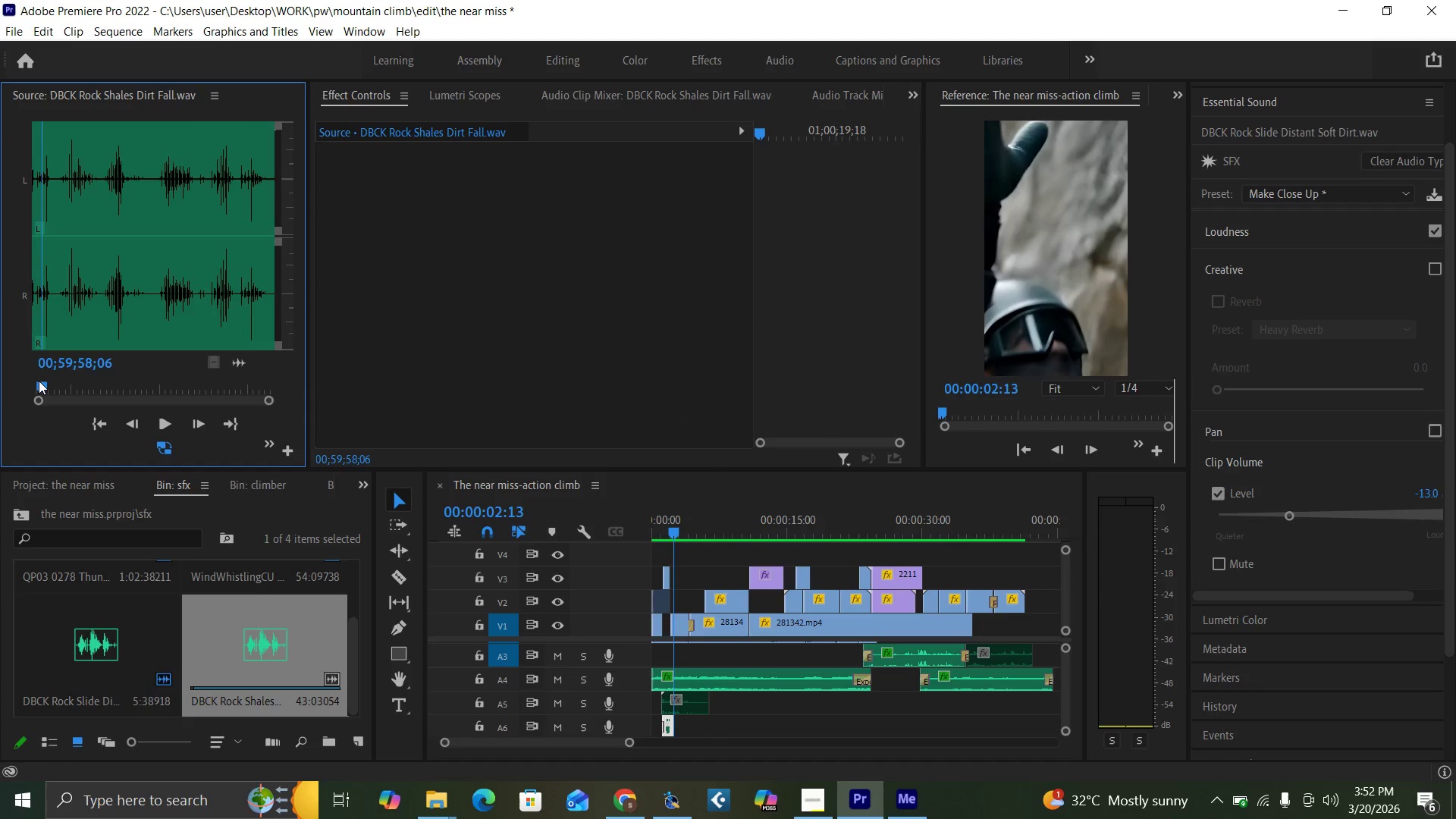 
left_click_drag(start_coordinate=[41, 385], to_coordinate=[36, 386])
 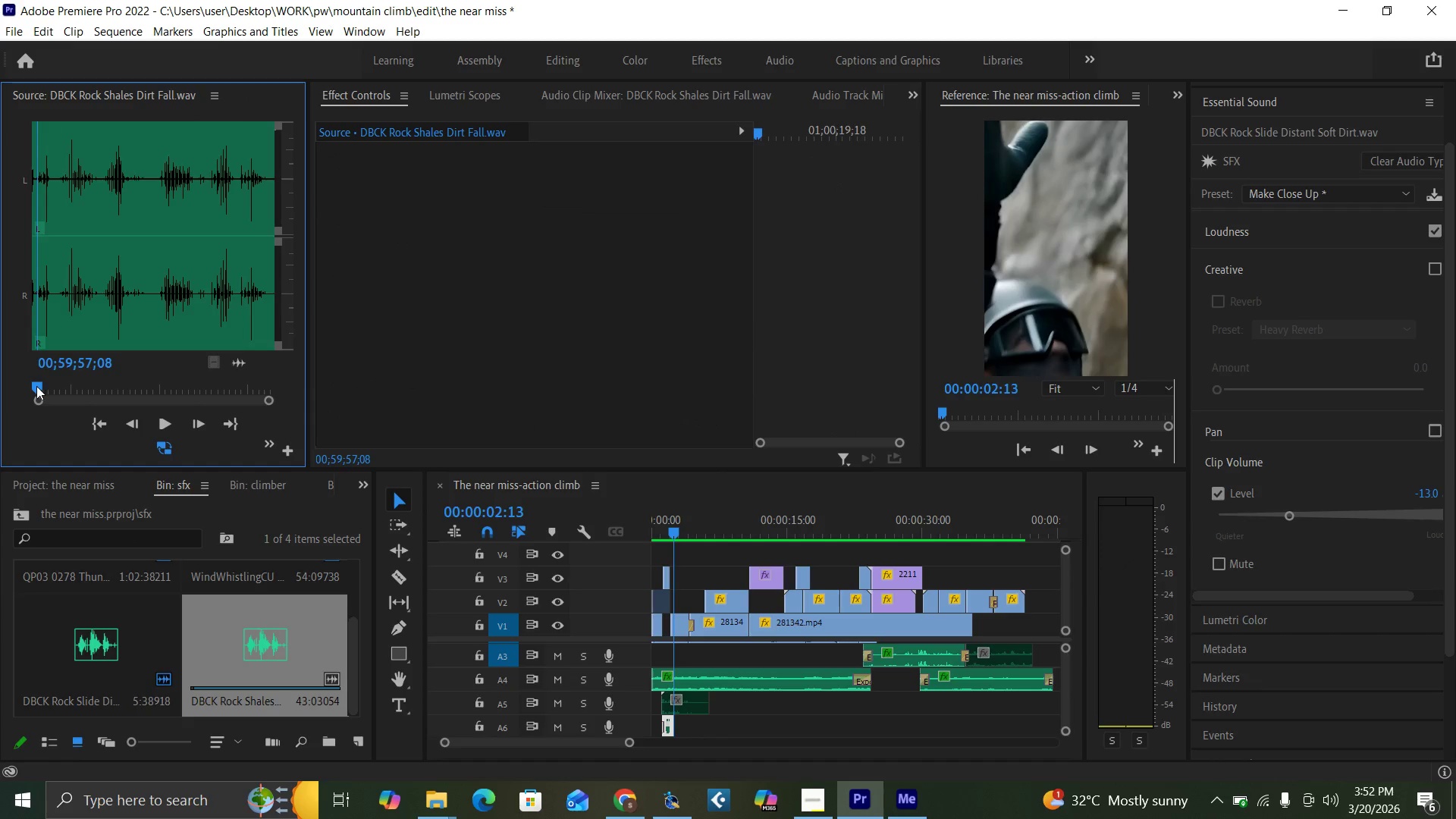 
key(O)
 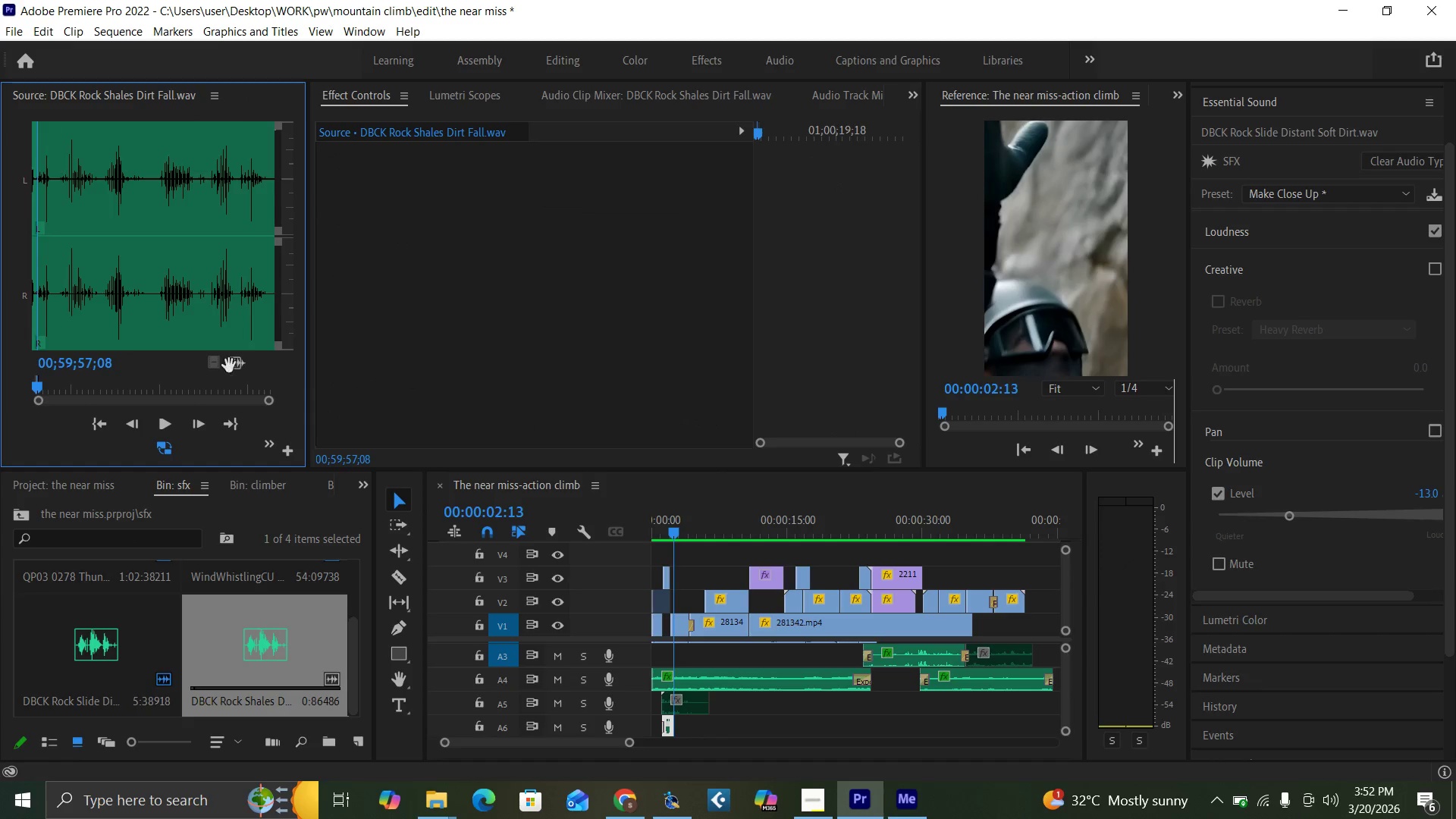 
left_click_drag(start_coordinate=[235, 366], to_coordinate=[679, 723])
 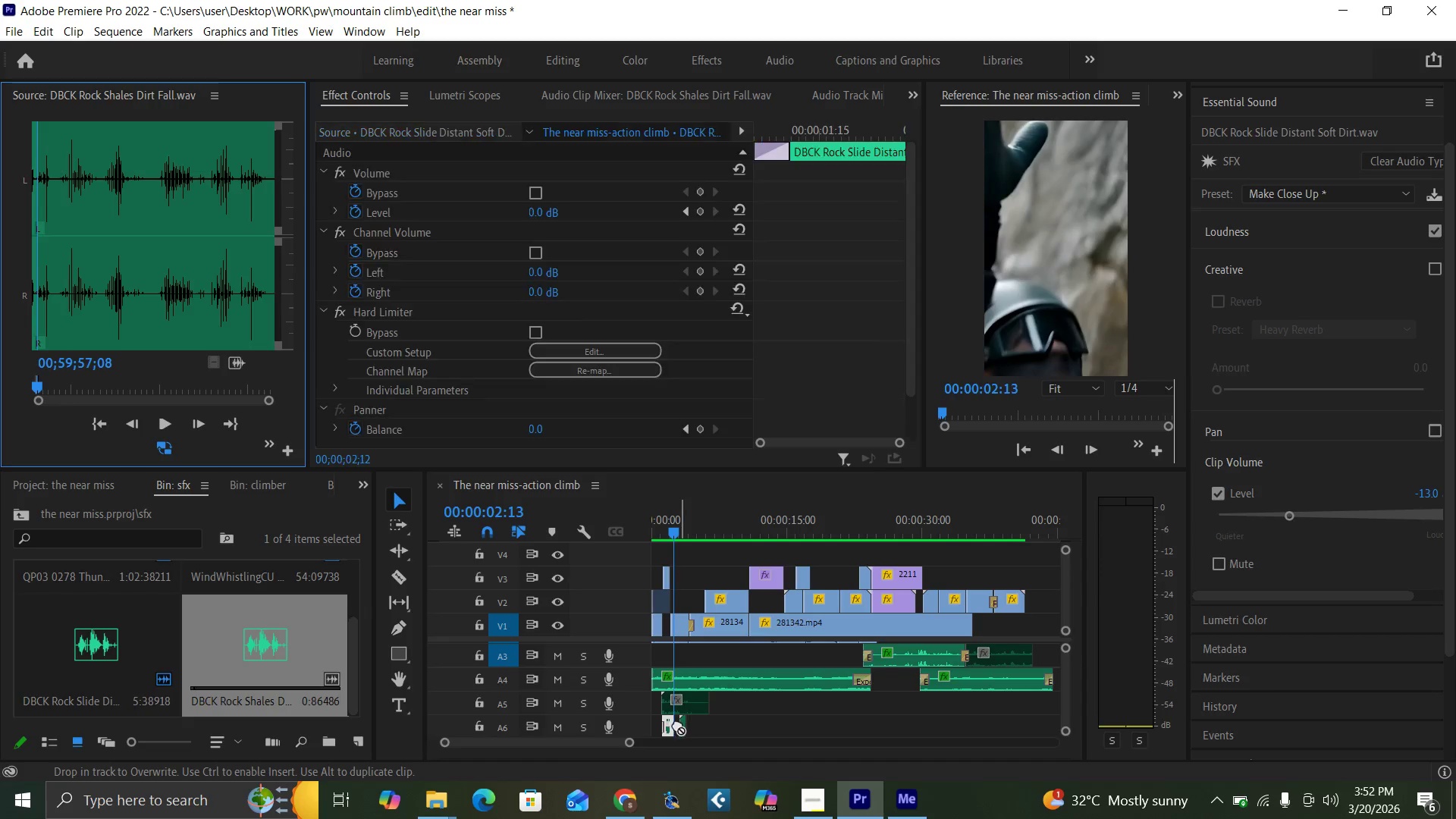 
key(Equal)
 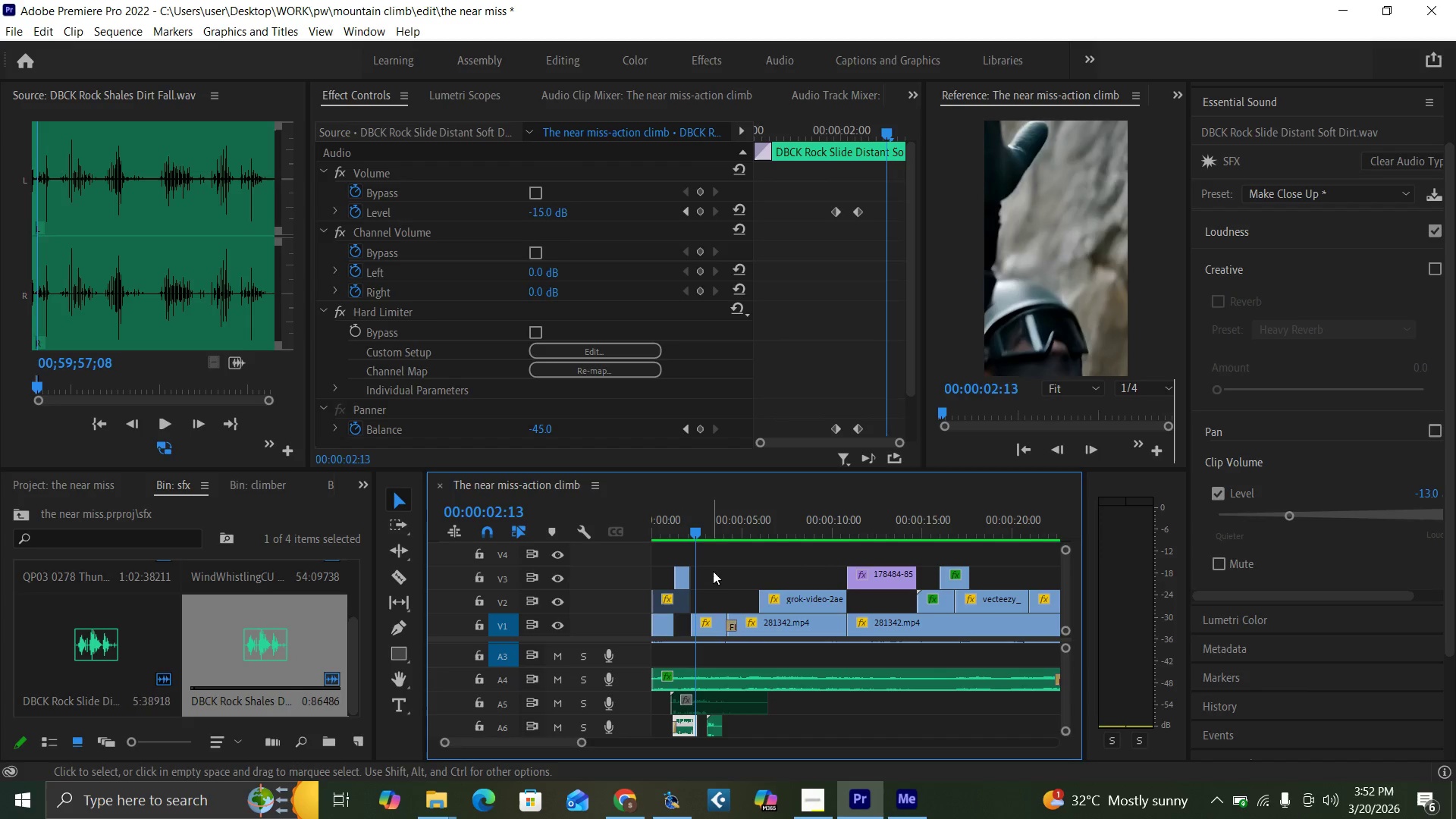 
key(Equal)
 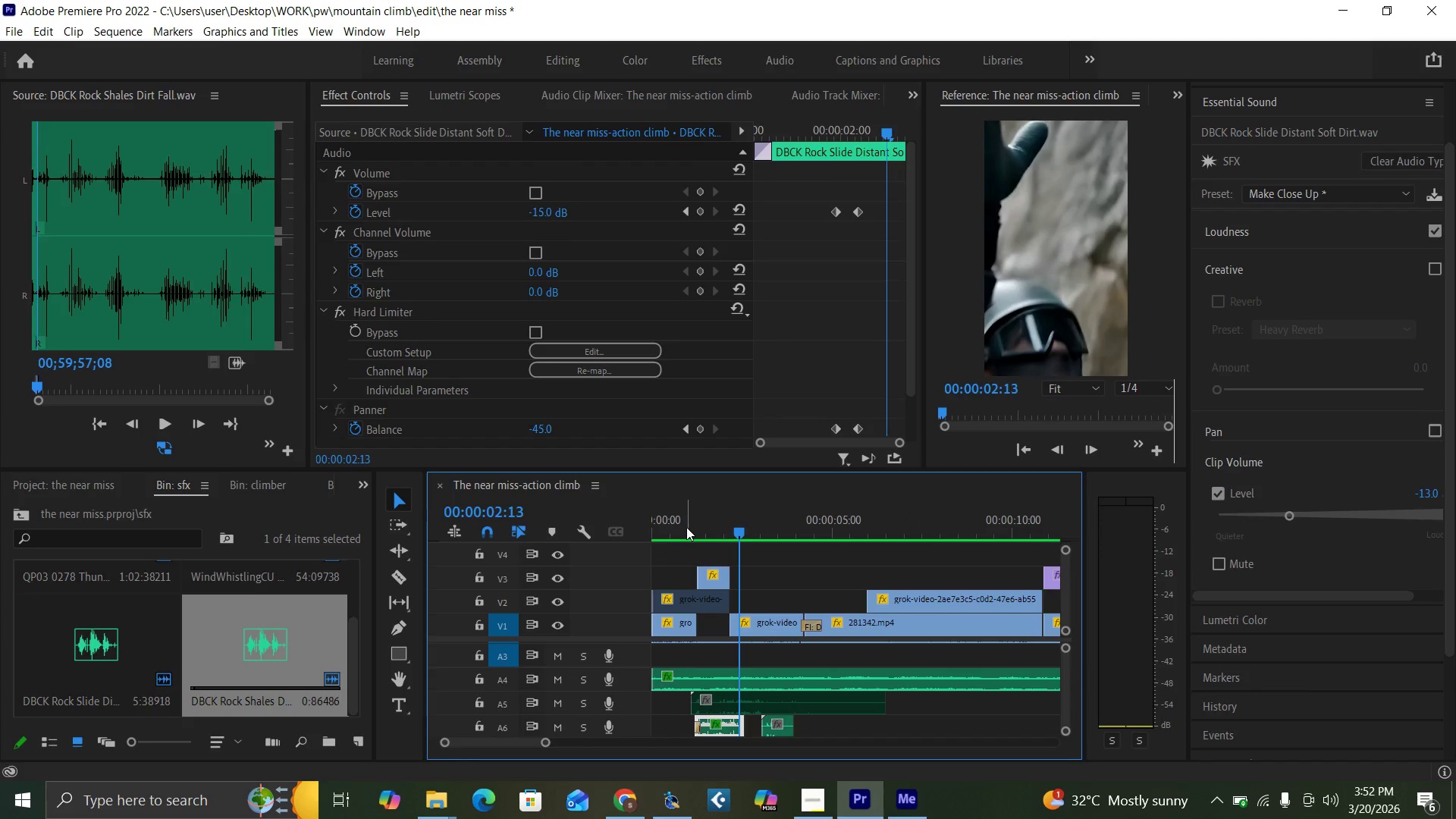 
left_click_drag(start_coordinate=[686, 527], to_coordinate=[619, 579])
 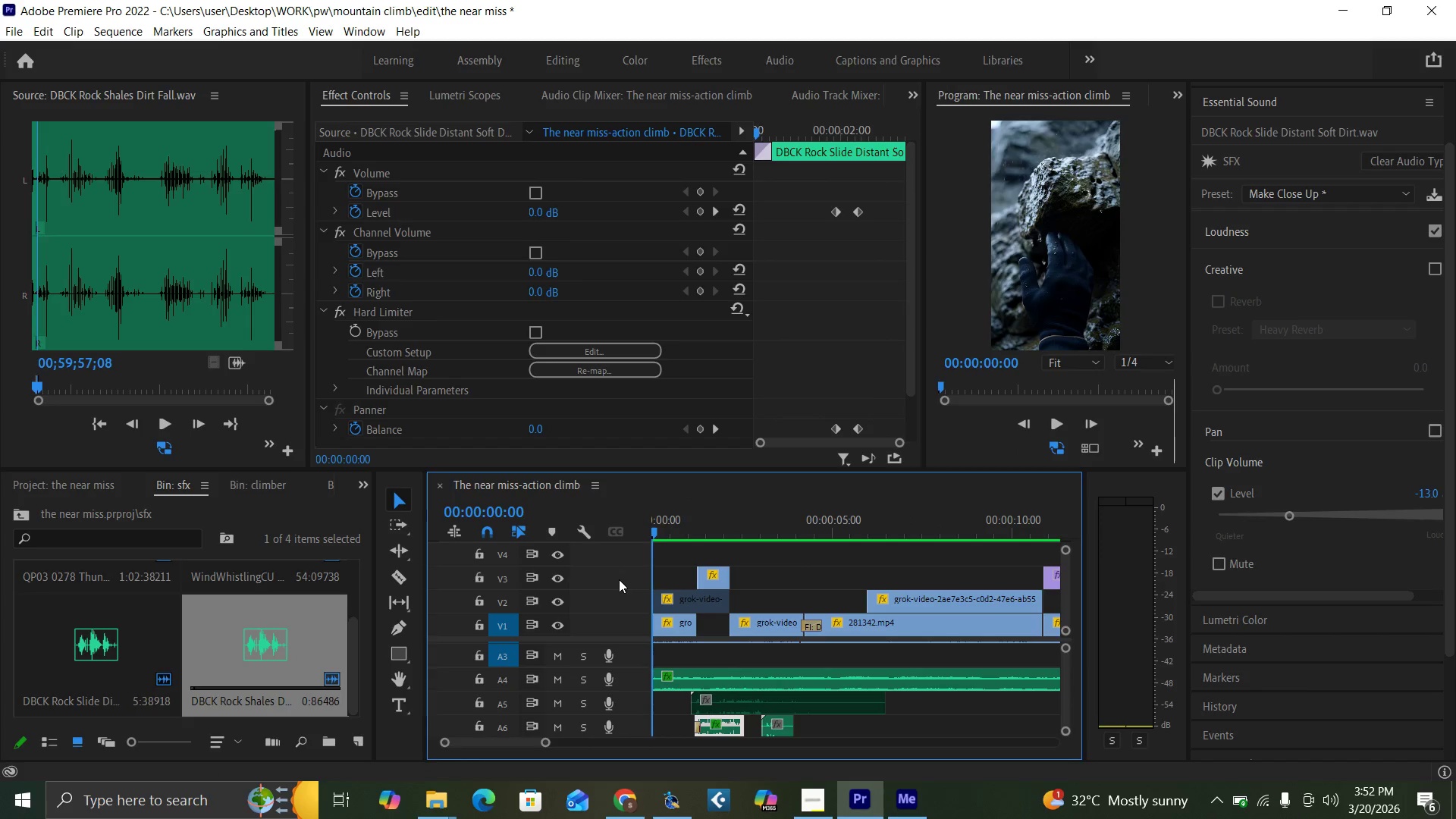 
key(Control+S)
 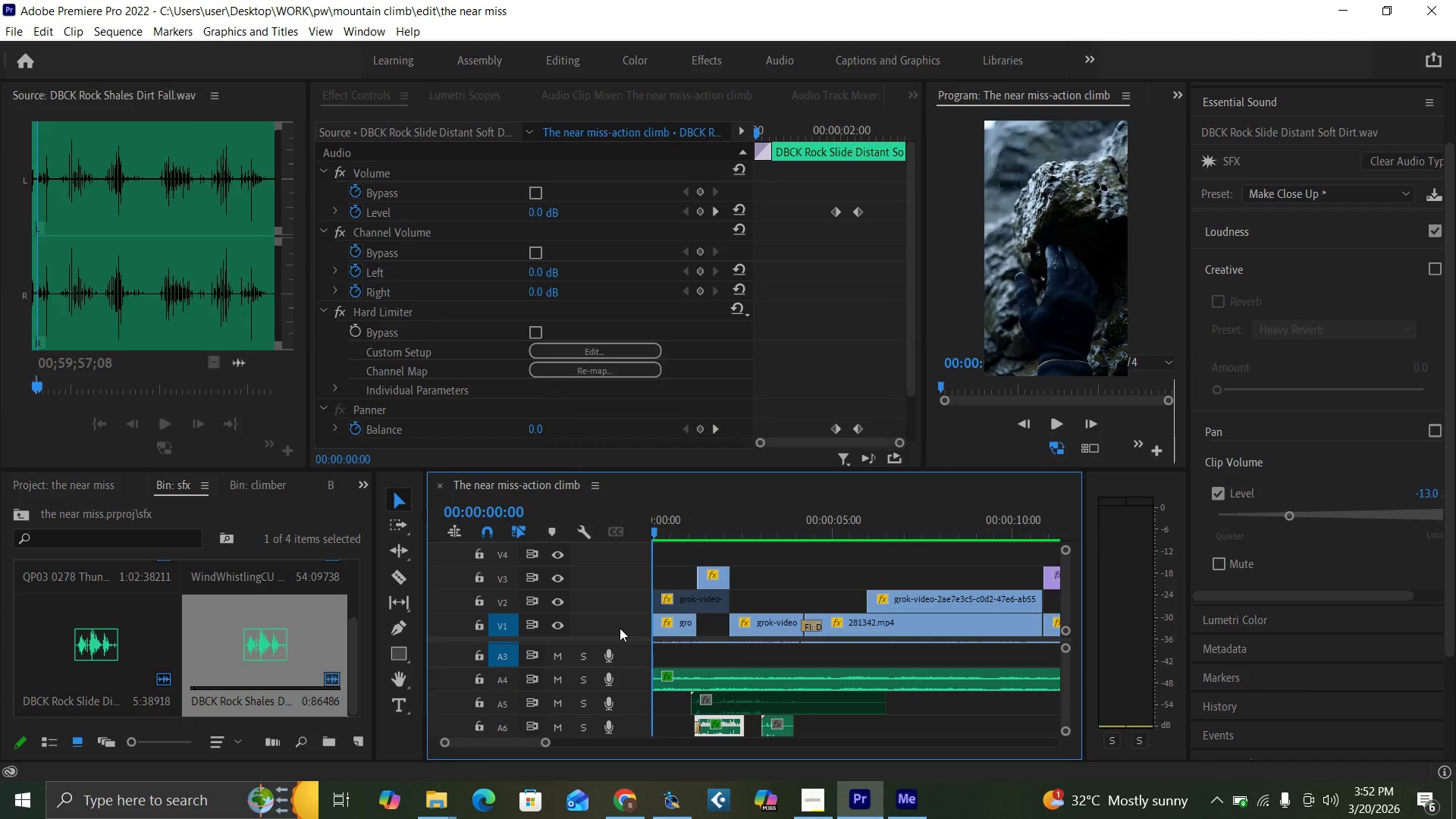 
key(Space)
 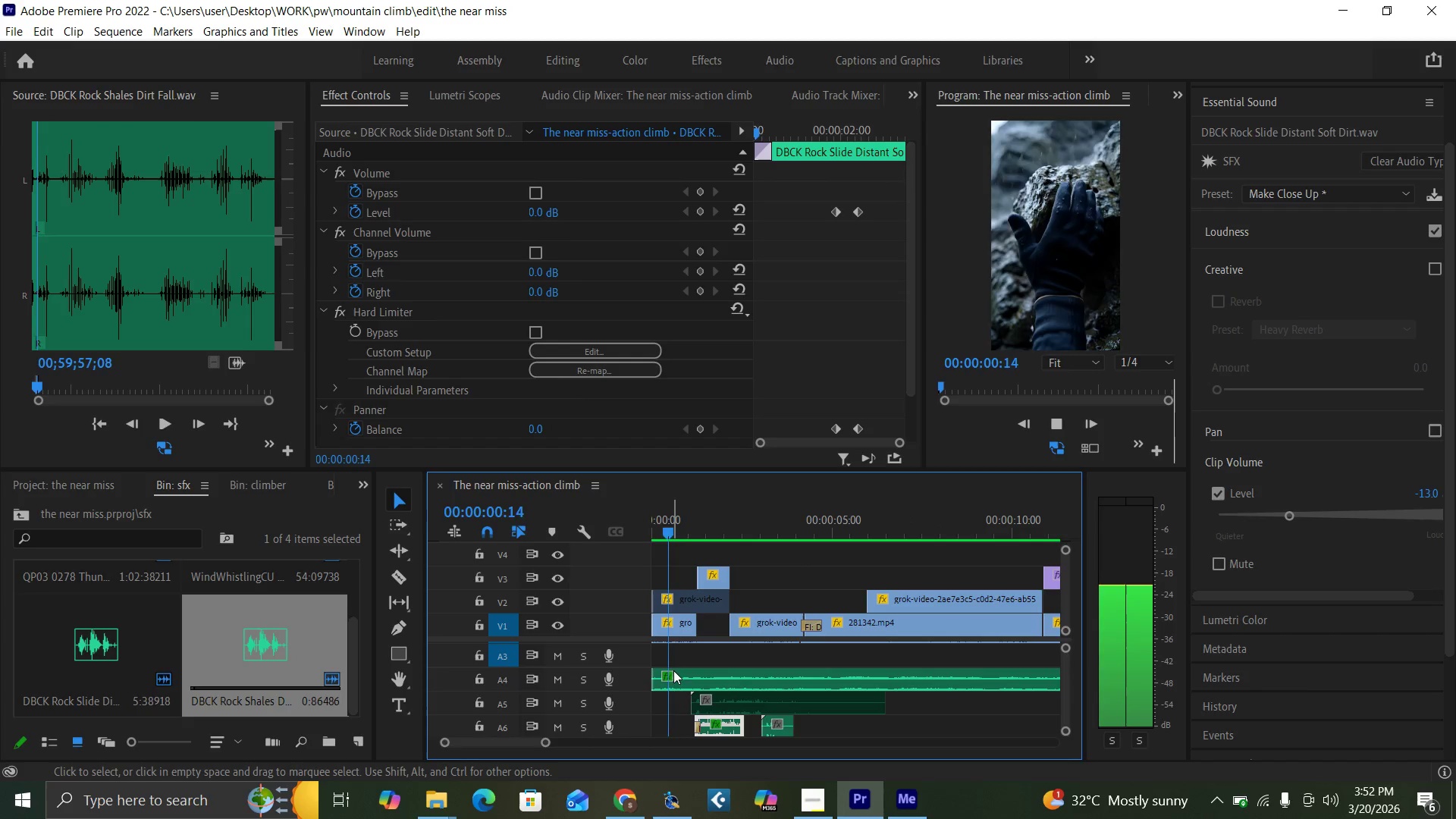 
key(Space)
 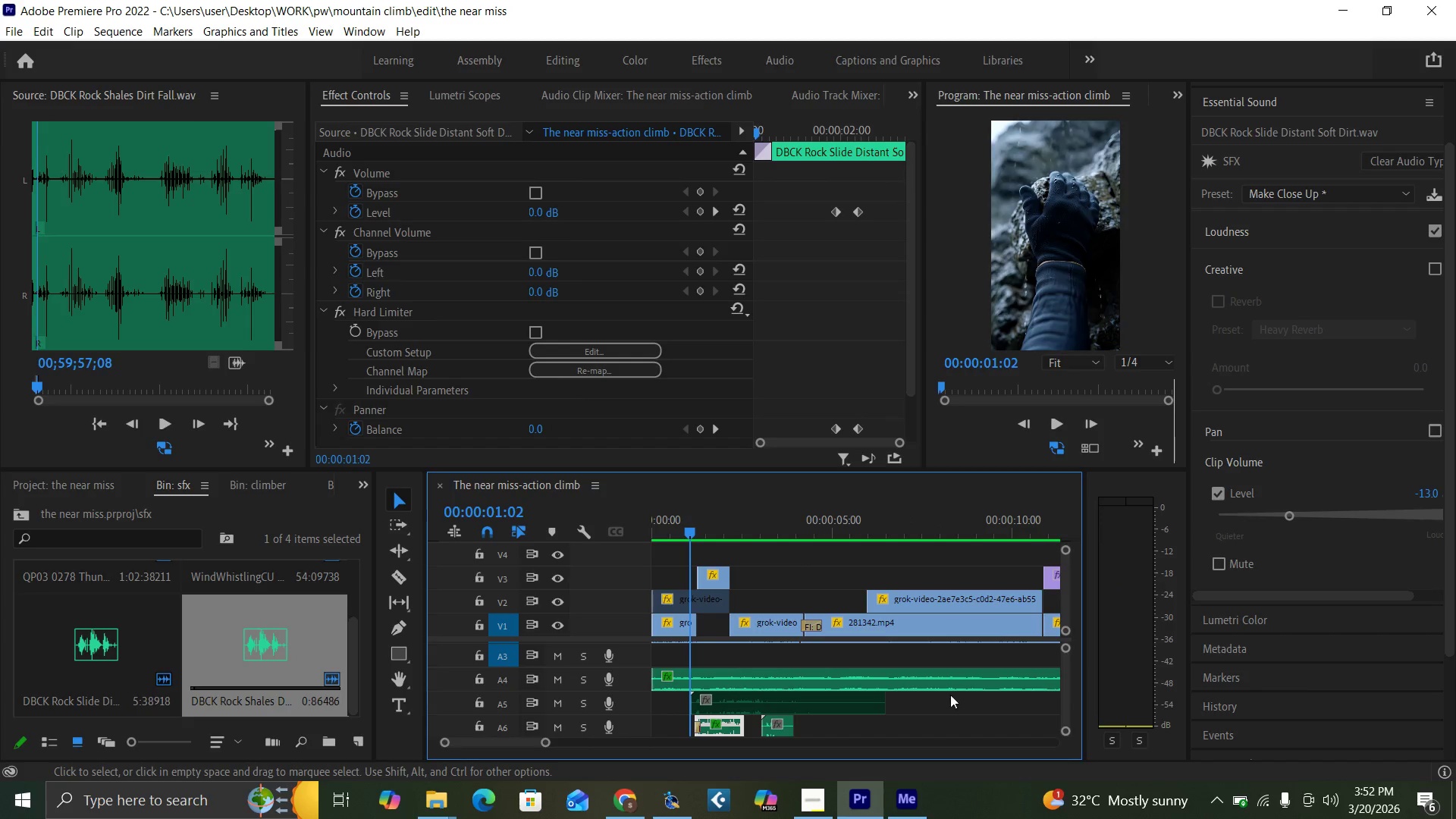 
left_click_drag(start_coordinate=[789, 704], to_coordinate=[918, 704])
 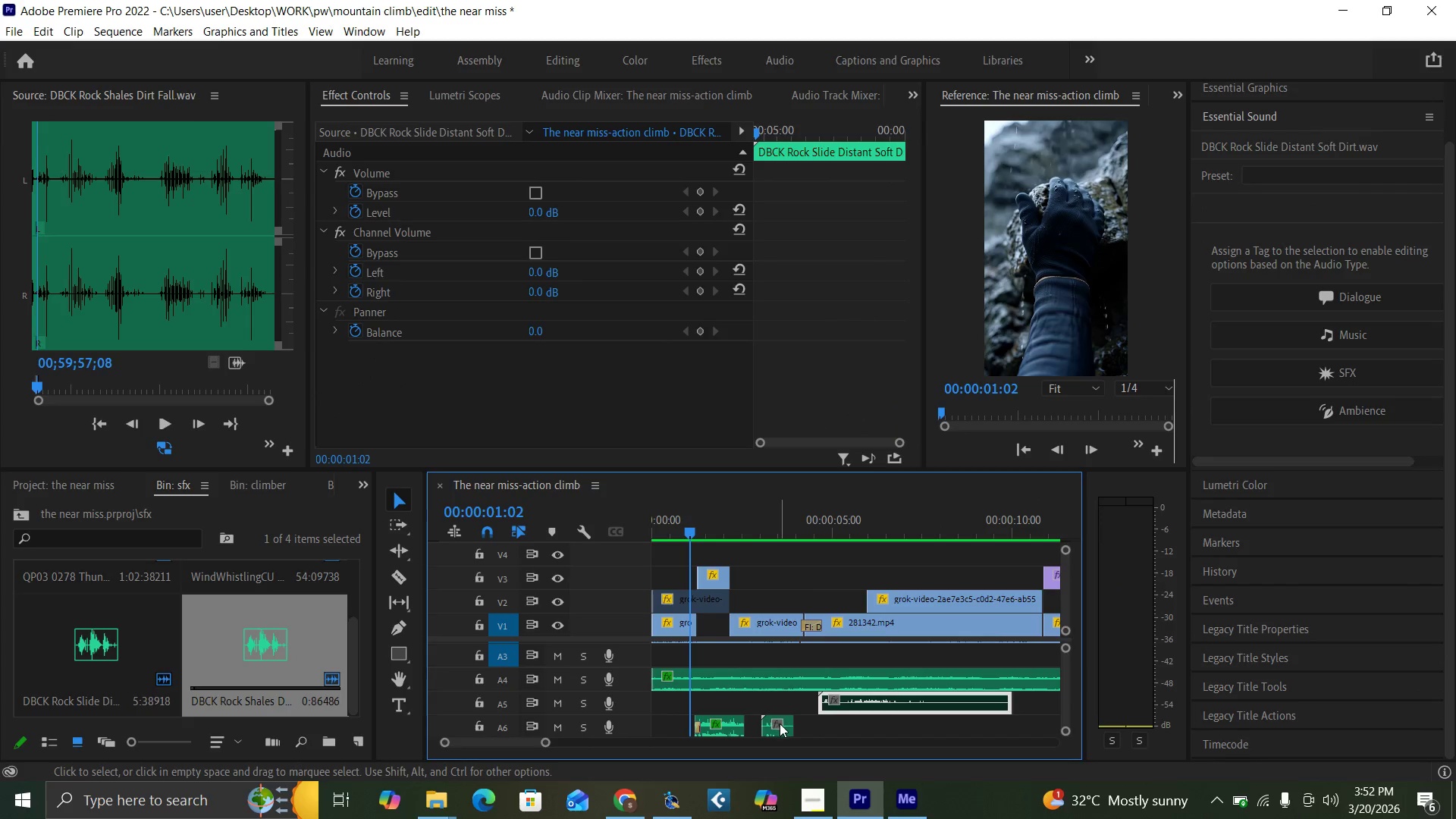 
left_click_drag(start_coordinate=[782, 725], to_coordinate=[710, 698])
 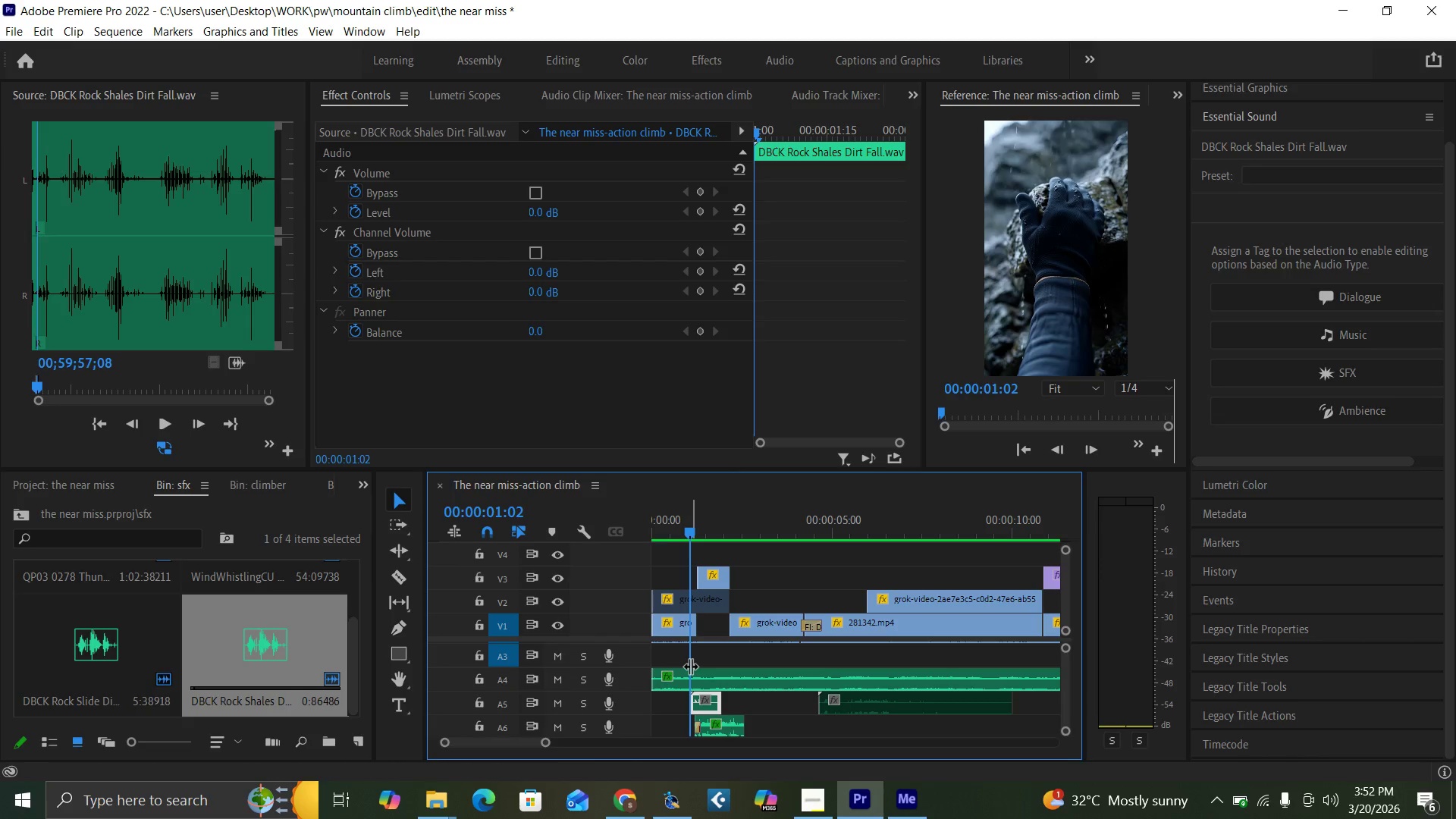 
key(Equal)
 